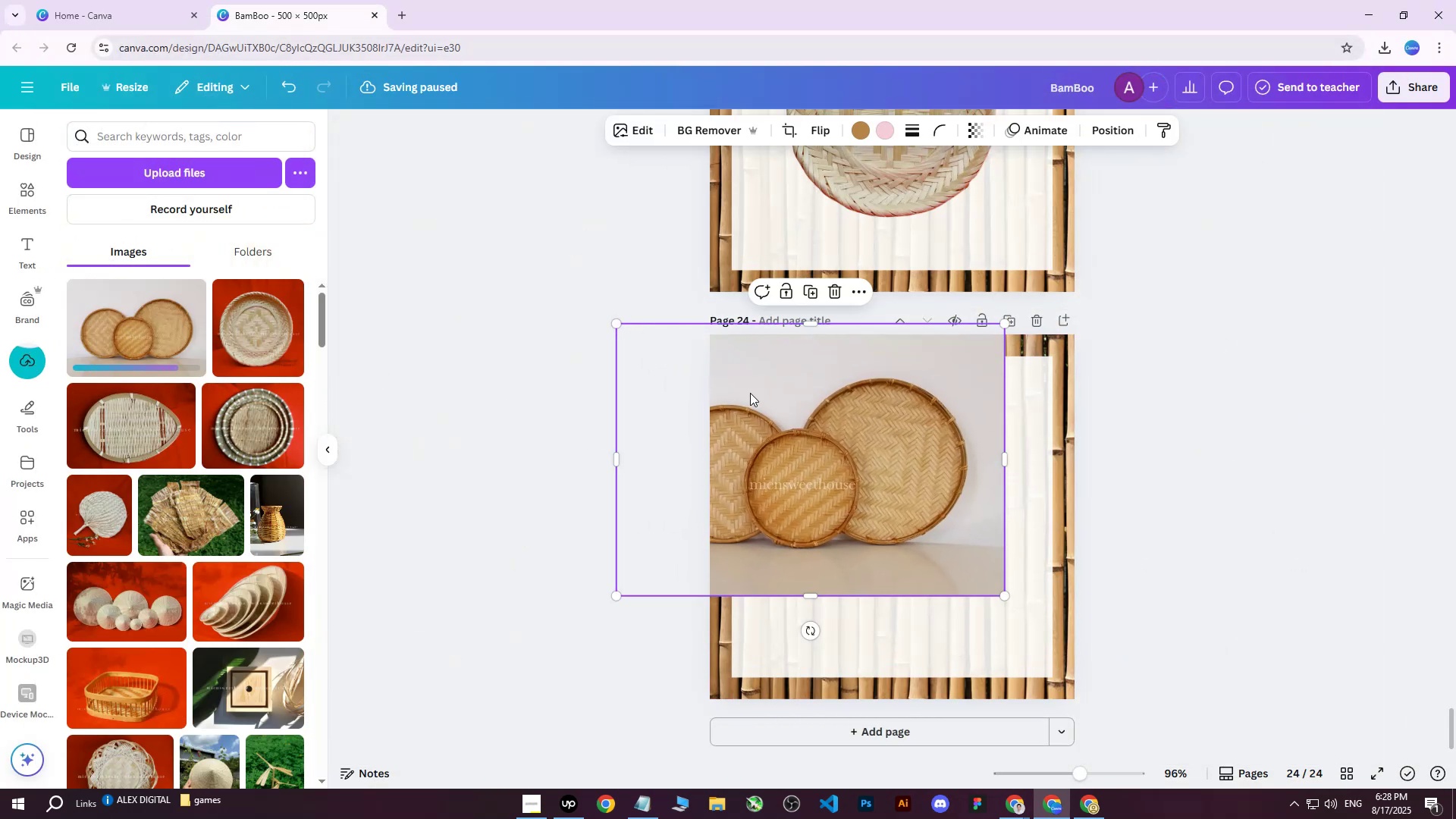 
left_click_drag(start_coordinate=[861, 450], to_coordinate=[927, 496])
 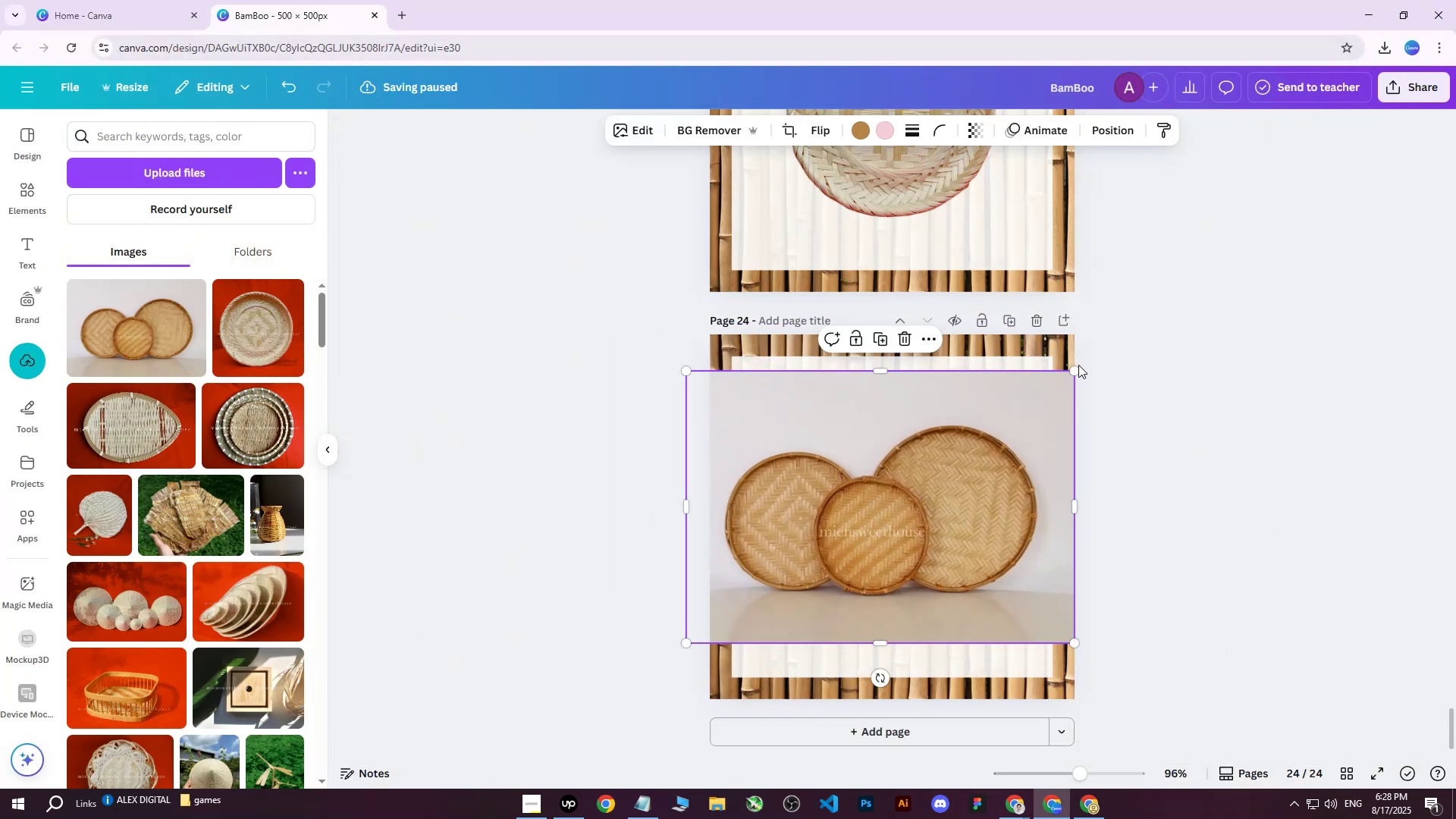 
left_click_drag(start_coordinate=[1078, 369], to_coordinate=[1037, 412])
 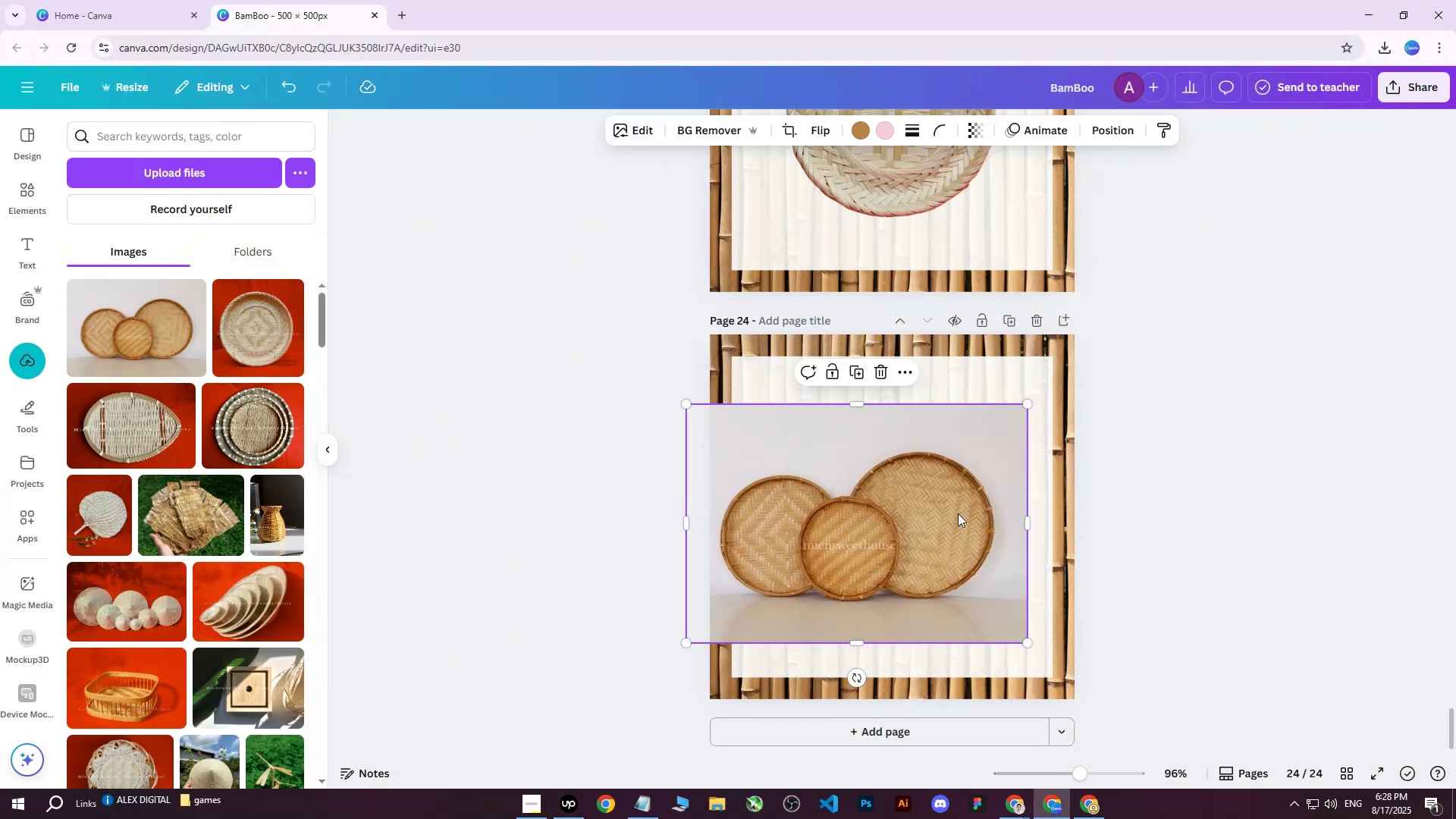 
left_click_drag(start_coordinate=[947, 526], to_coordinate=[977, 526])
 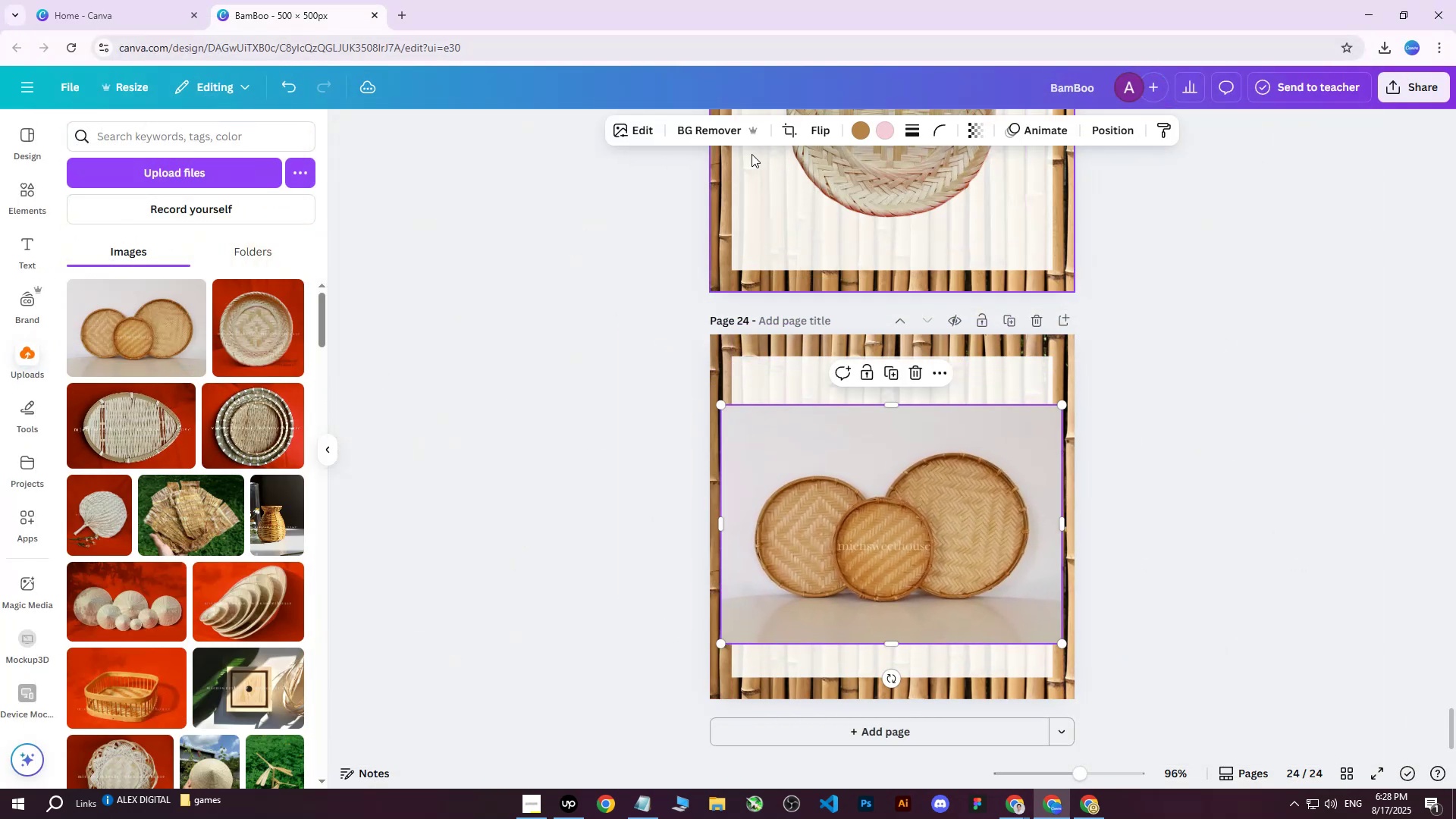 
left_click([720, 133])
 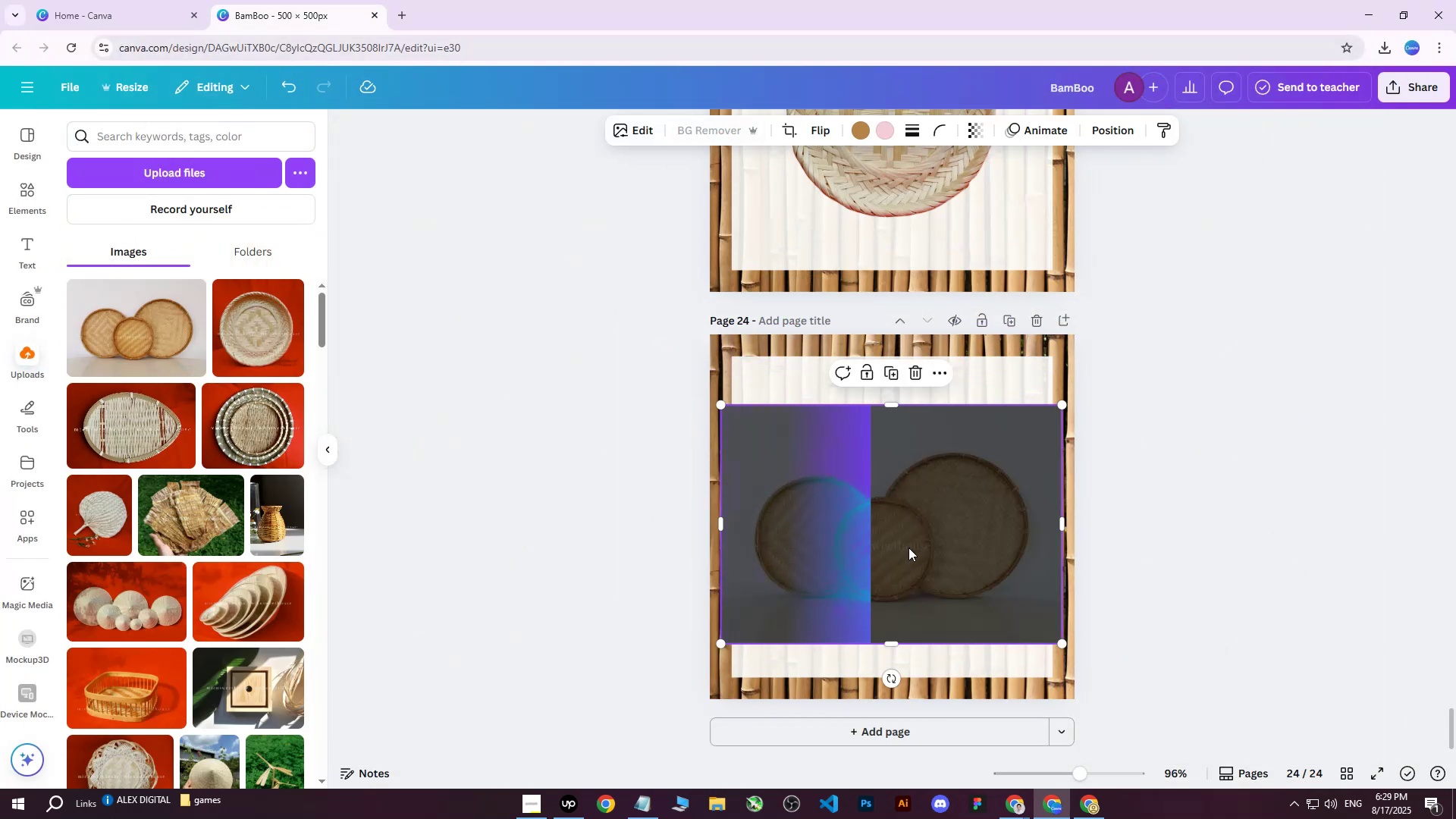 
left_click_drag(start_coordinate=[889, 548], to_coordinate=[890, 537])
 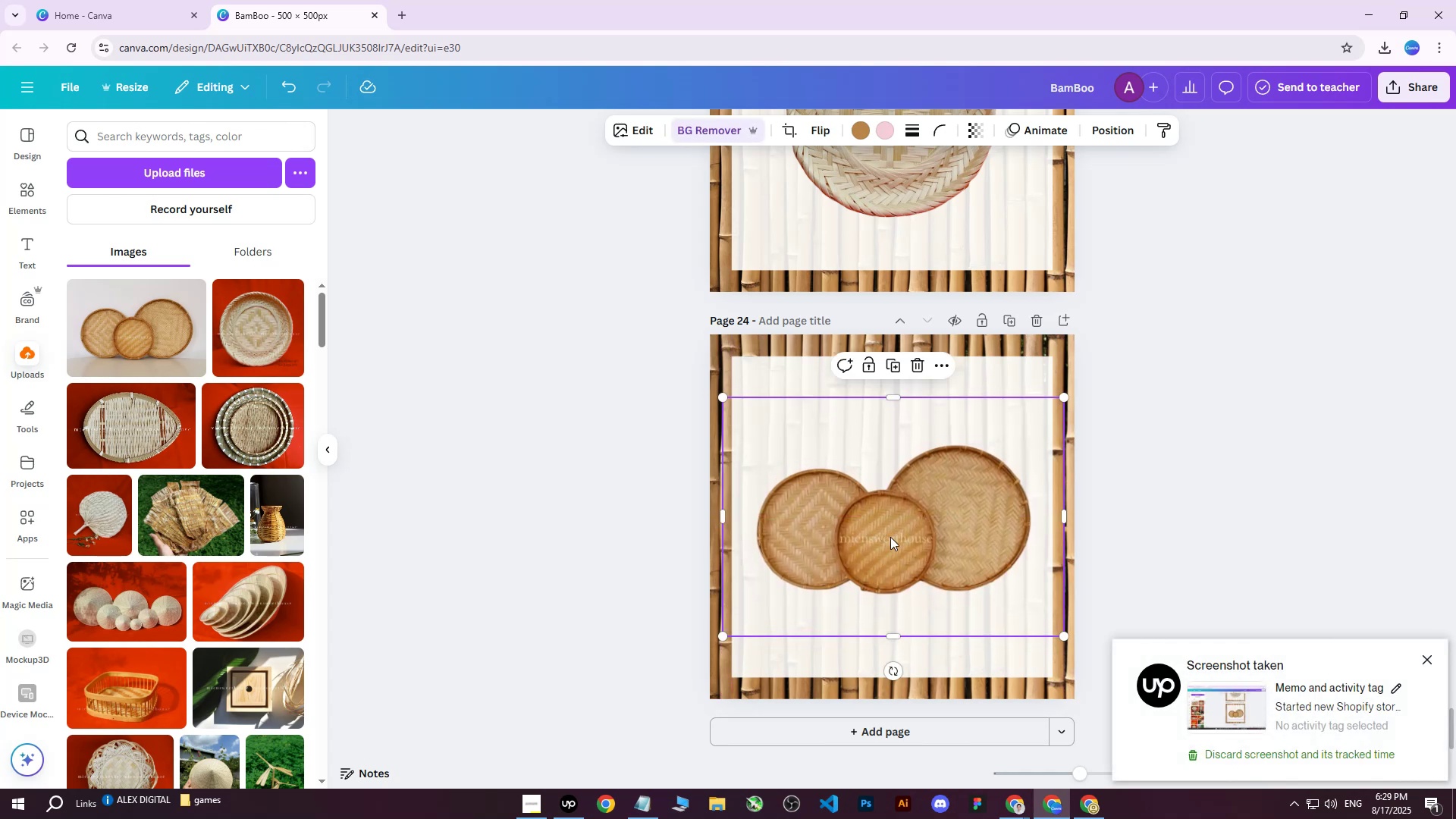 
key(ArrowLeft)
 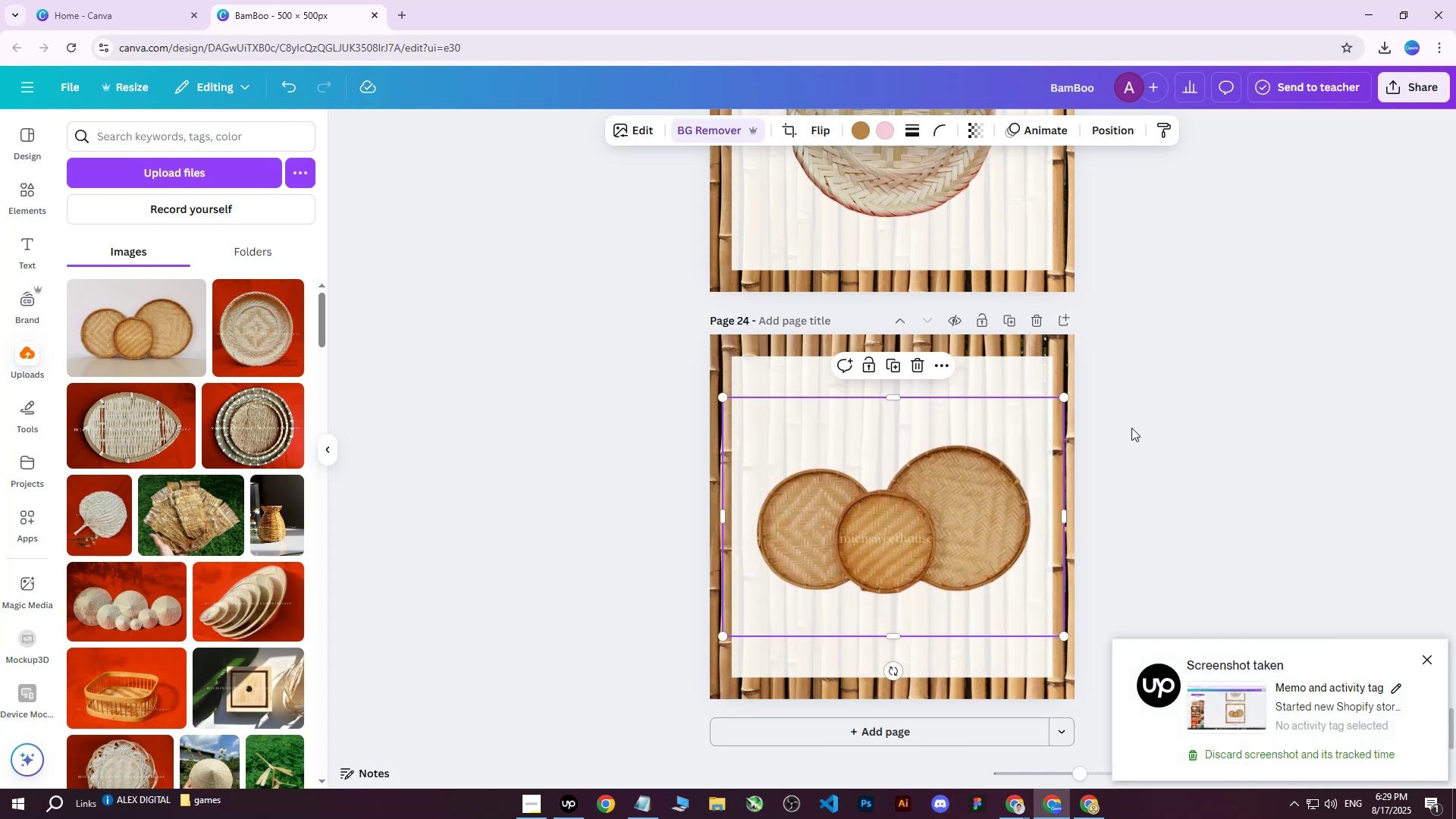 
key(ArrowLeft)
 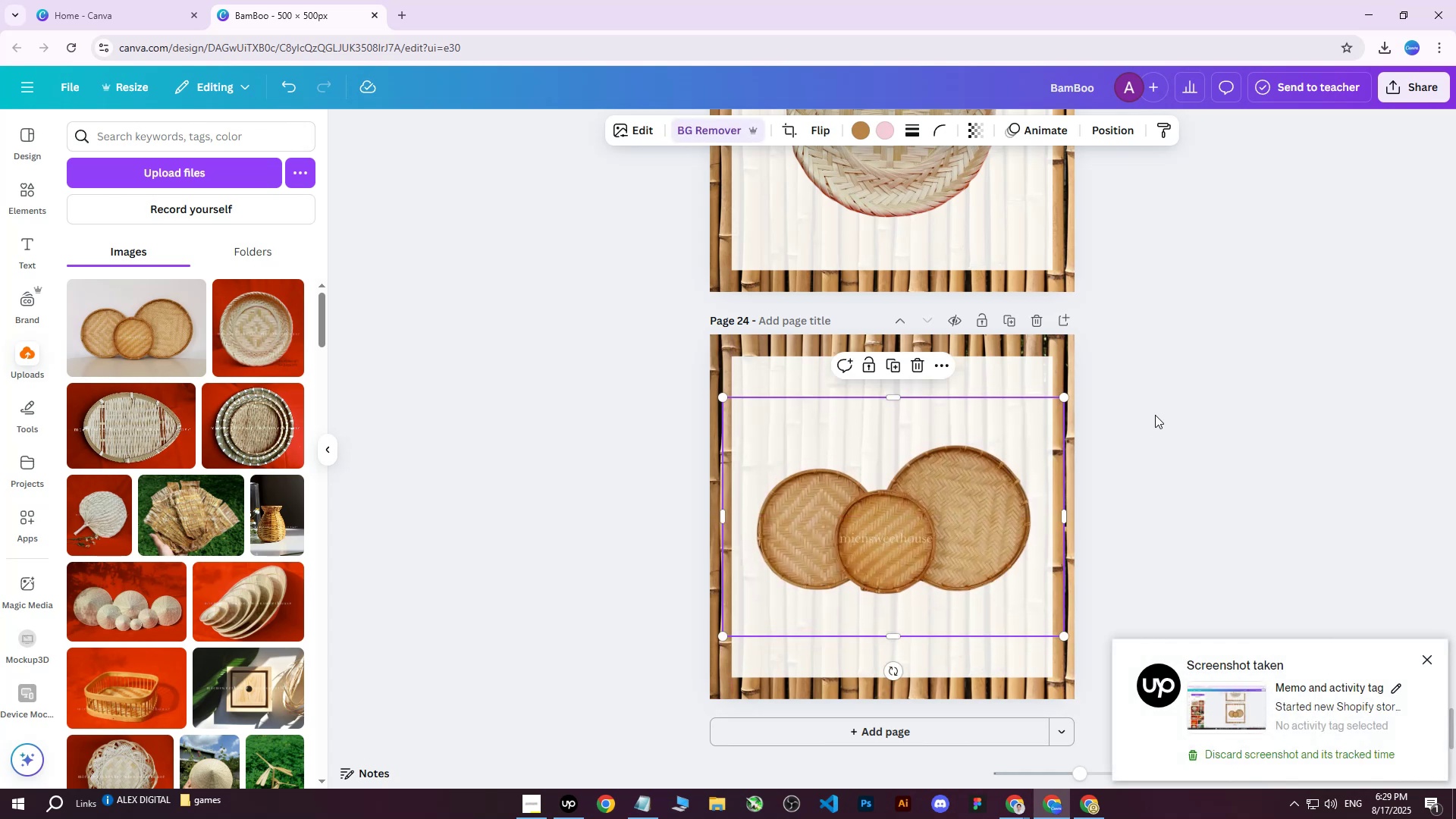 
left_click([1165, 412])
 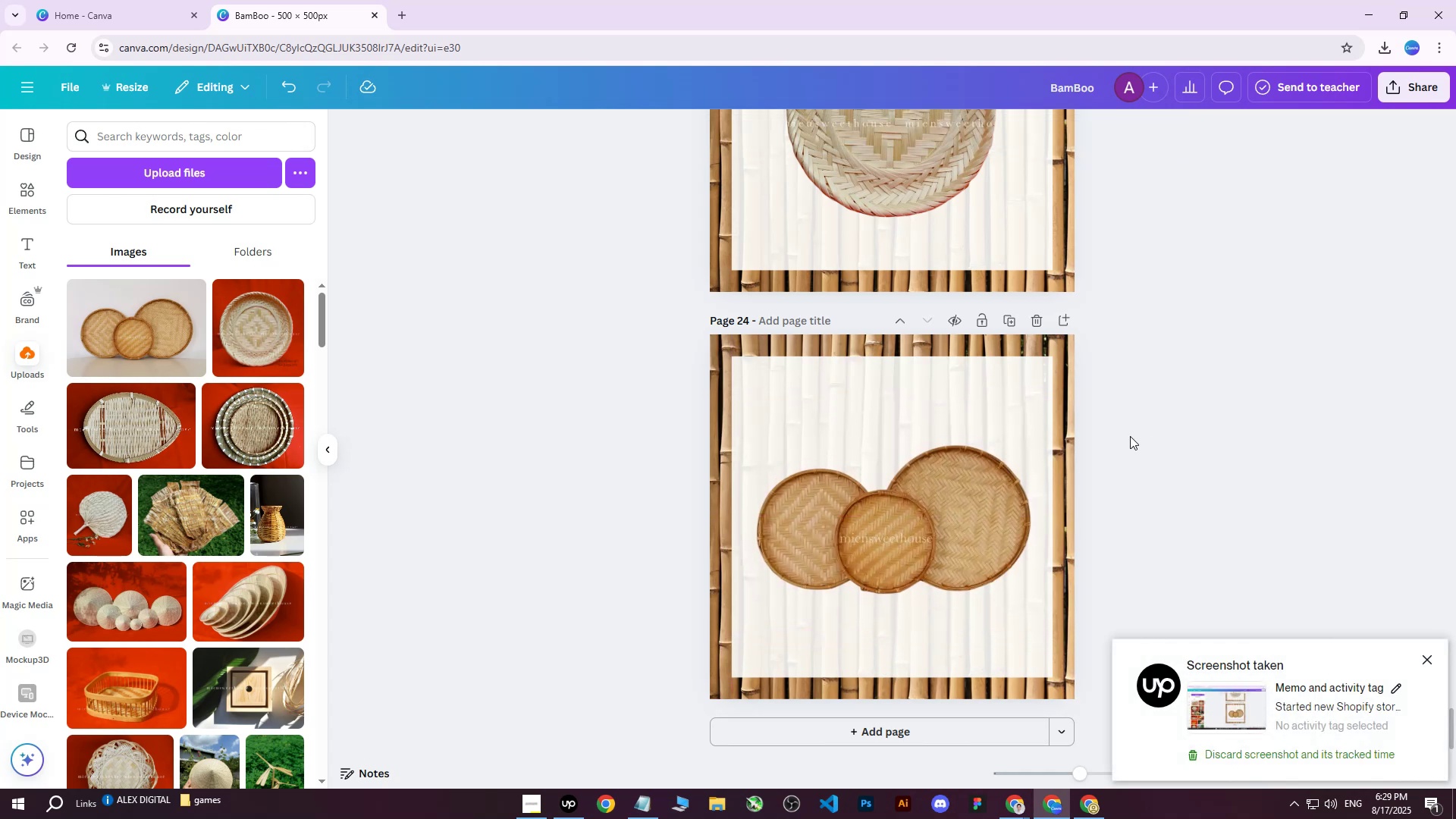 
left_click([962, 508])
 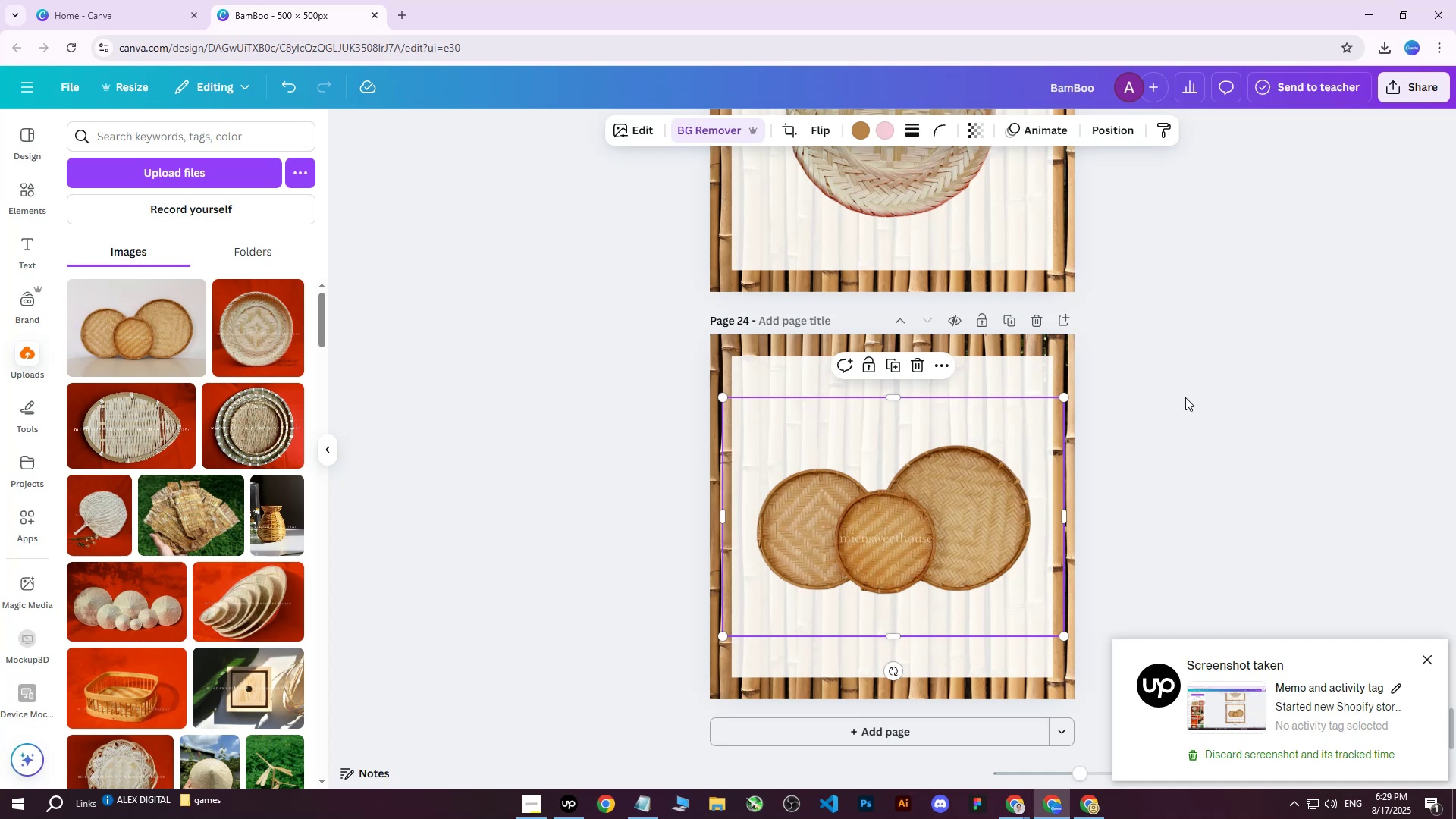 
left_click([1229, 378])
 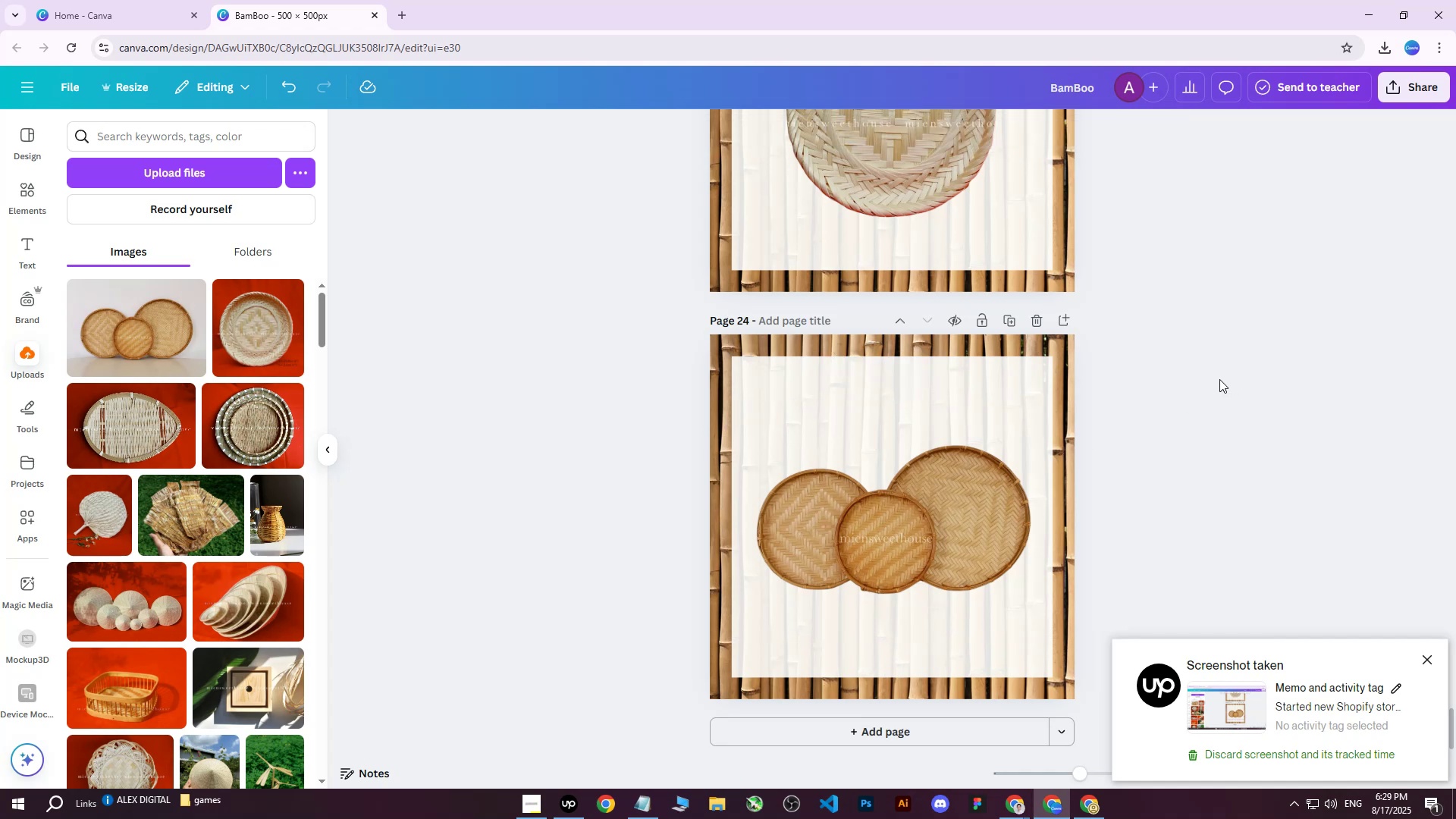 
left_click([988, 482])
 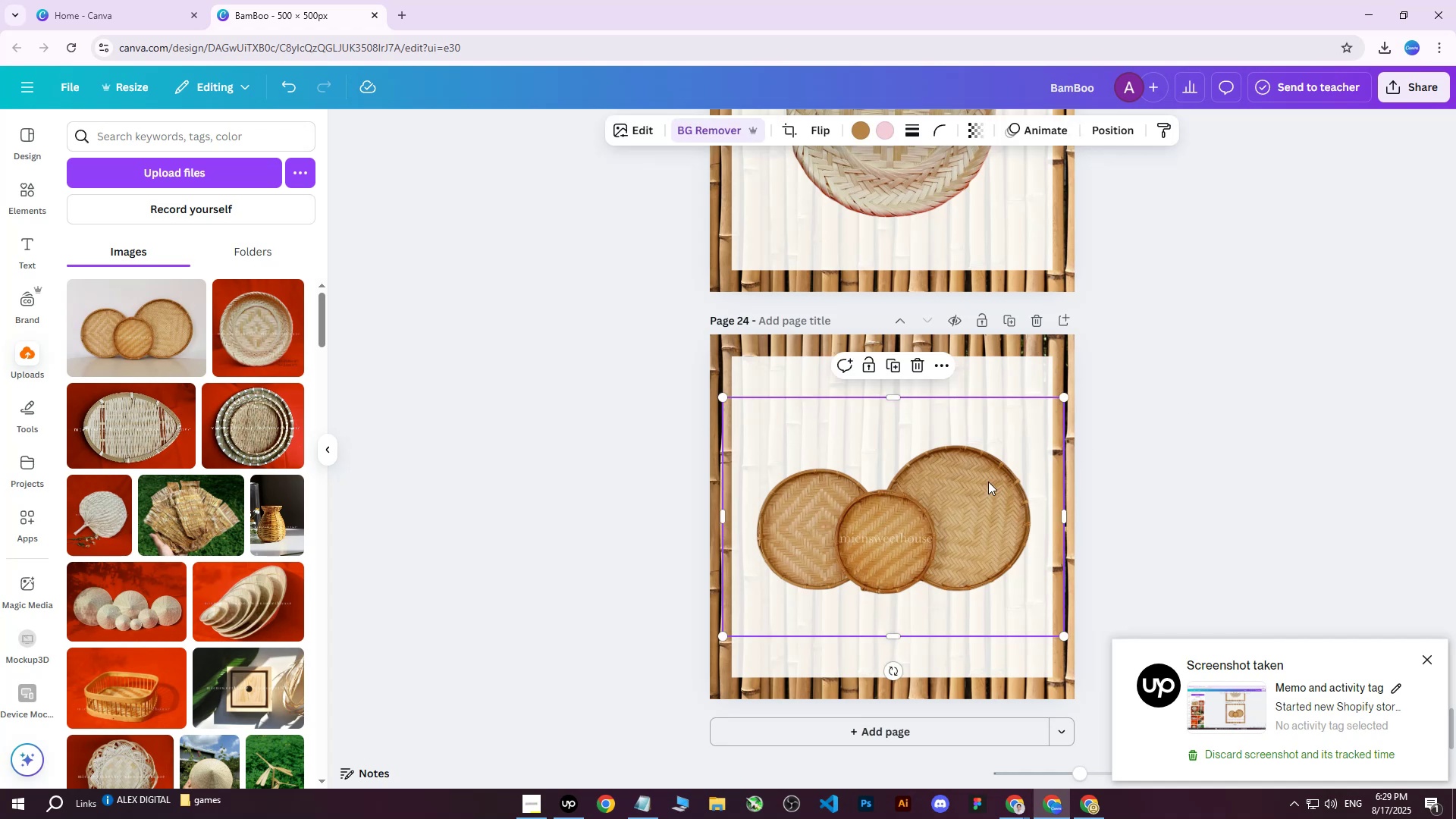 
key(ArrowUp)
 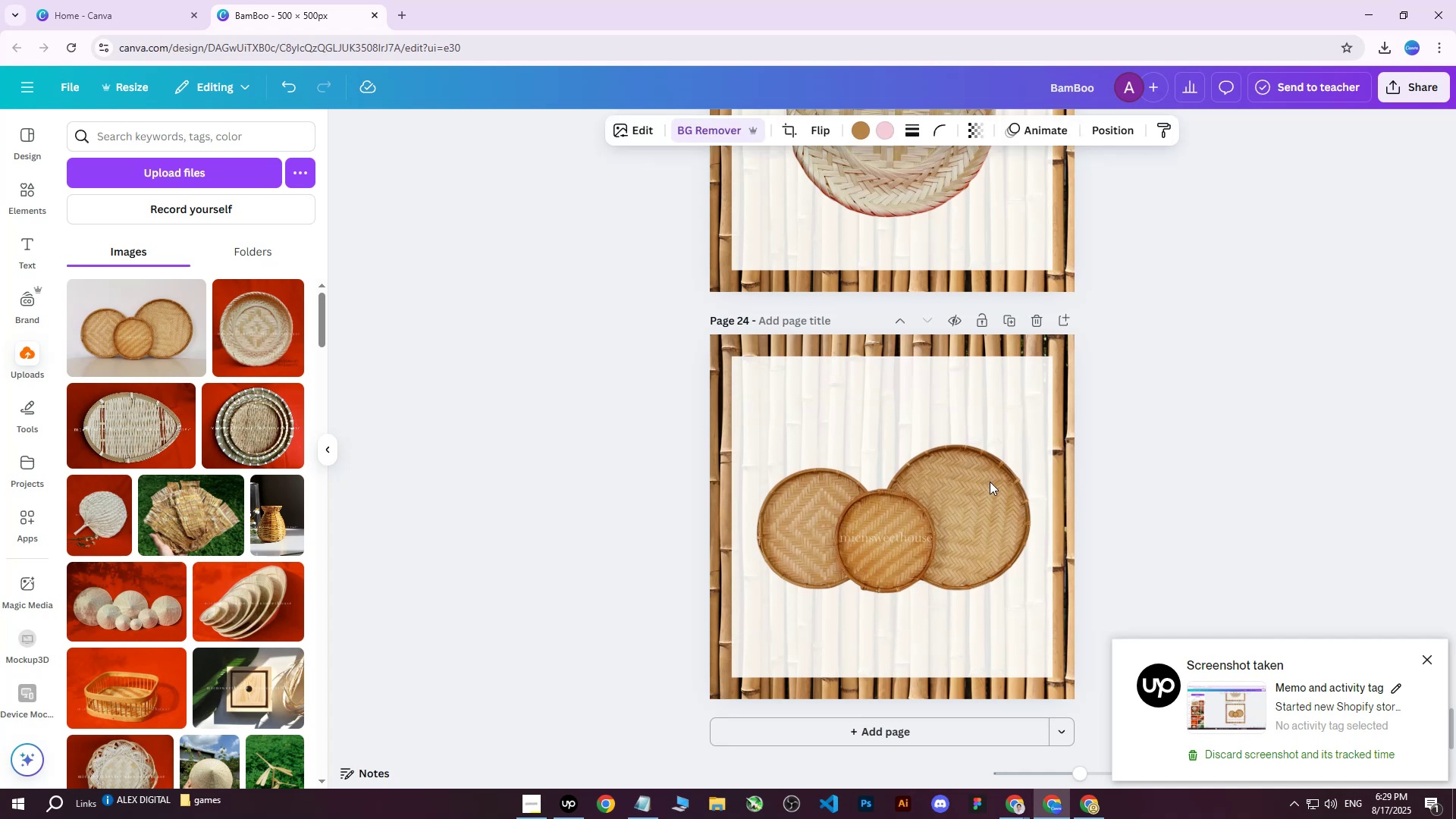 
key(ArrowUp)
 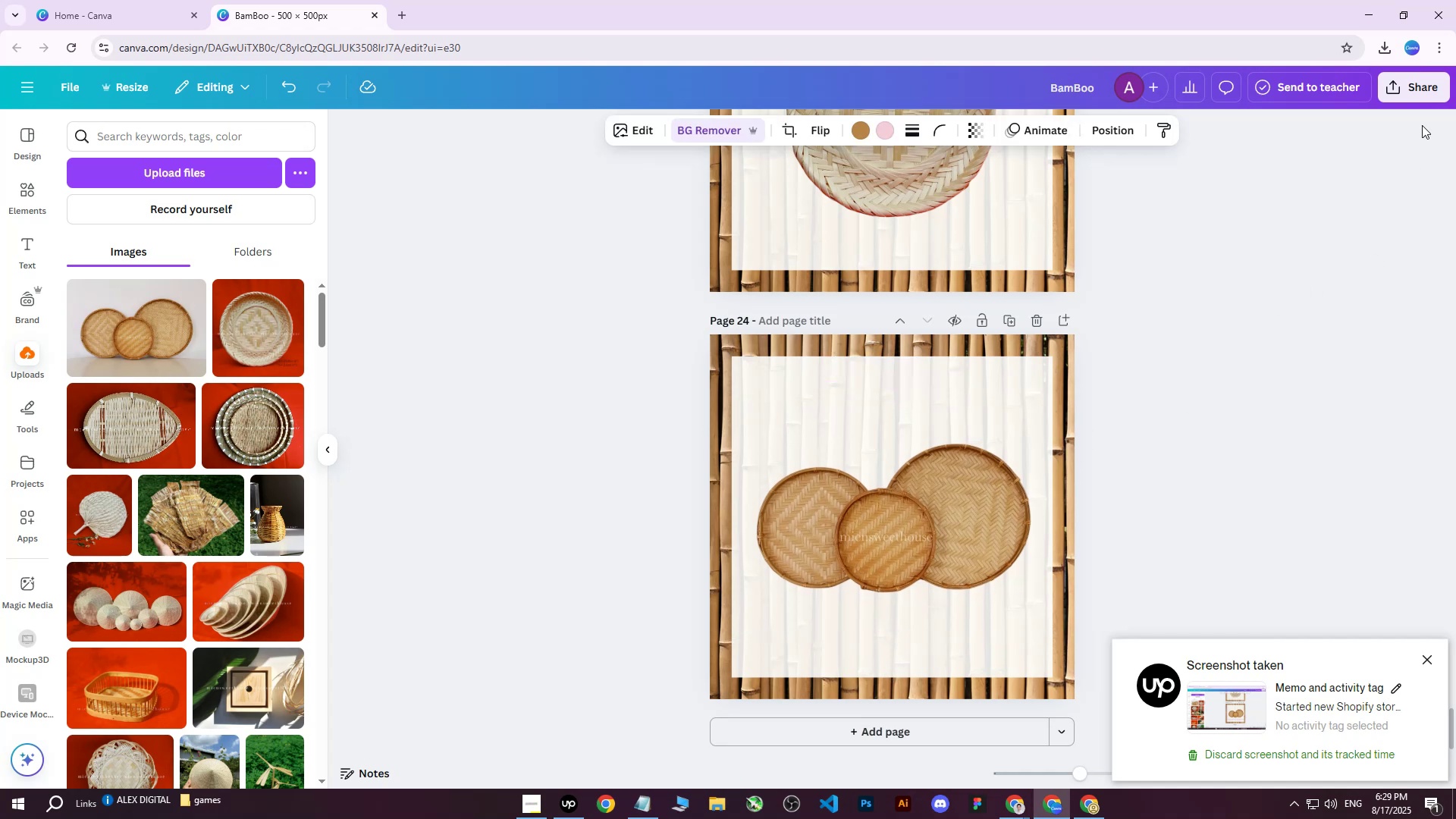 
left_click([1417, 100])
 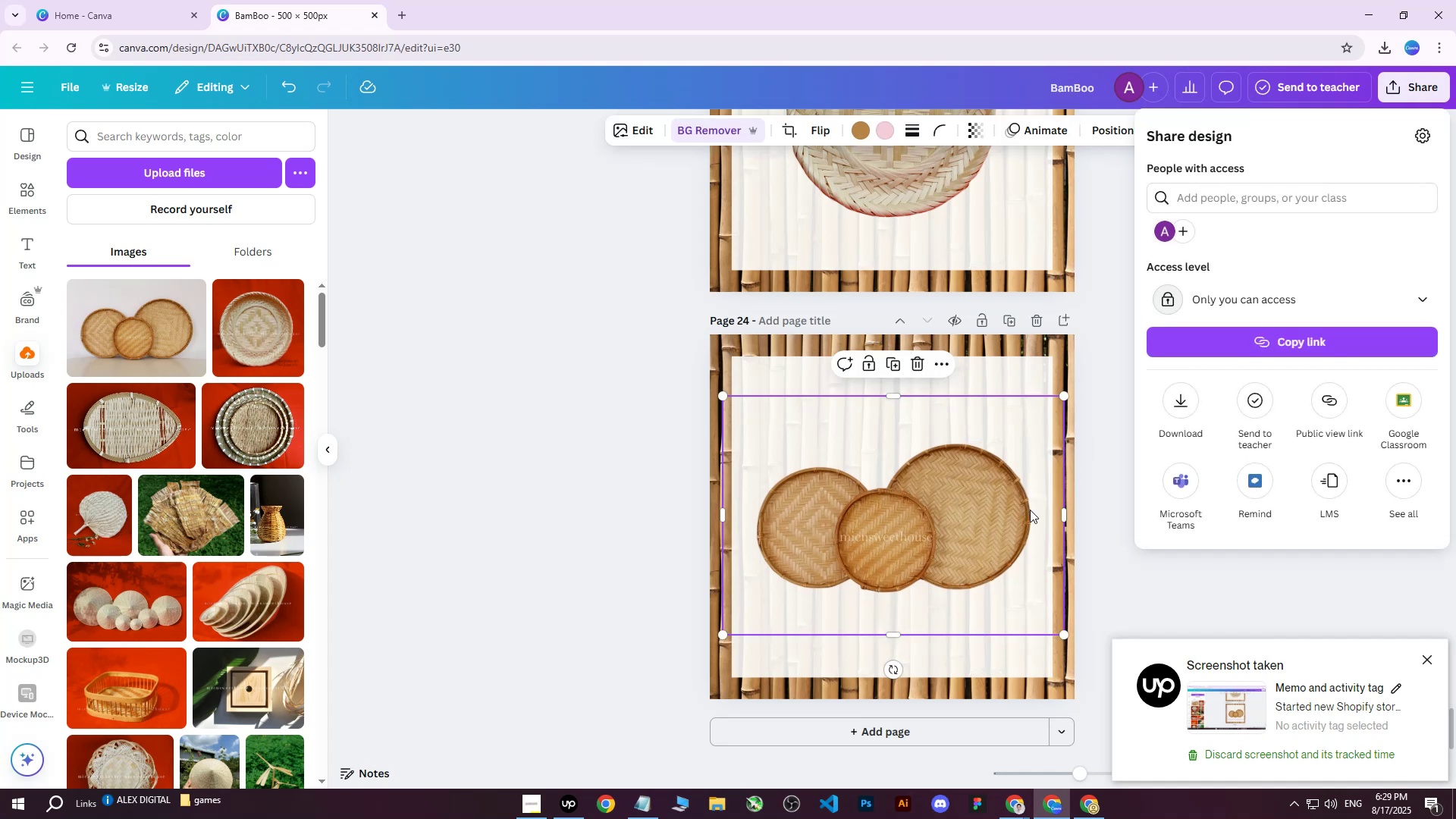 
left_click([1149, 682])
 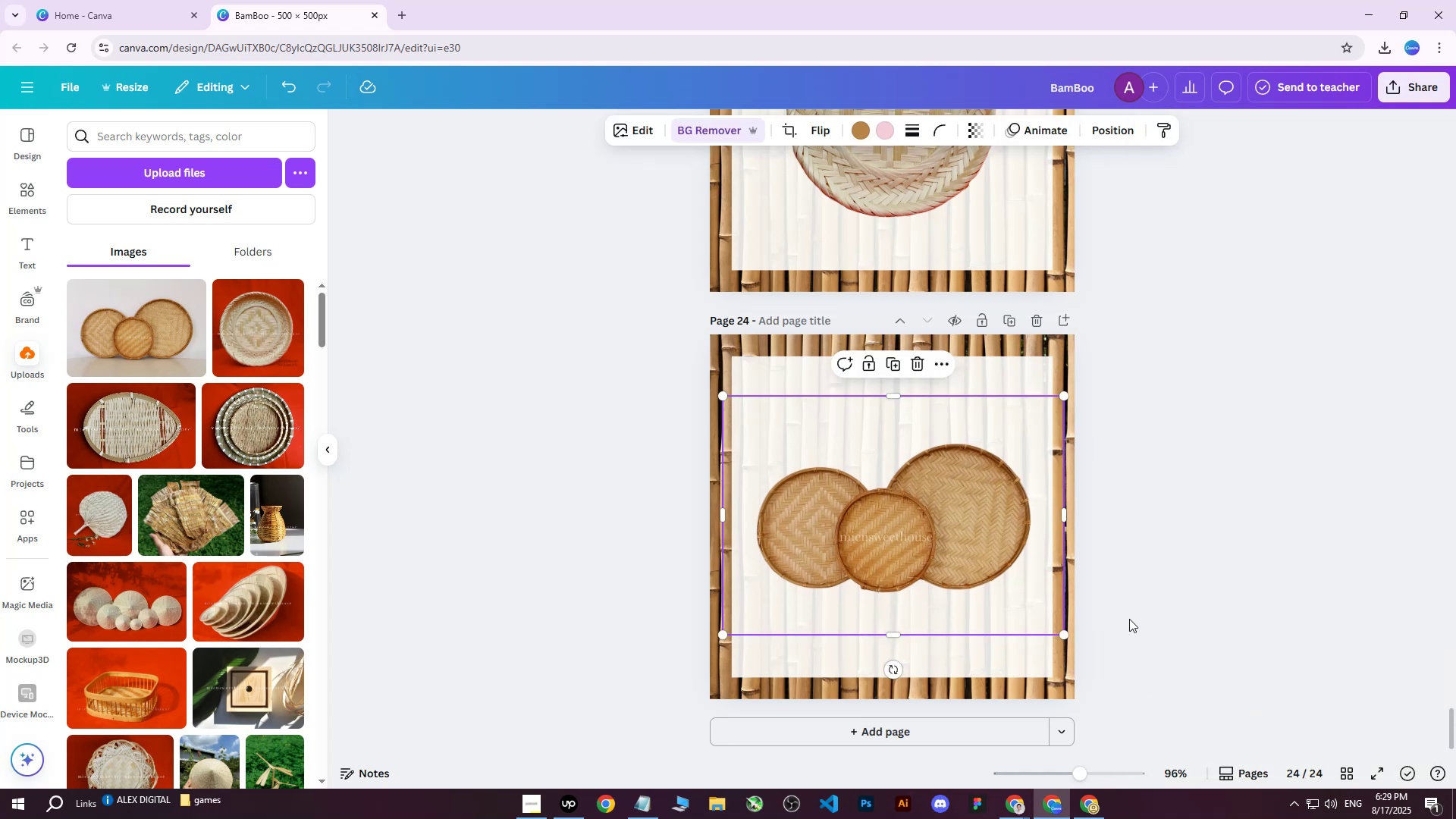 
left_click([944, 521])
 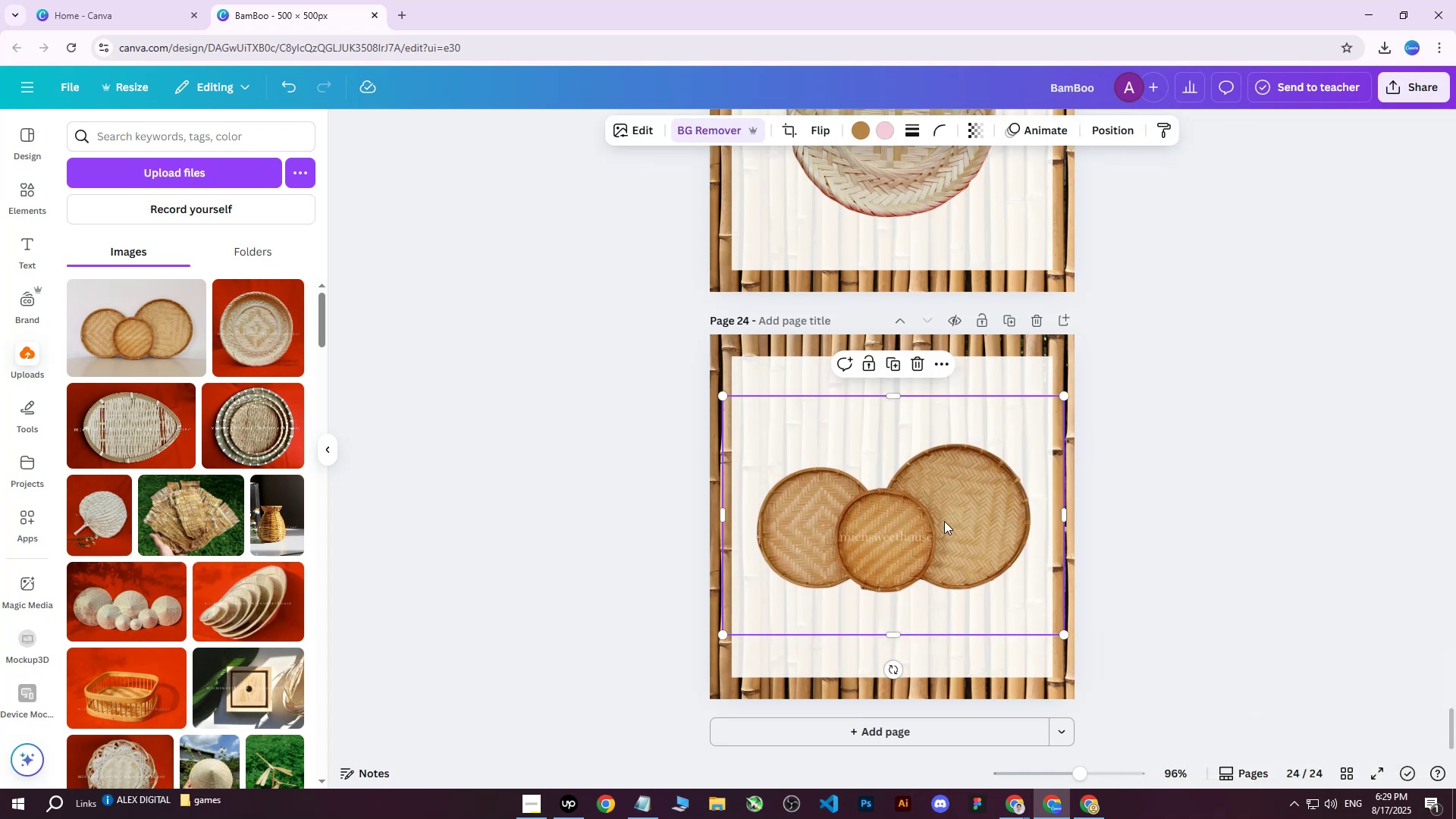 
key(ArrowUp)
 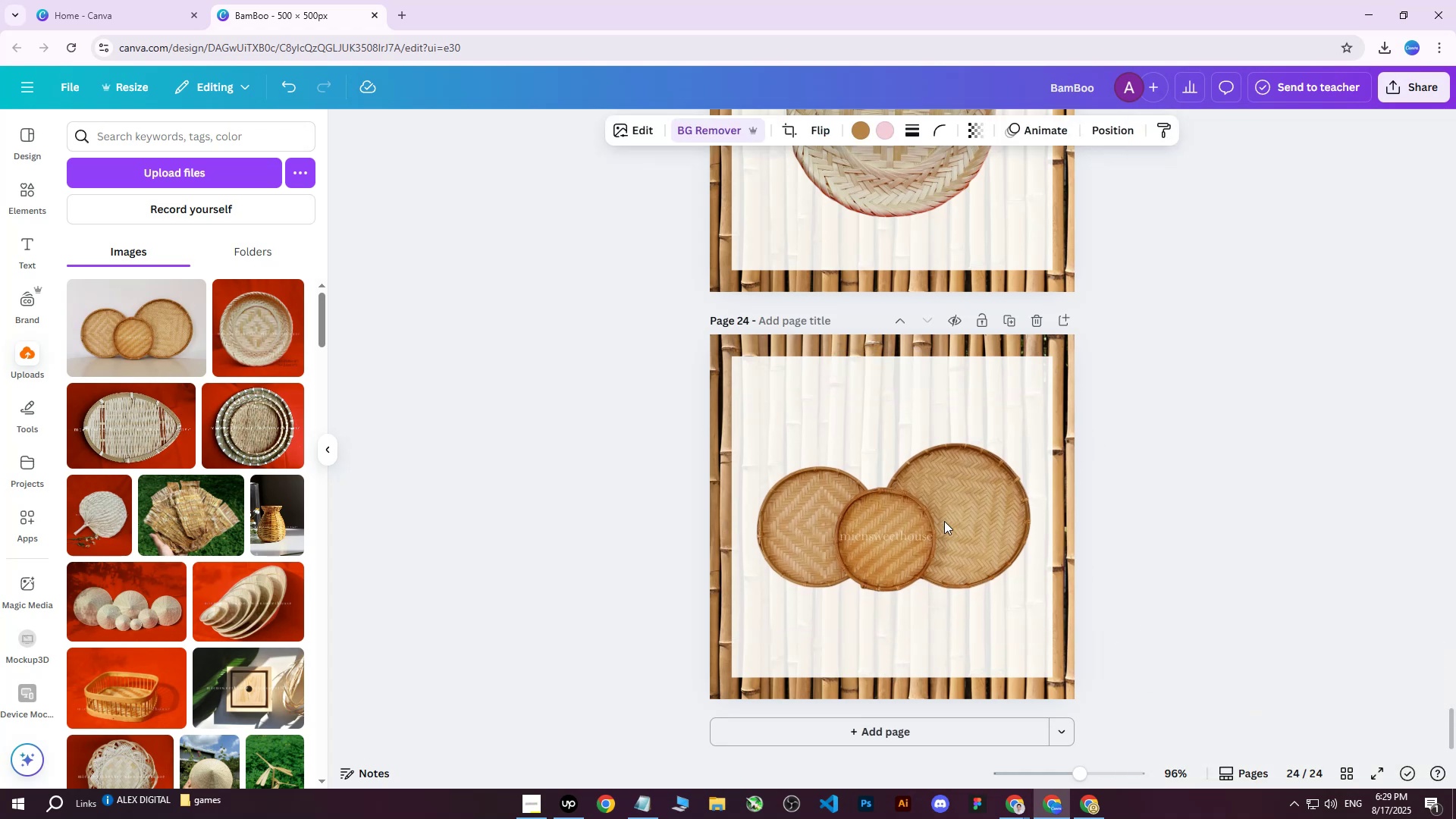 
key(ArrowUp)
 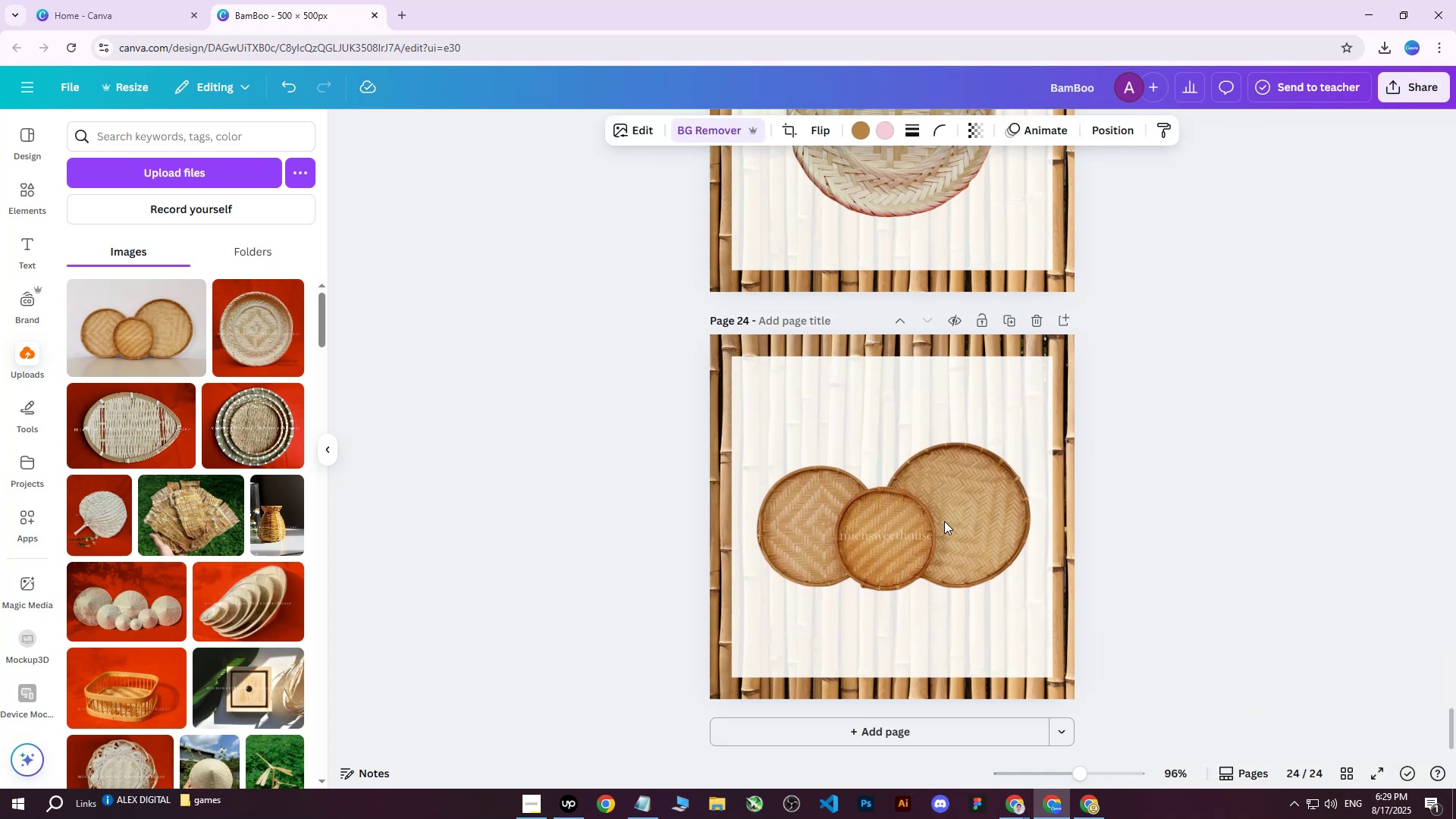 
key(ArrowUp)
 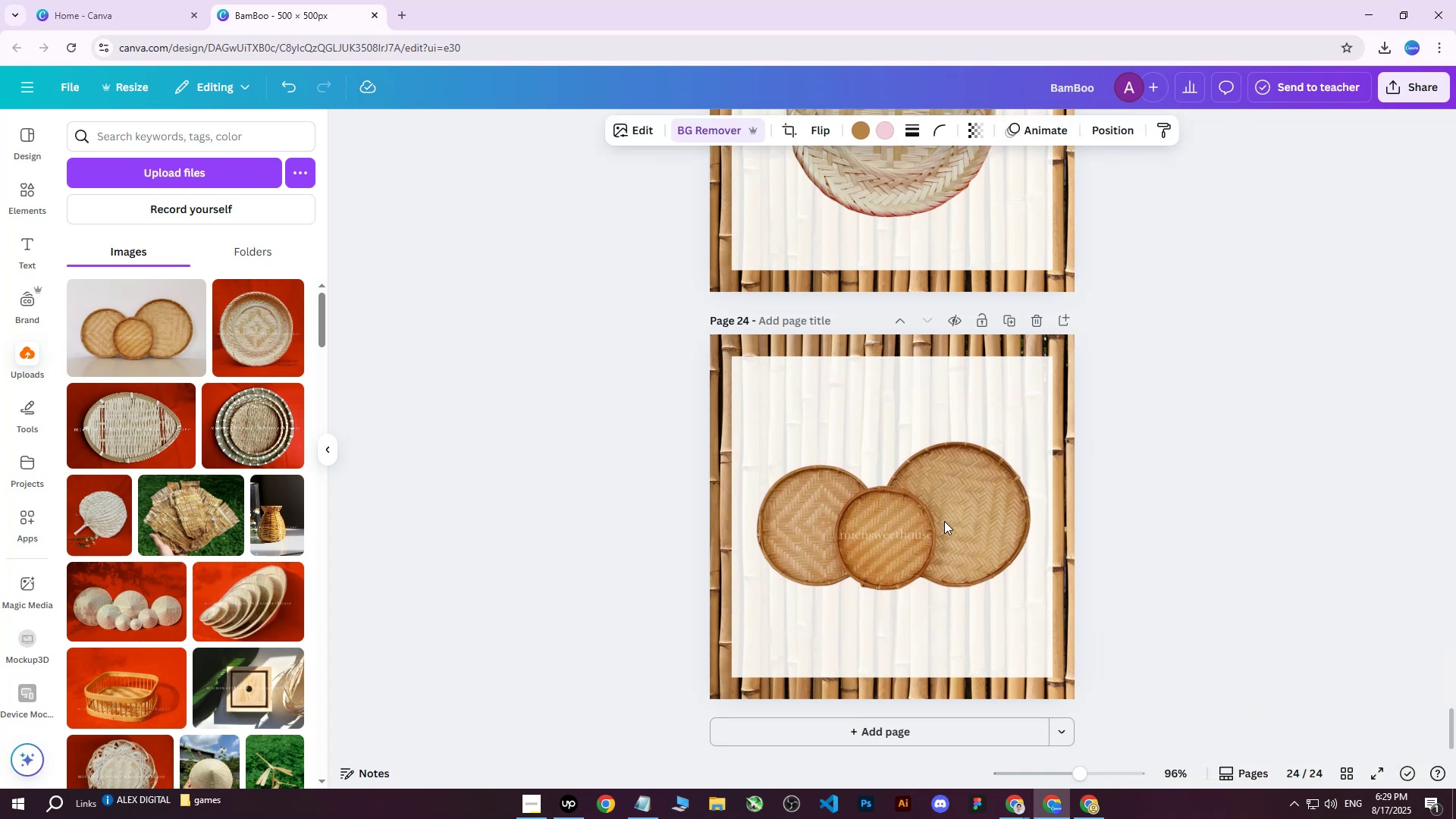 
key(ArrowUp)
 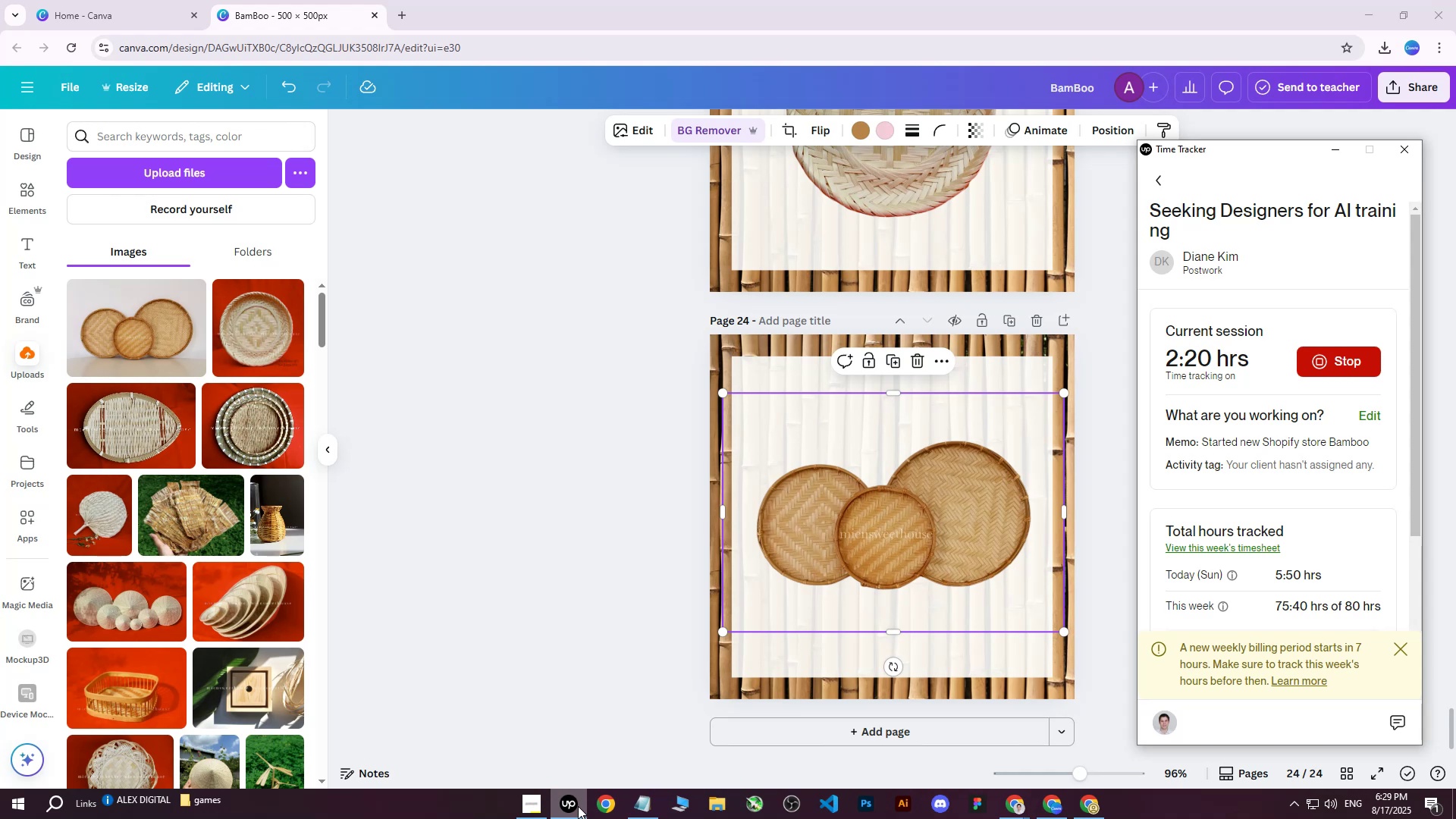 
wait(8.9)
 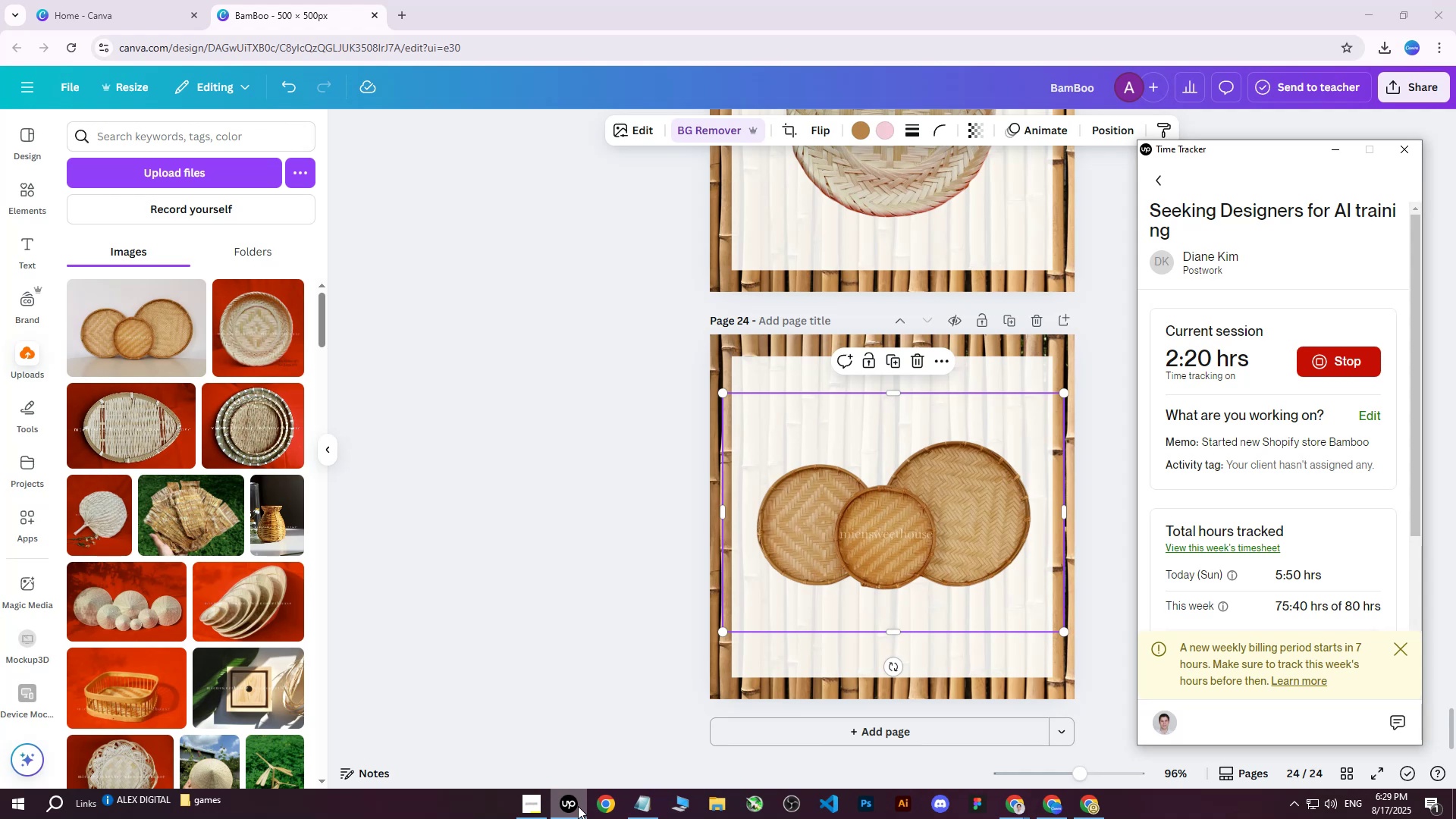 
left_click([578, 806])
 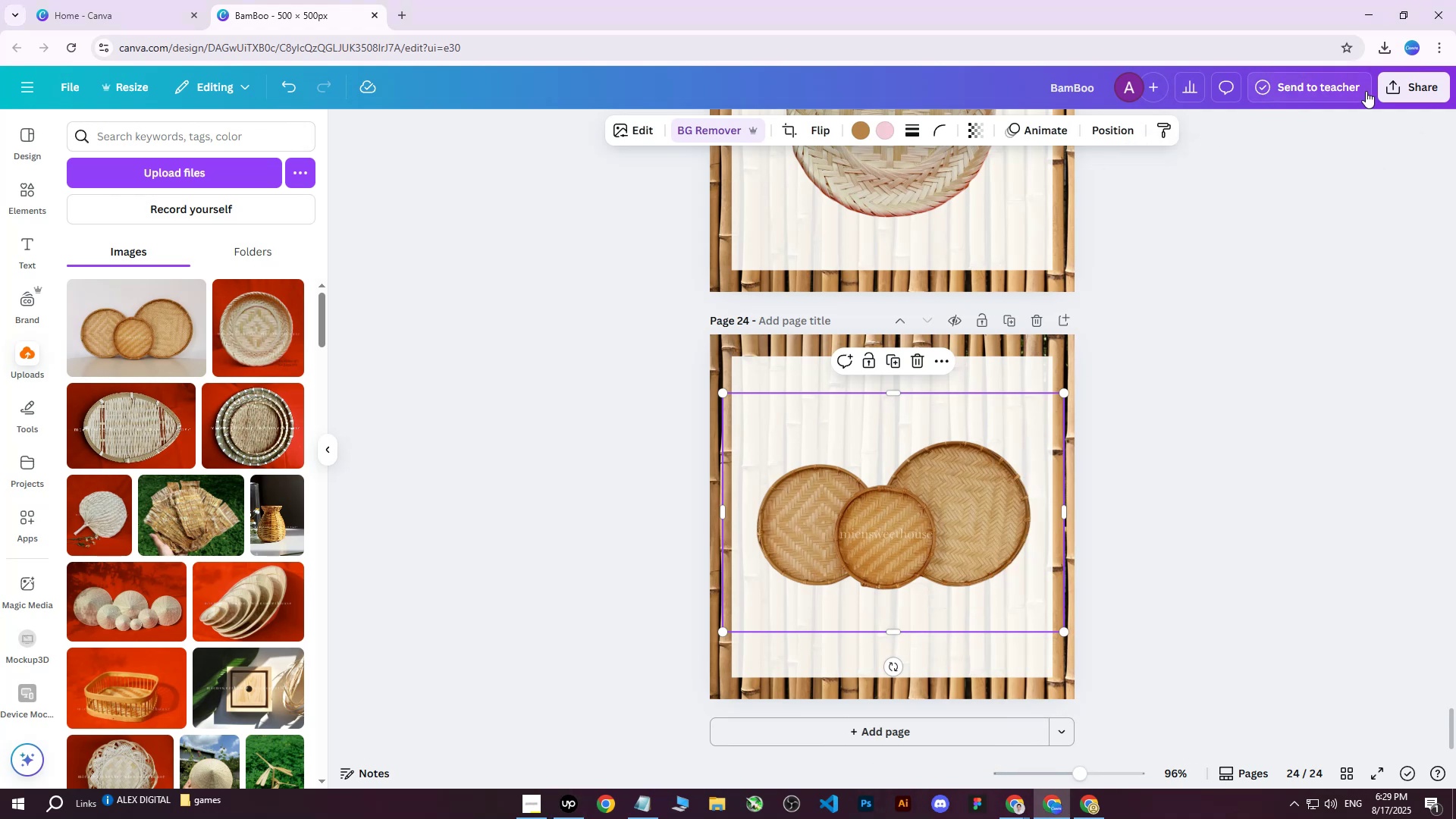 
left_click([1410, 86])
 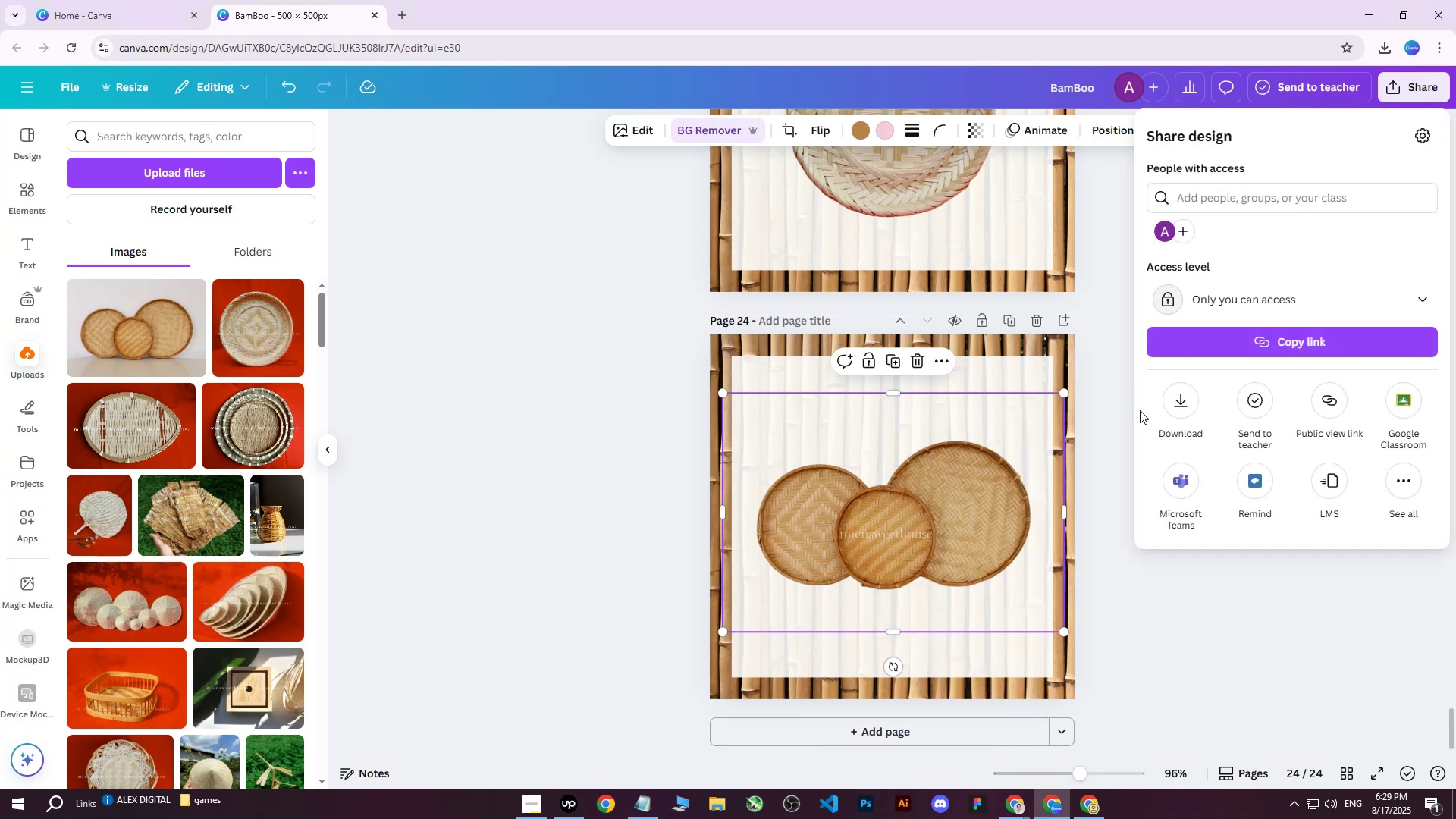 
left_click([1184, 412])
 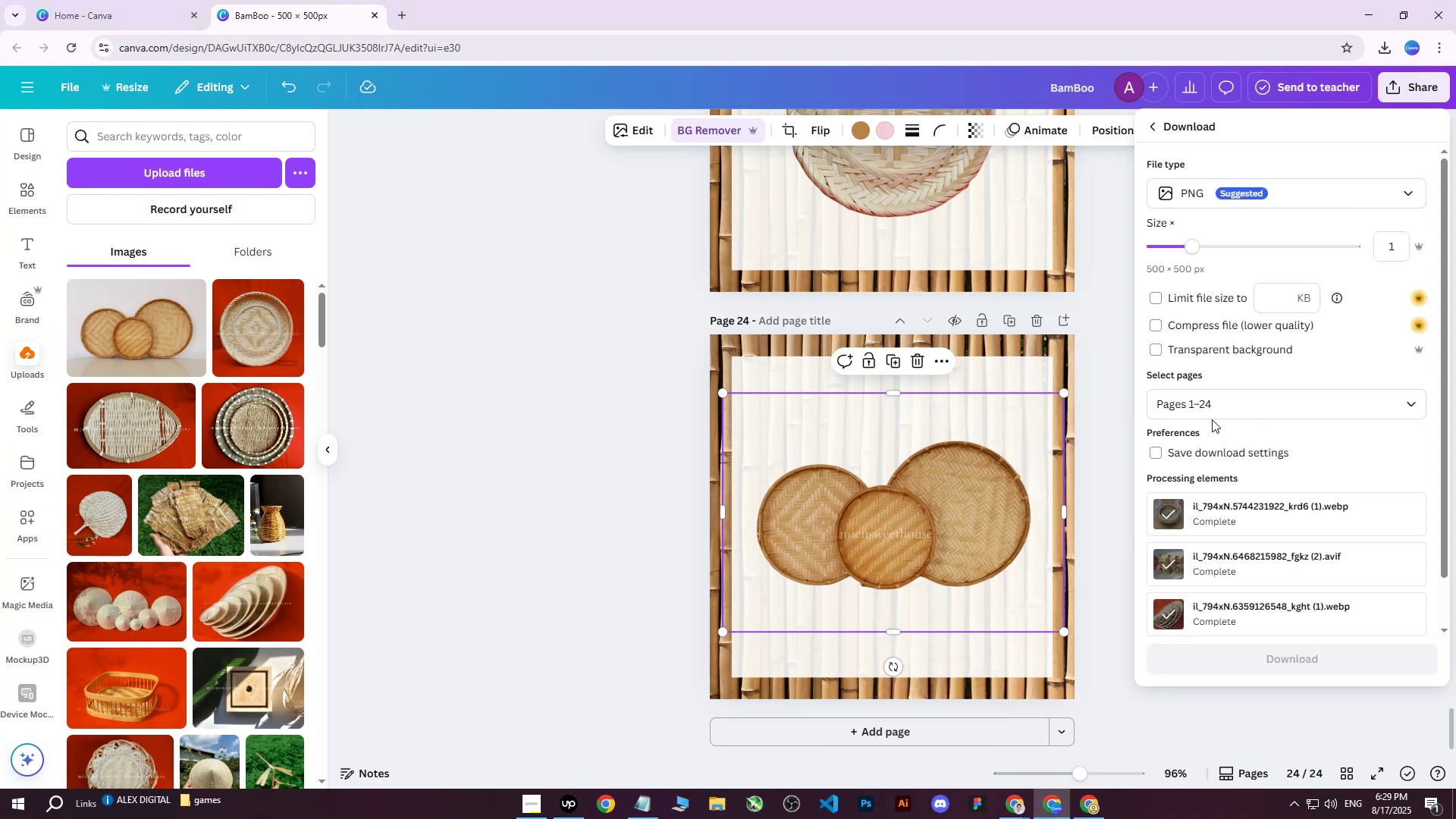 
left_click([1225, 406])
 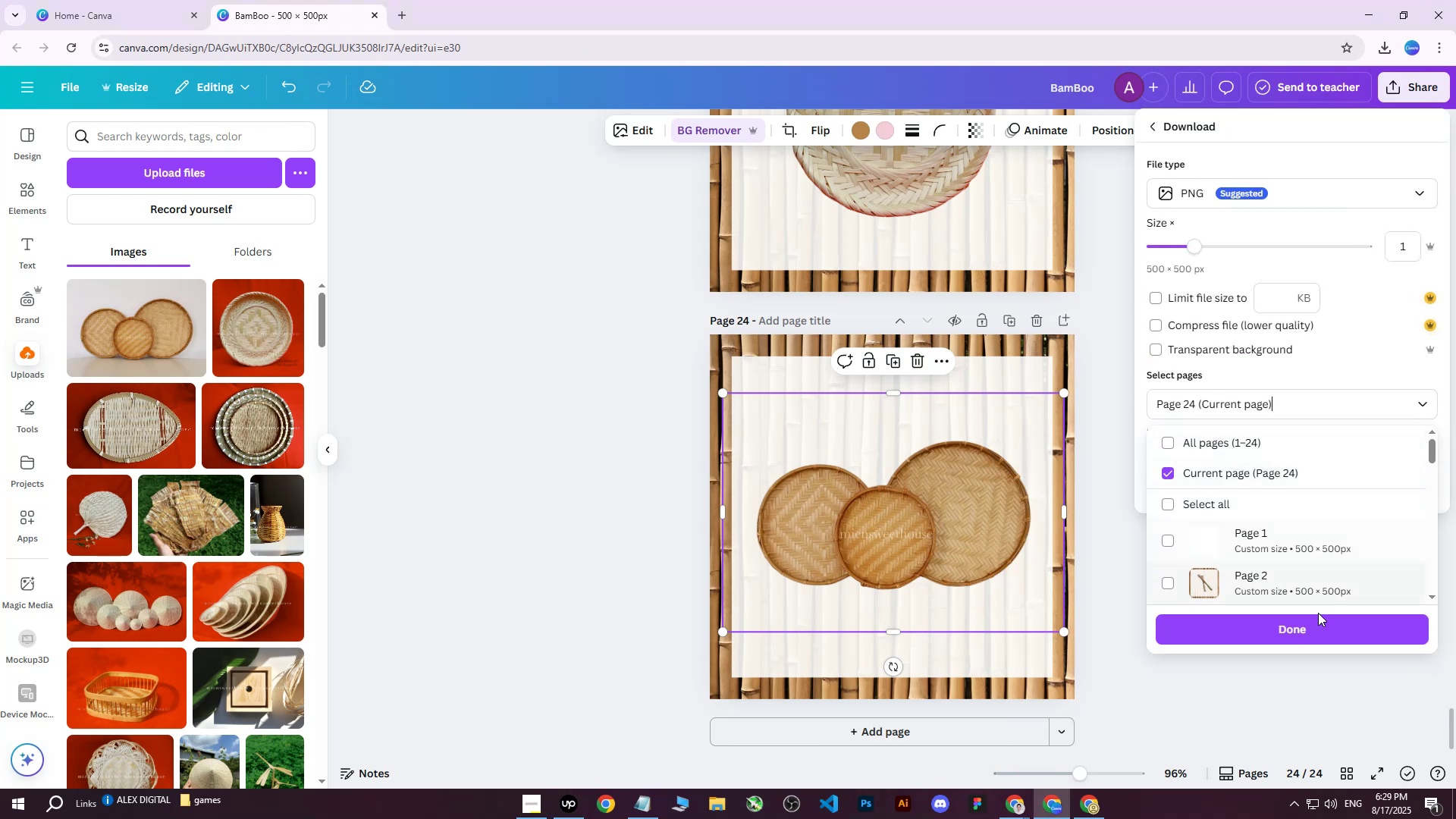 
left_click([1299, 641])
 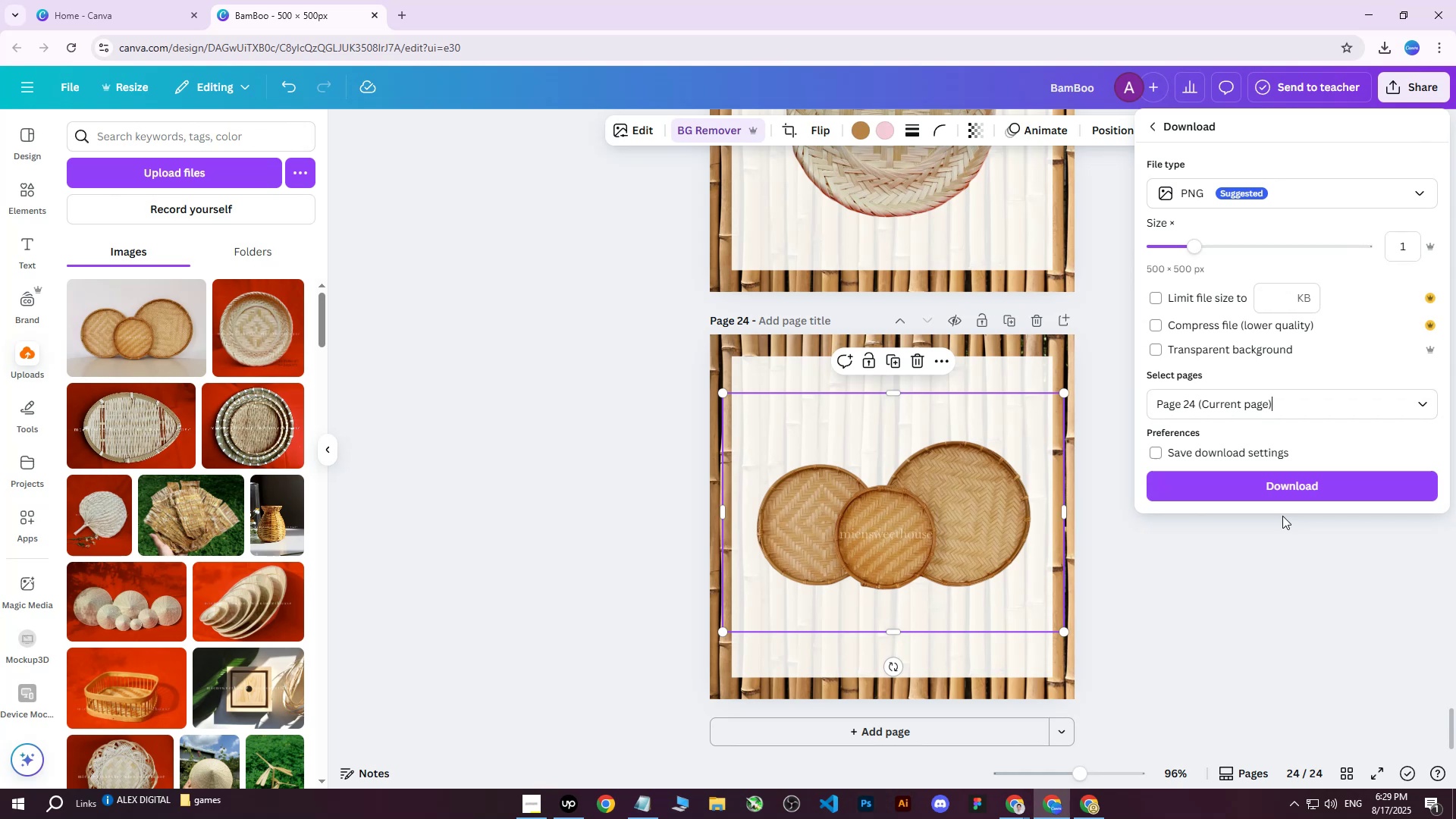 
left_click([1290, 493])
 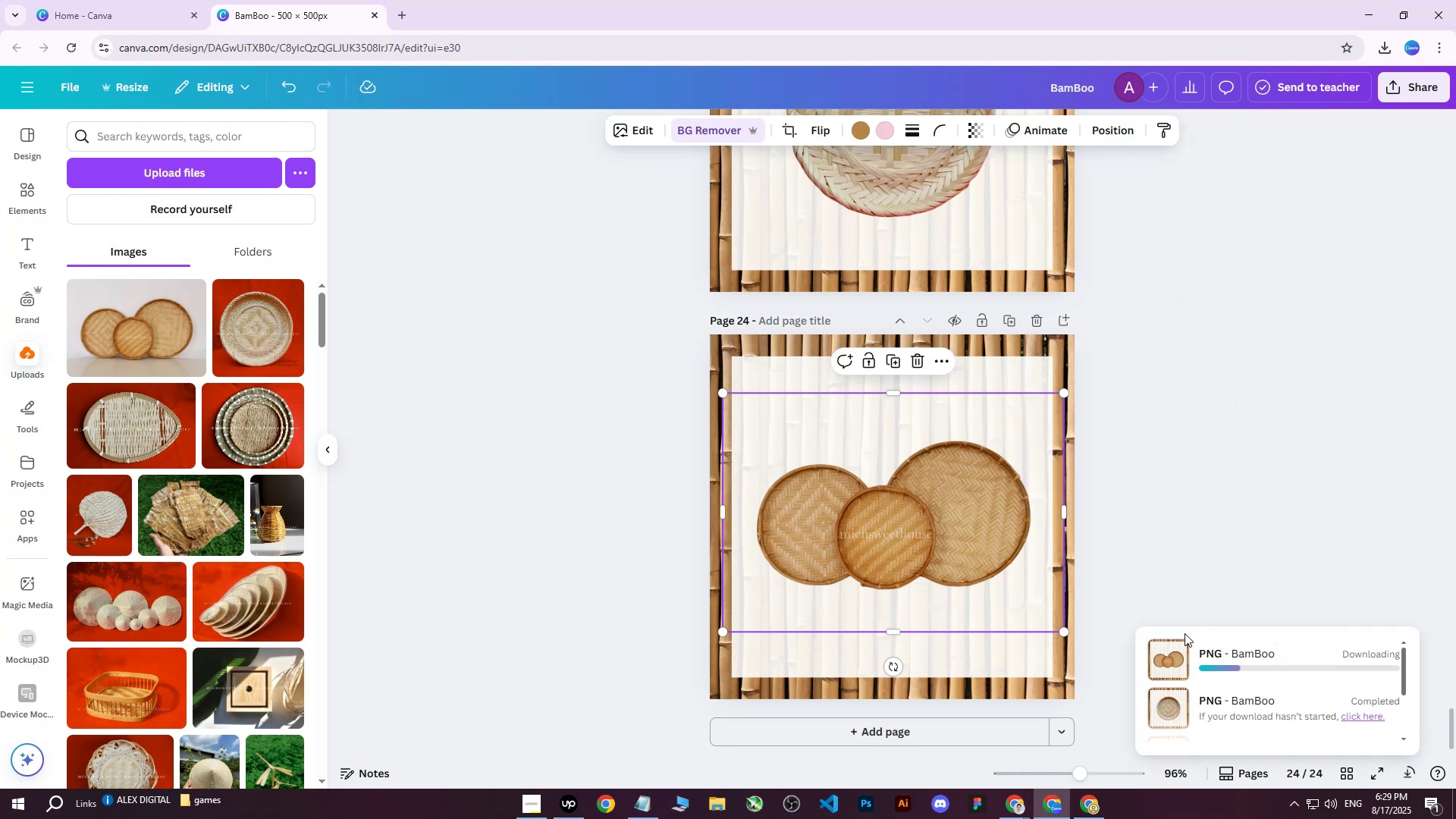 
left_click([1078, 818])
 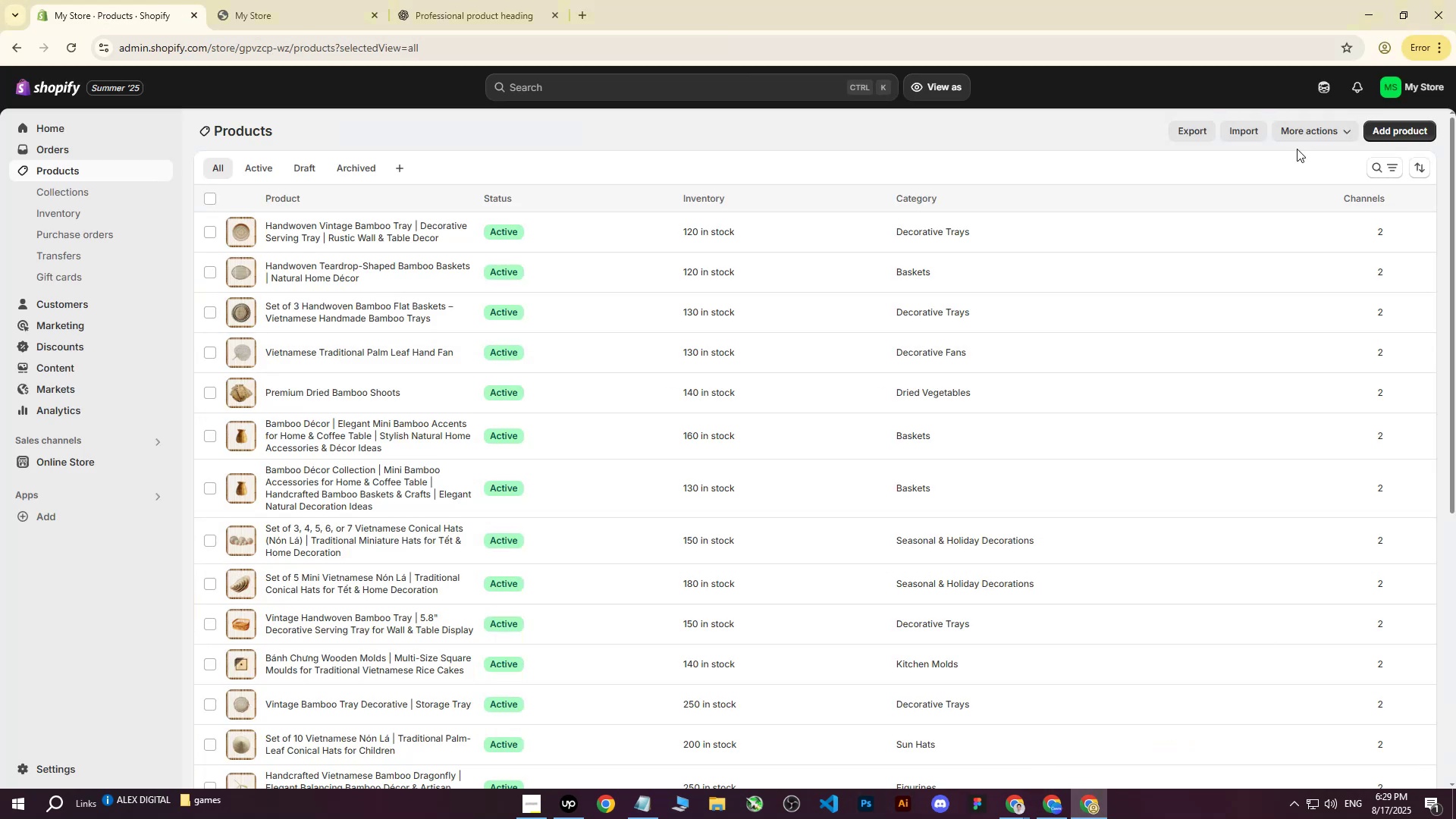 
left_click([1404, 123])
 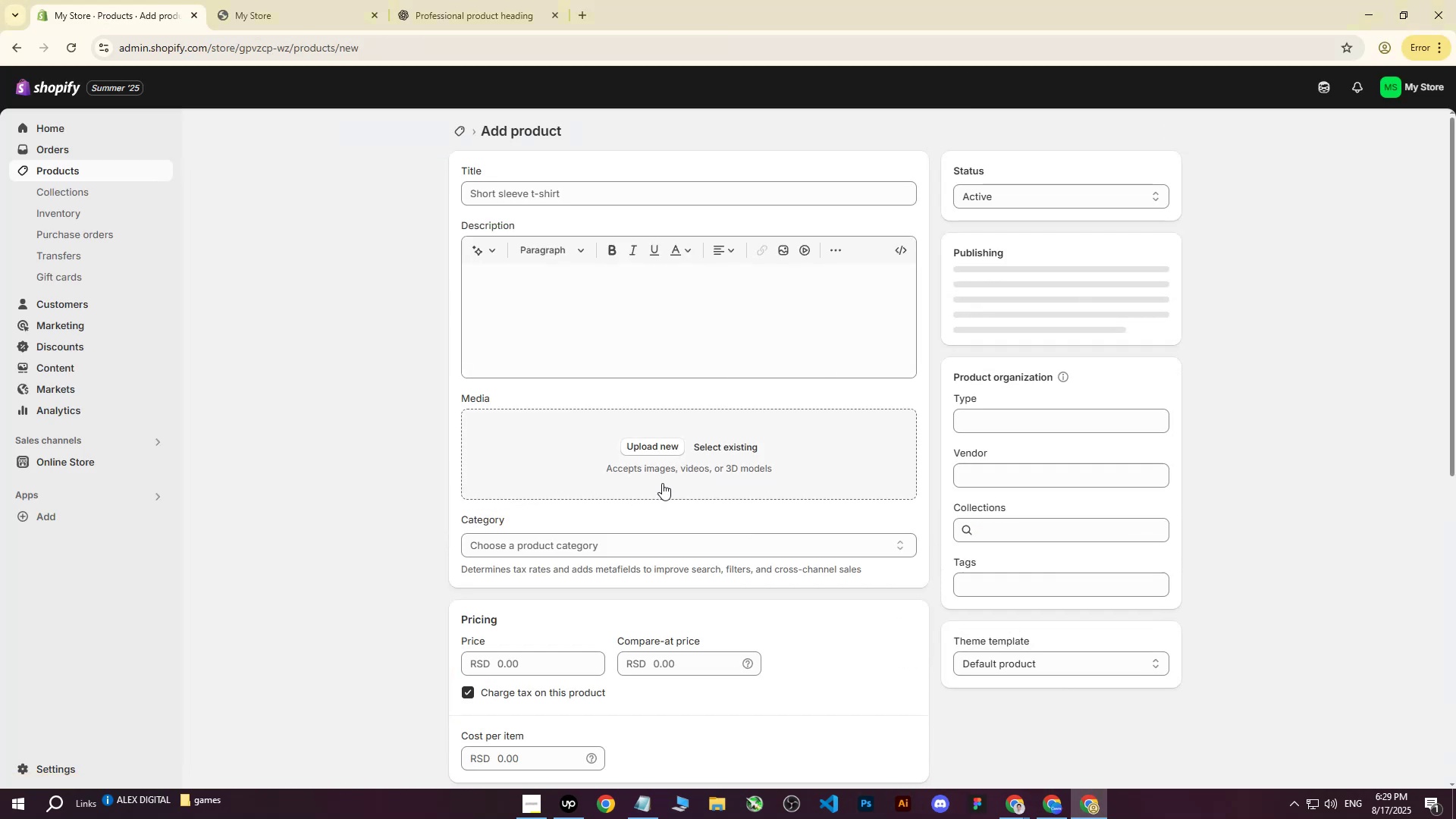 
left_click([670, 459])
 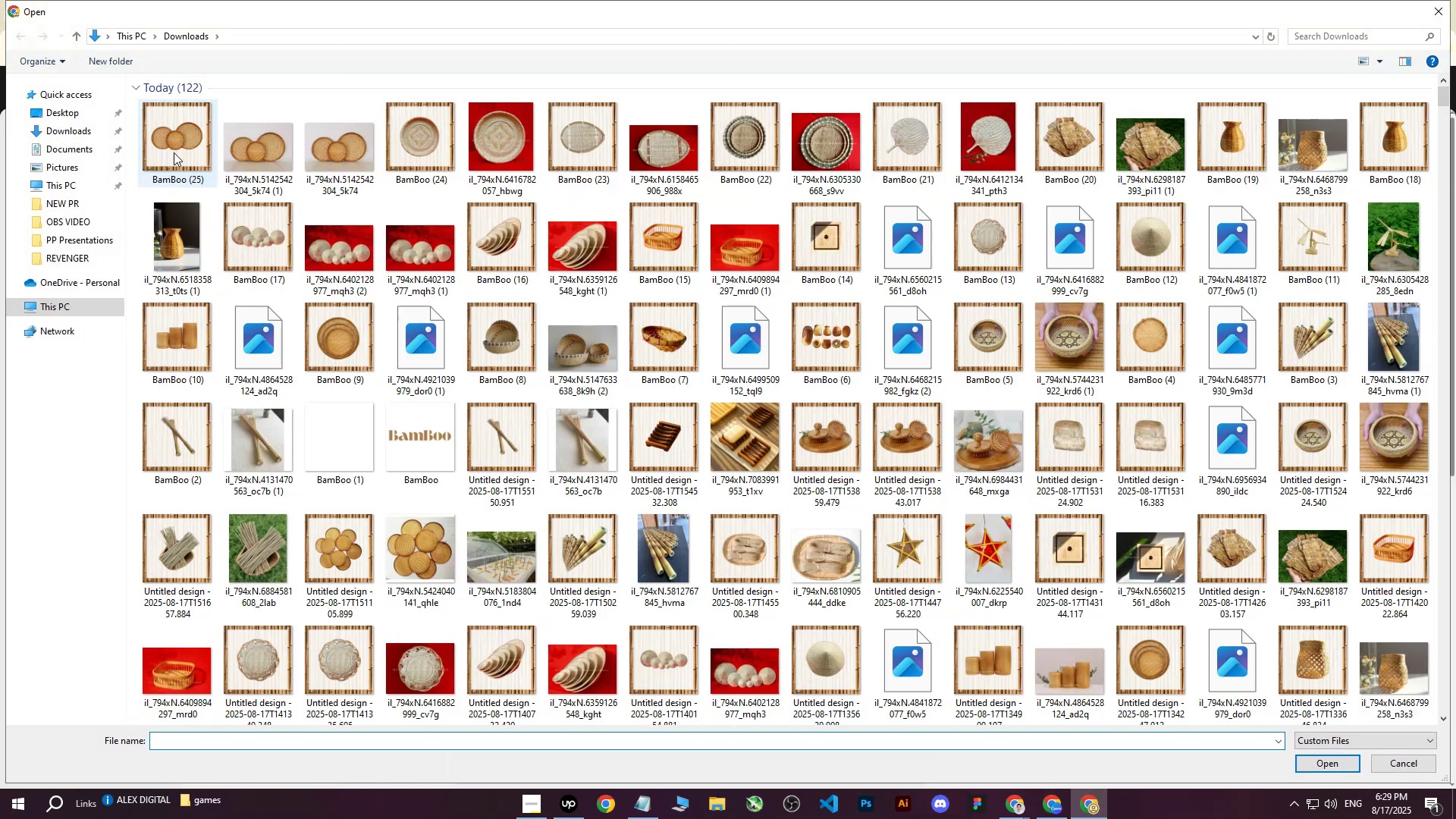 
left_click([171, 150])
 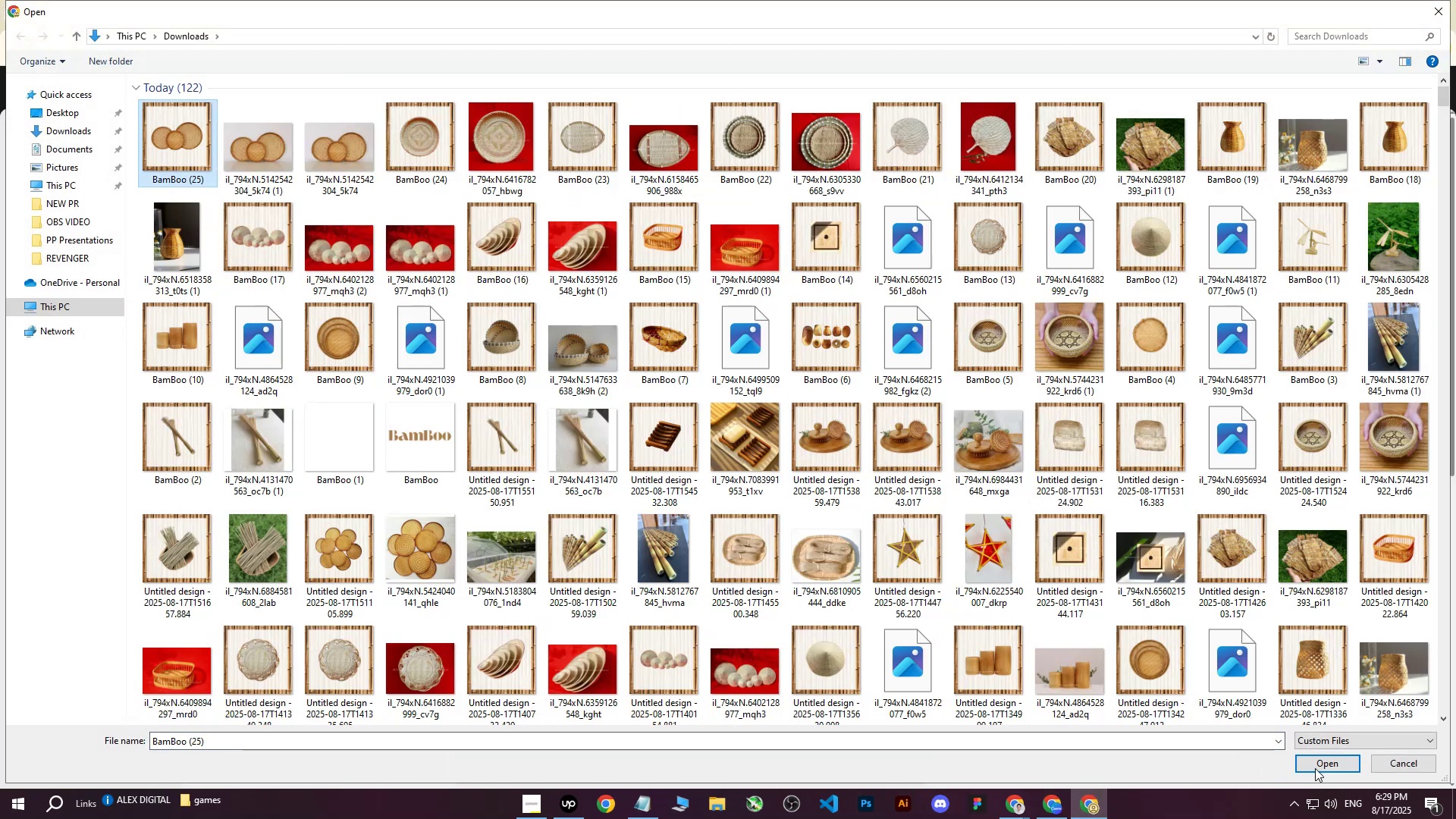 
left_click([1320, 762])
 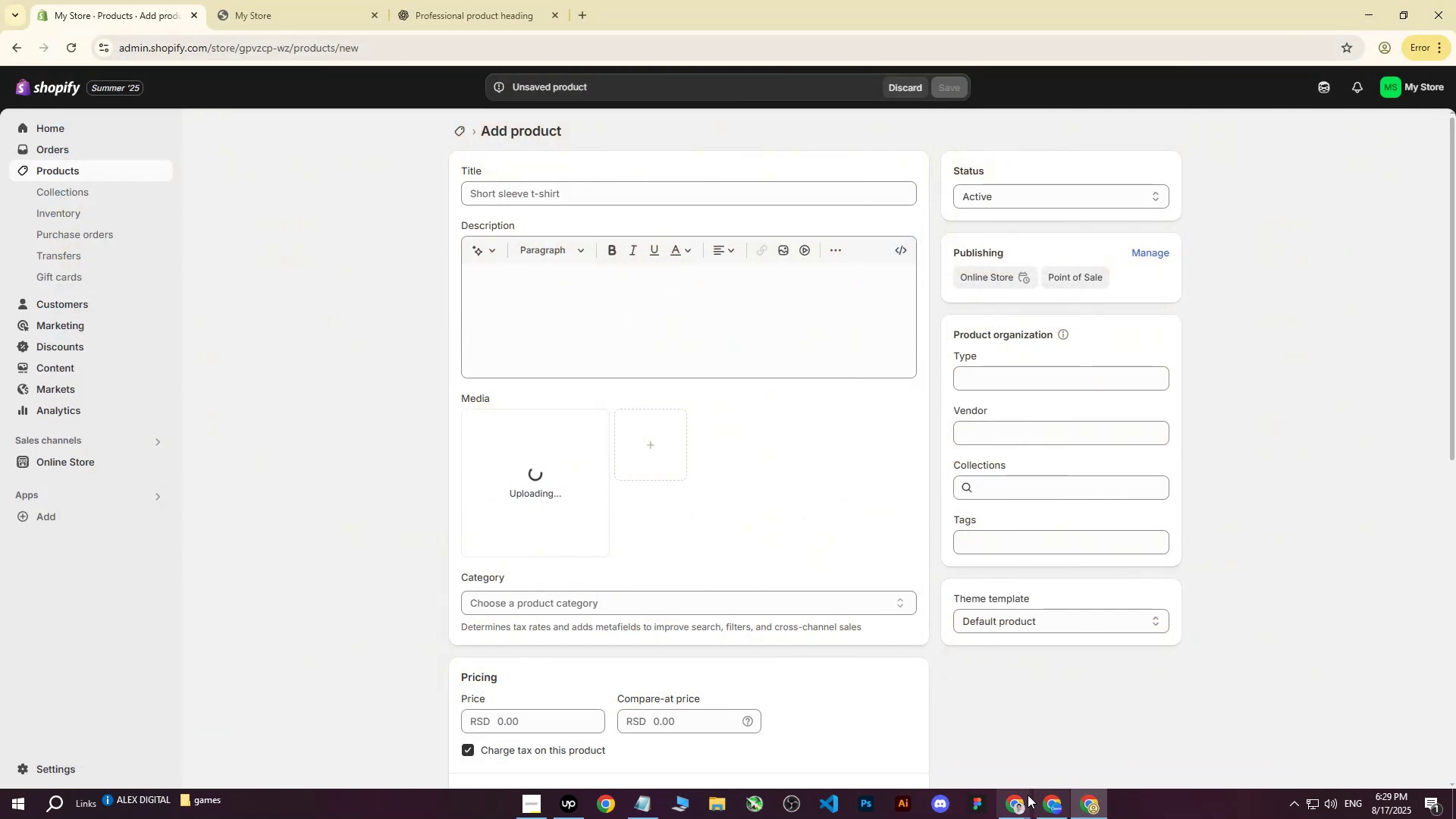 
double_click([928, 738])
 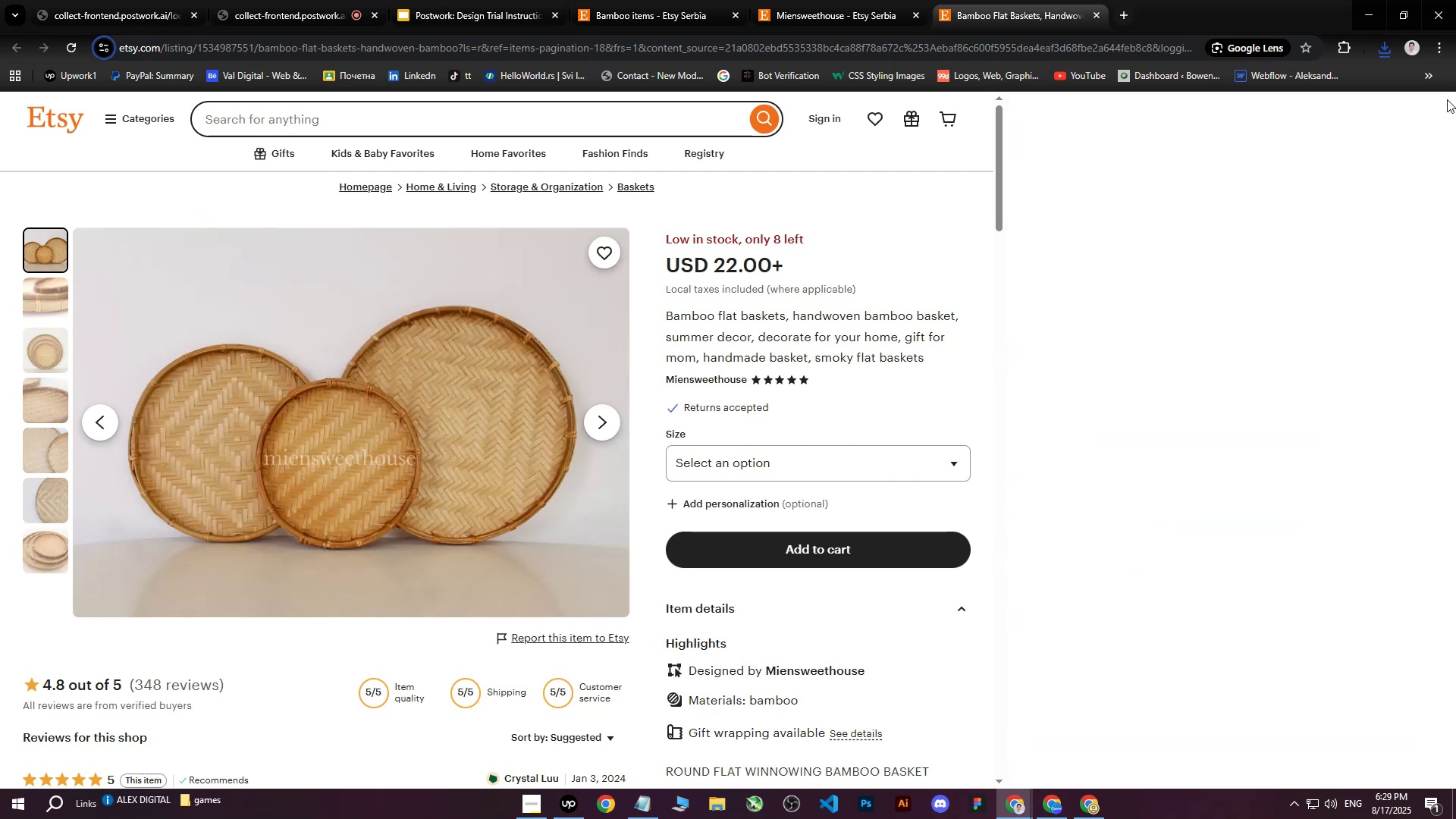 
double_click([997, 0])
 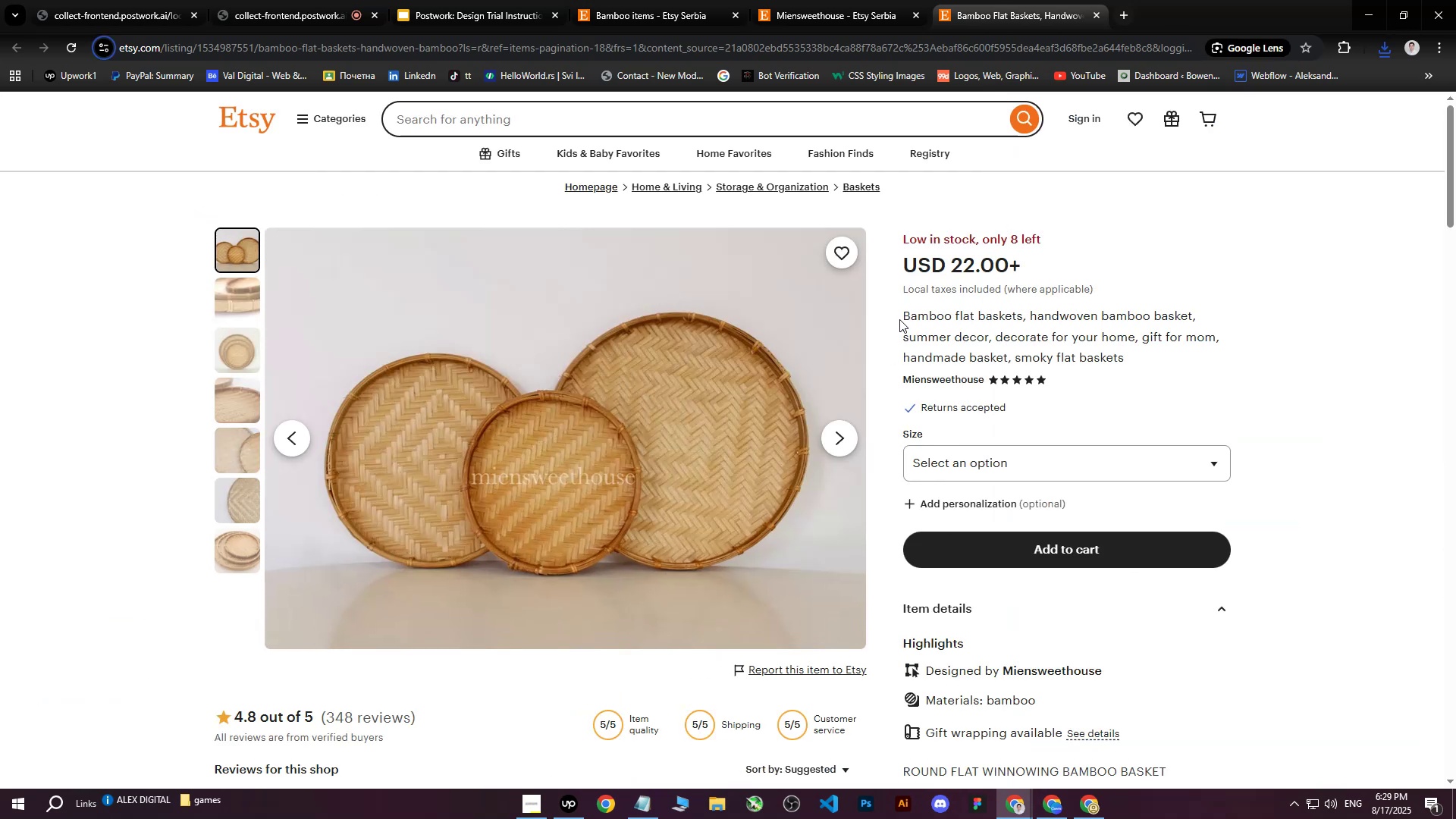 
left_click_drag(start_coordinate=[904, 314], to_coordinate=[1188, 355])
 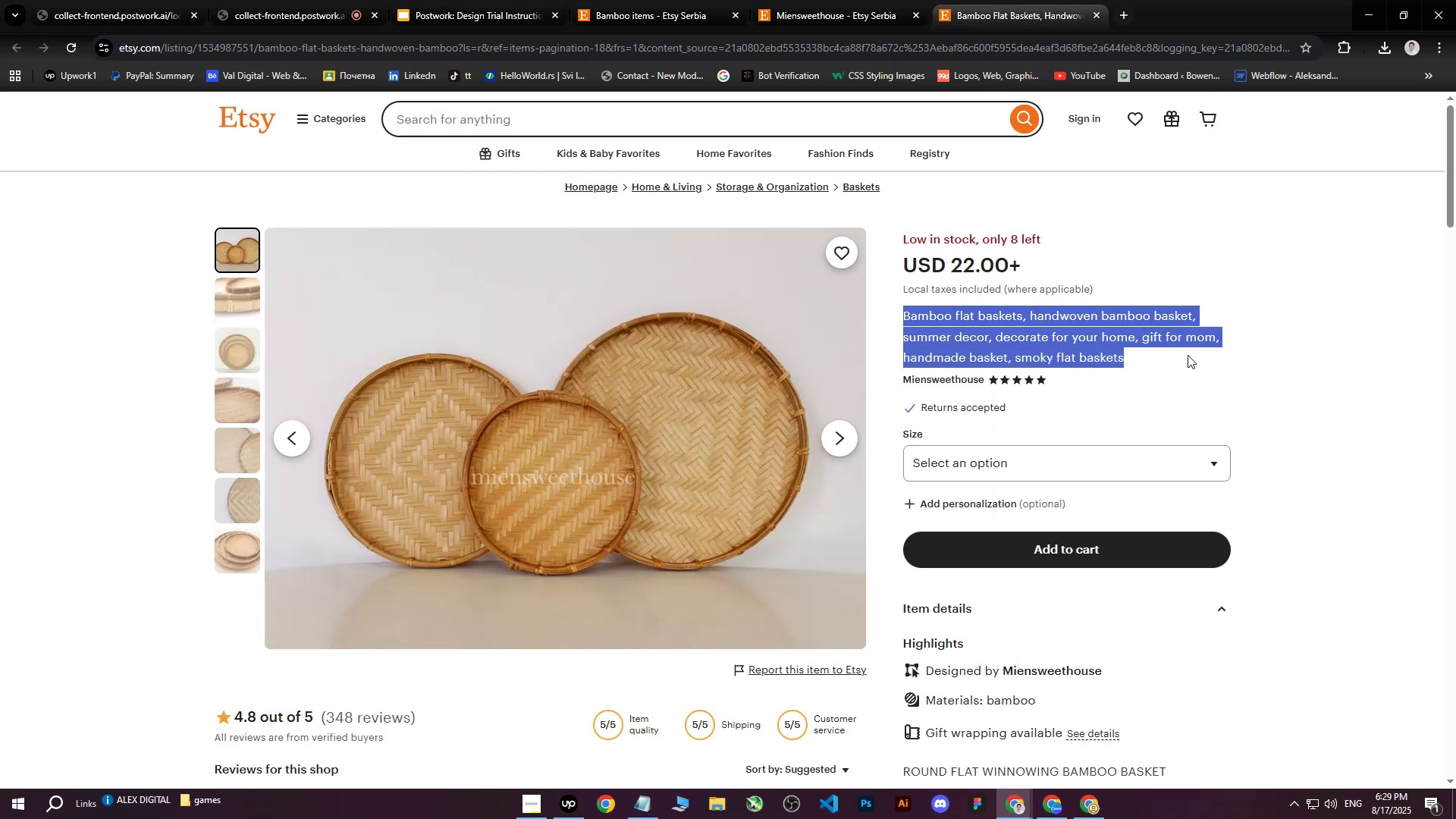 
key(Control+ControlLeft)
 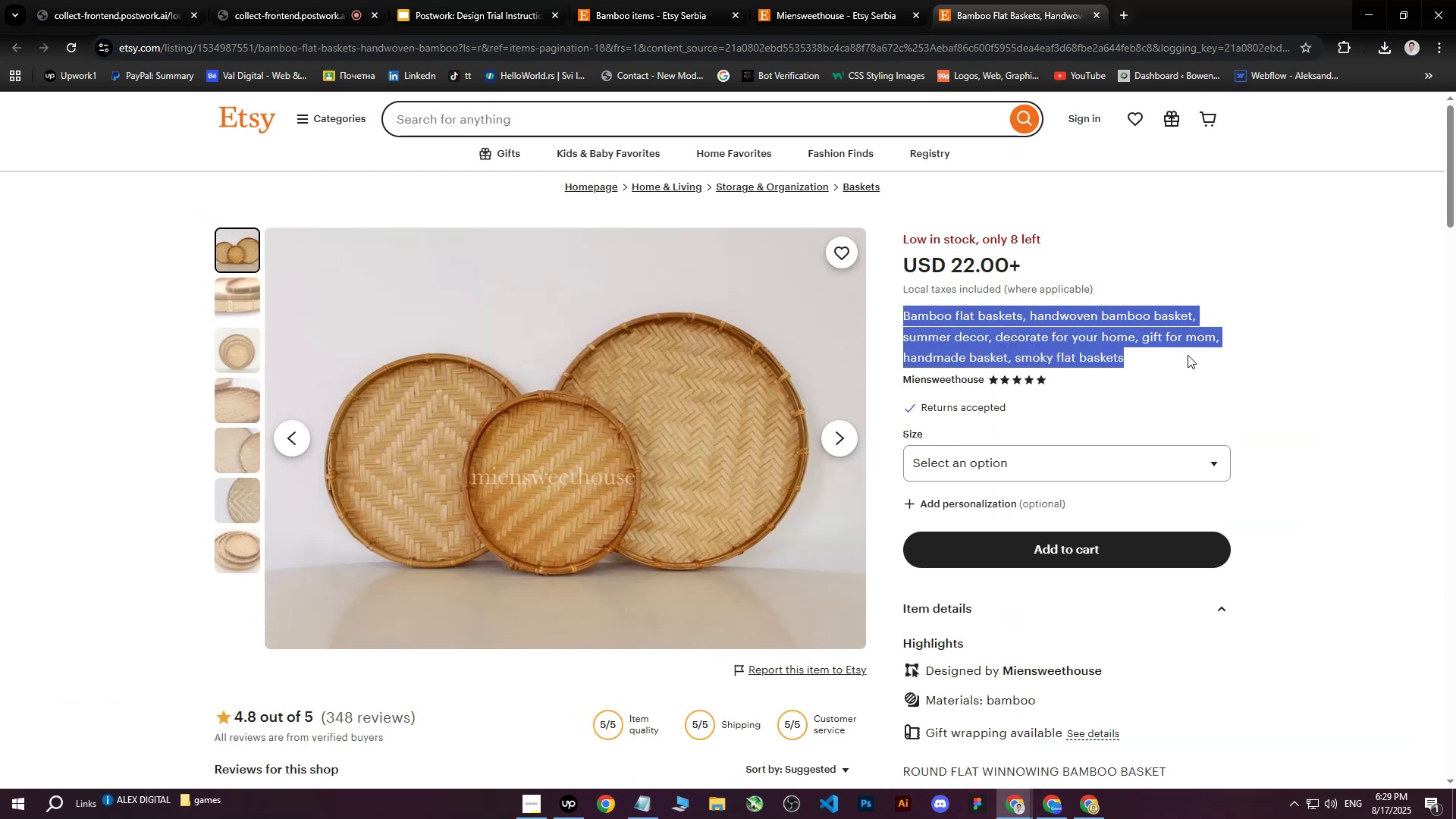 
key(Control+C)
 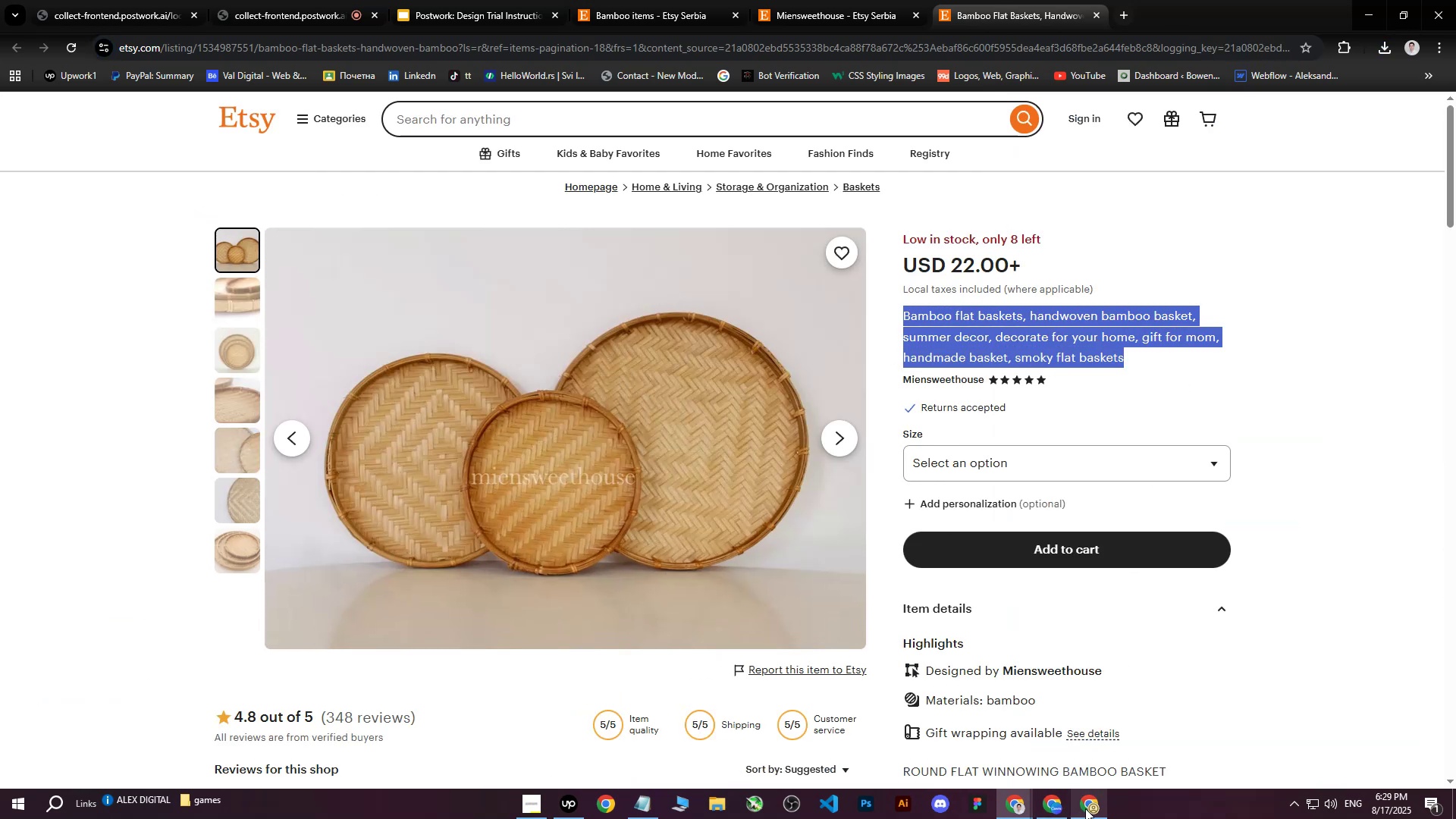 
left_click([1086, 808])
 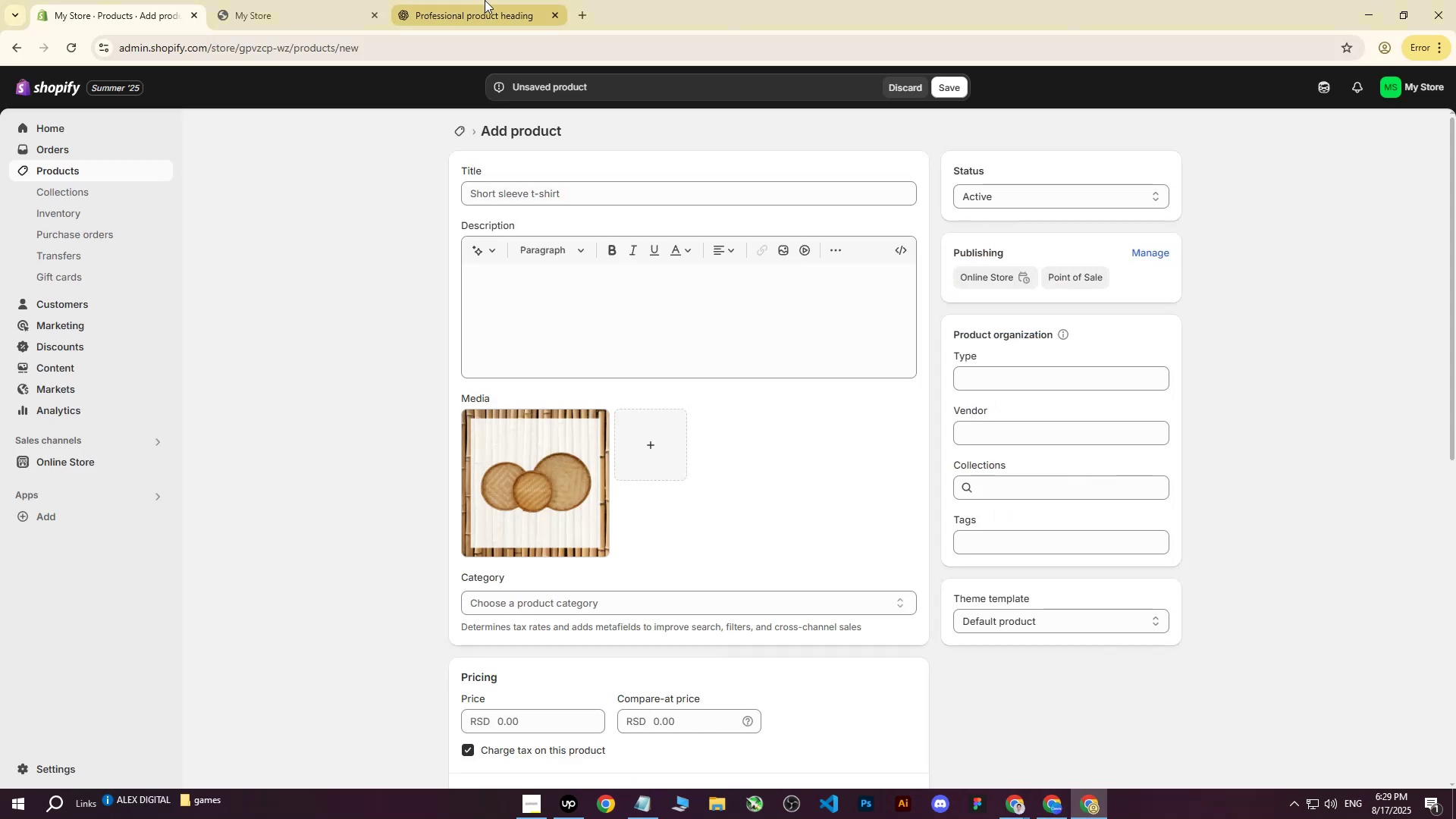 
left_click([482, 0])
 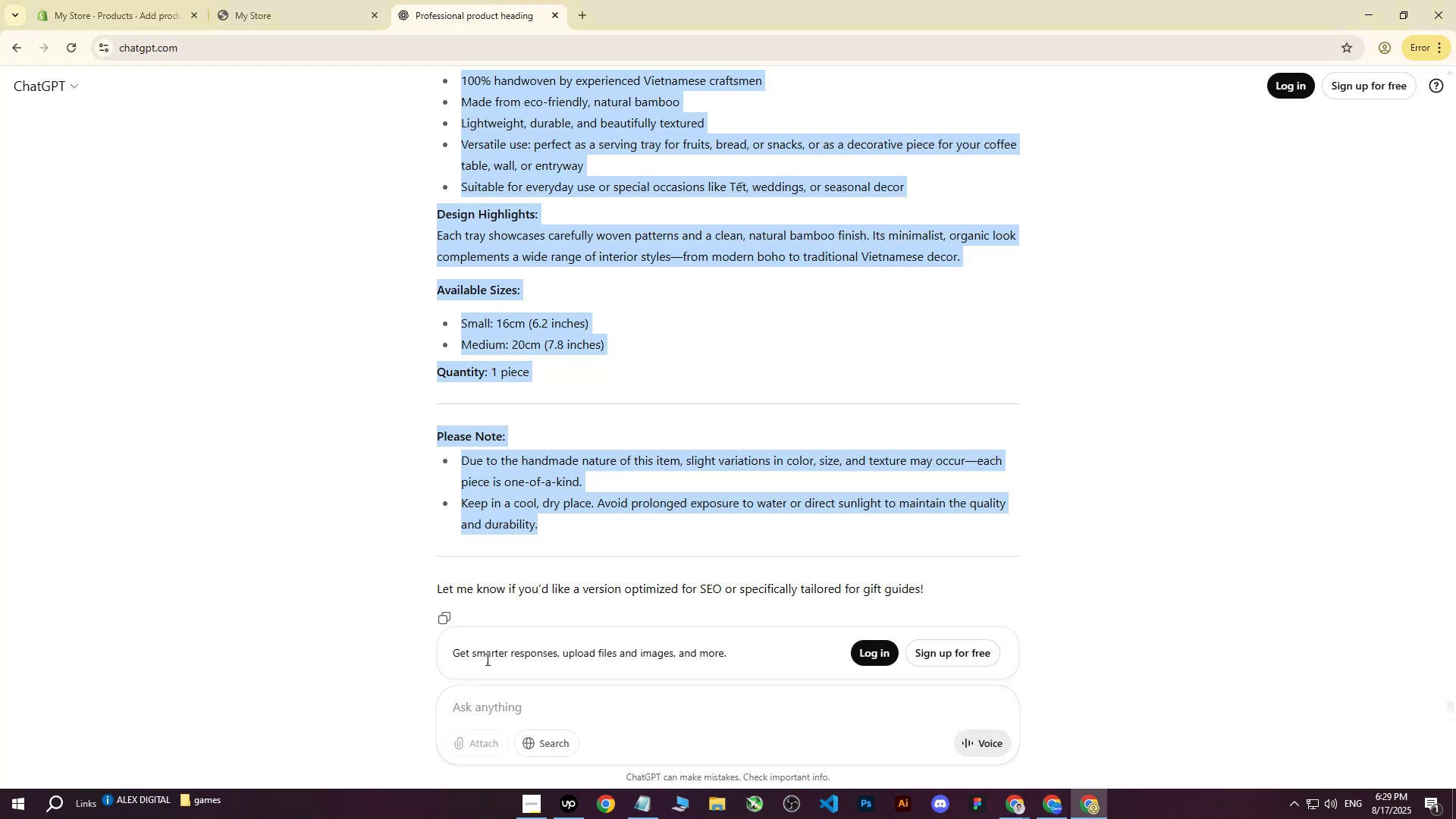 
left_click([478, 696])
 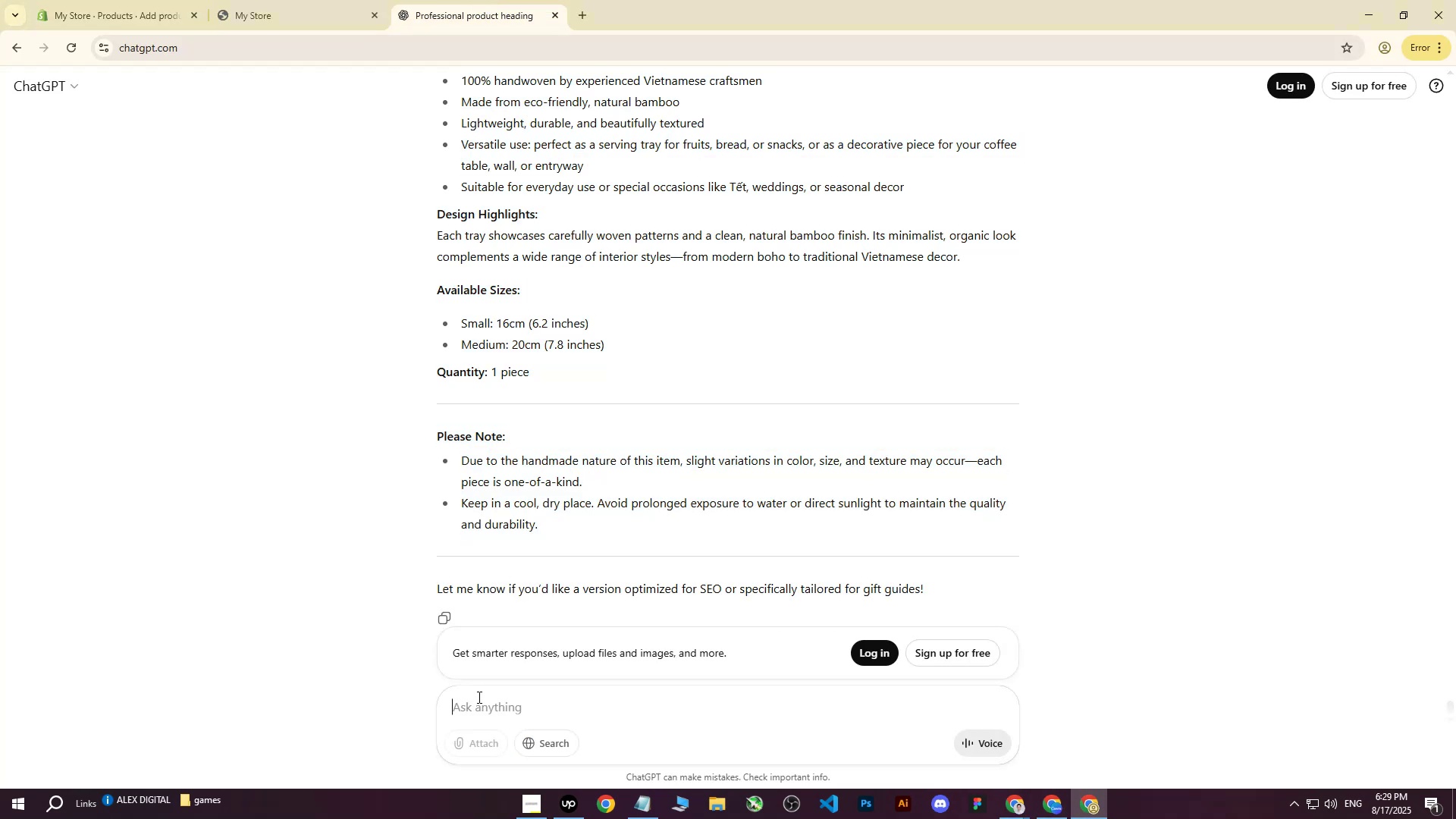 
type(write me this on more professional way for heading for )
 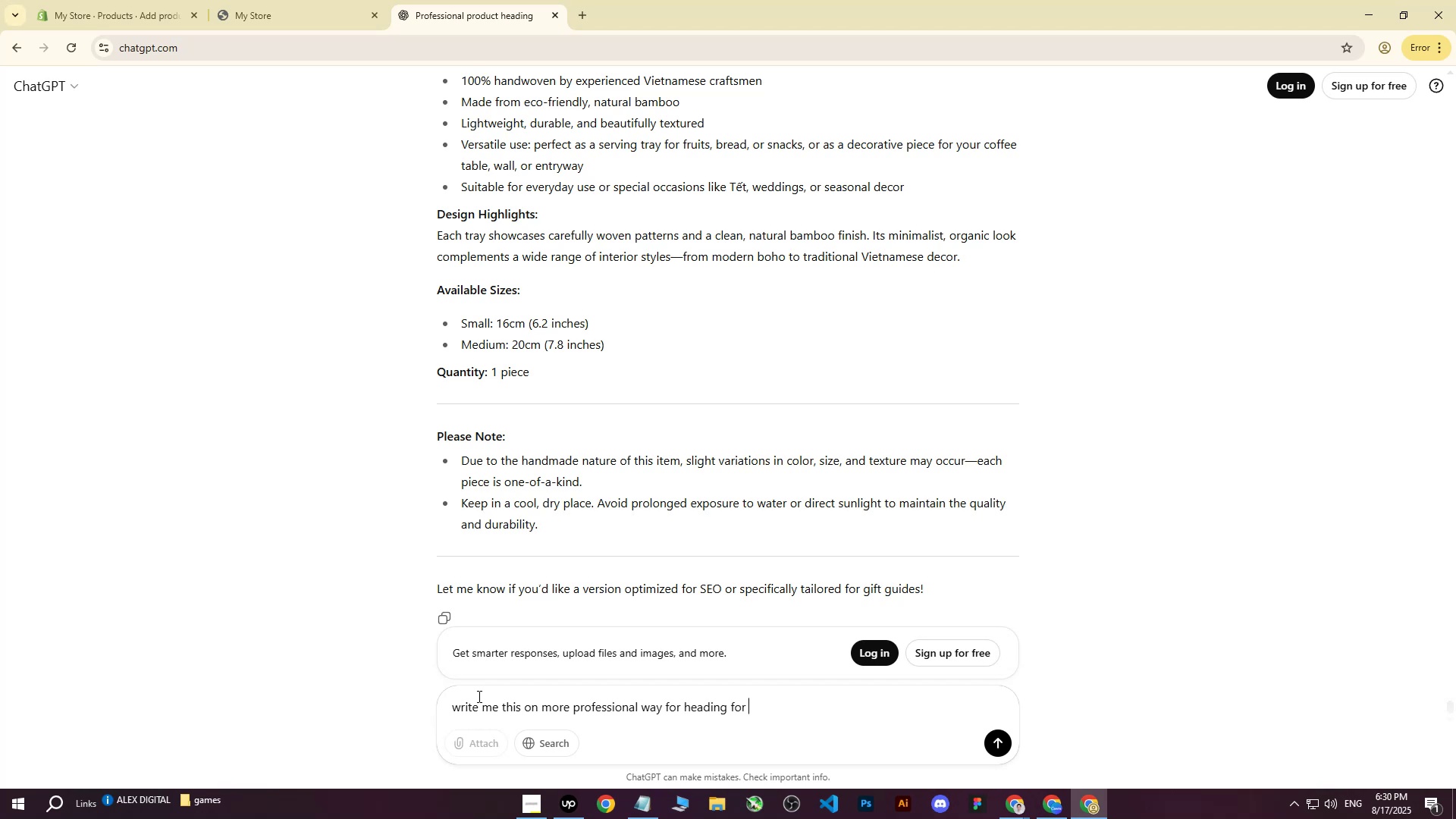 
wait(6.33)
 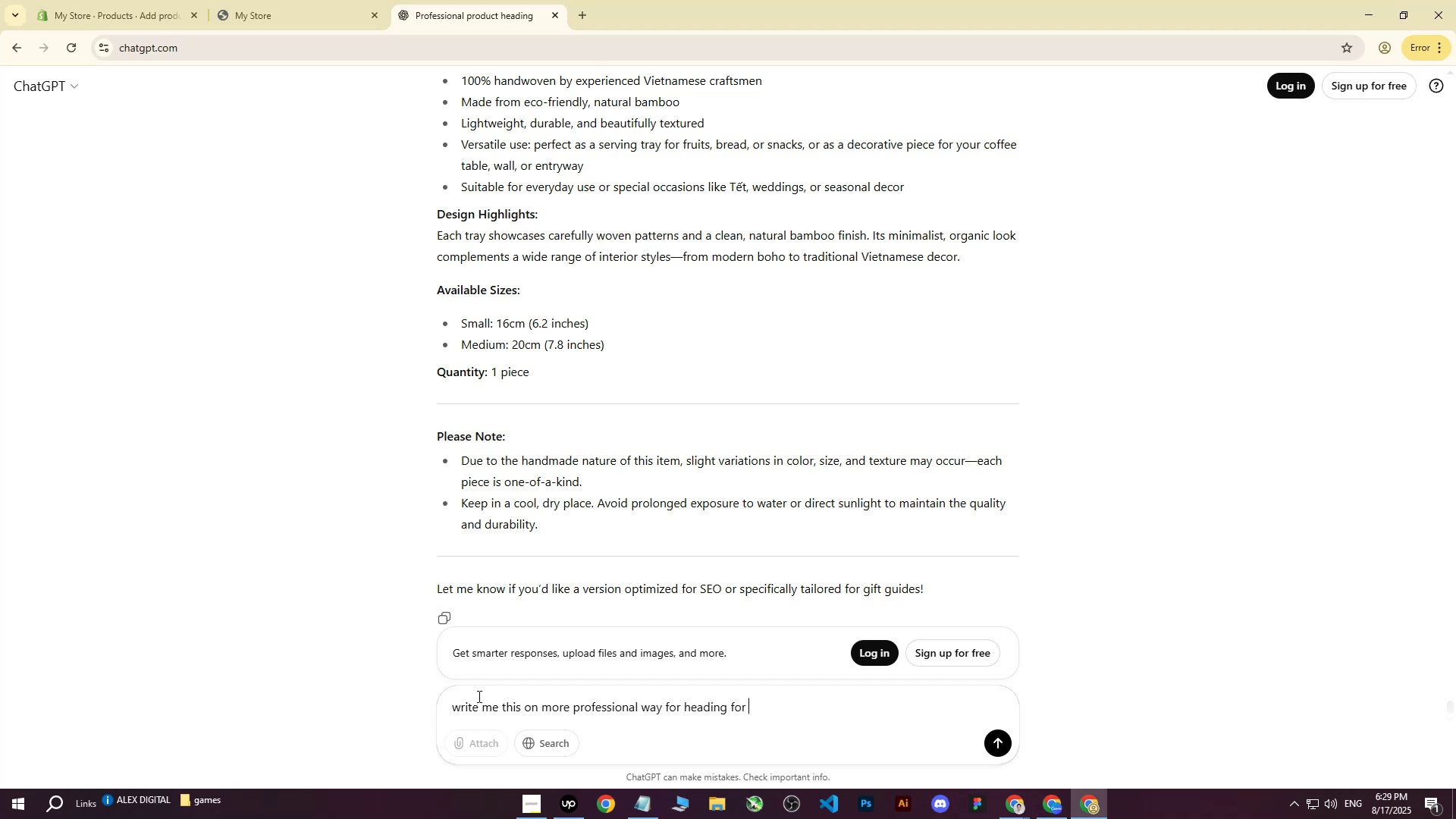 
type(shopify stro)
key(Backspace)
key(Backspace)
type(ore : )
 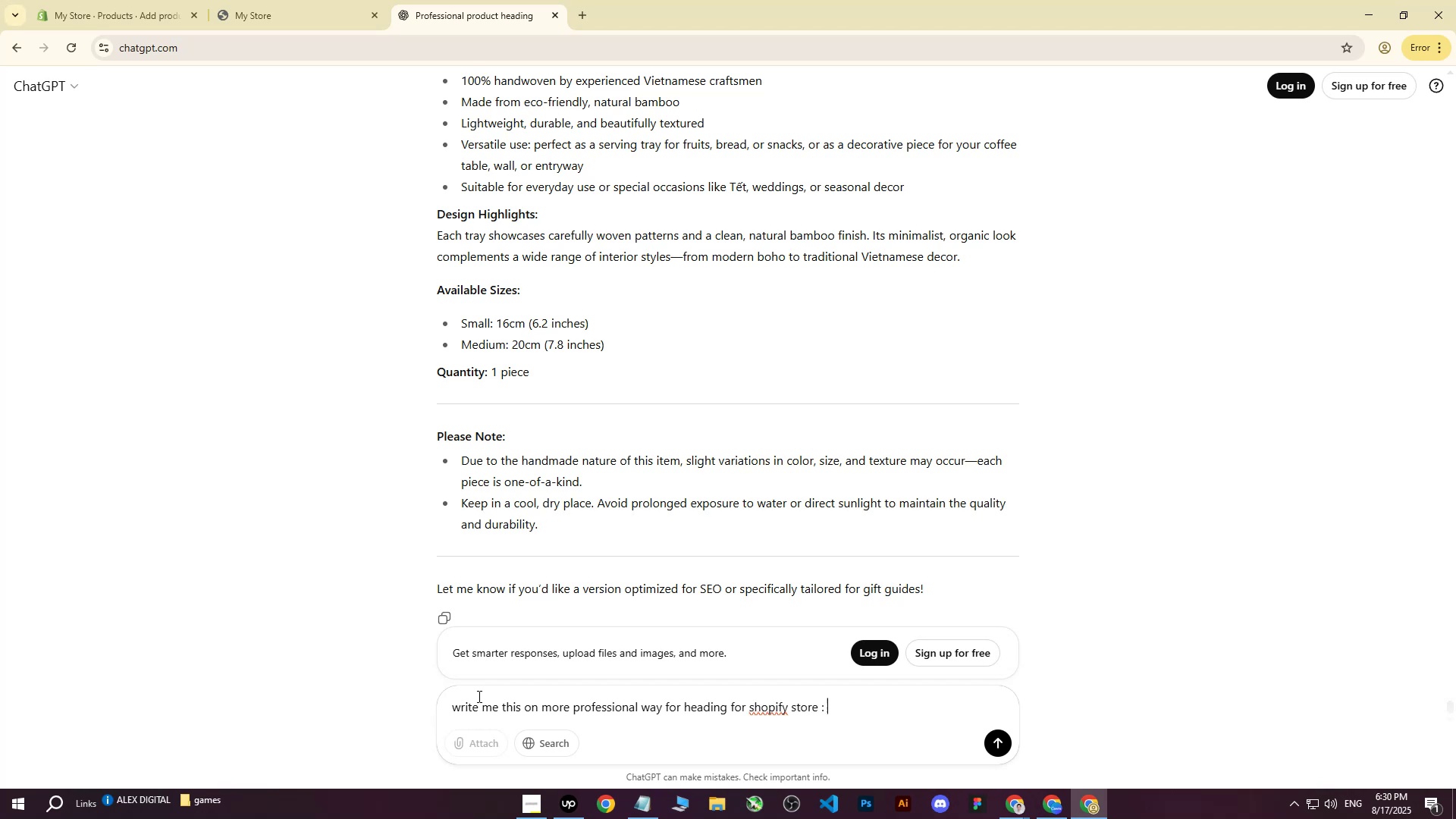 
key(Control+ControlLeft)
 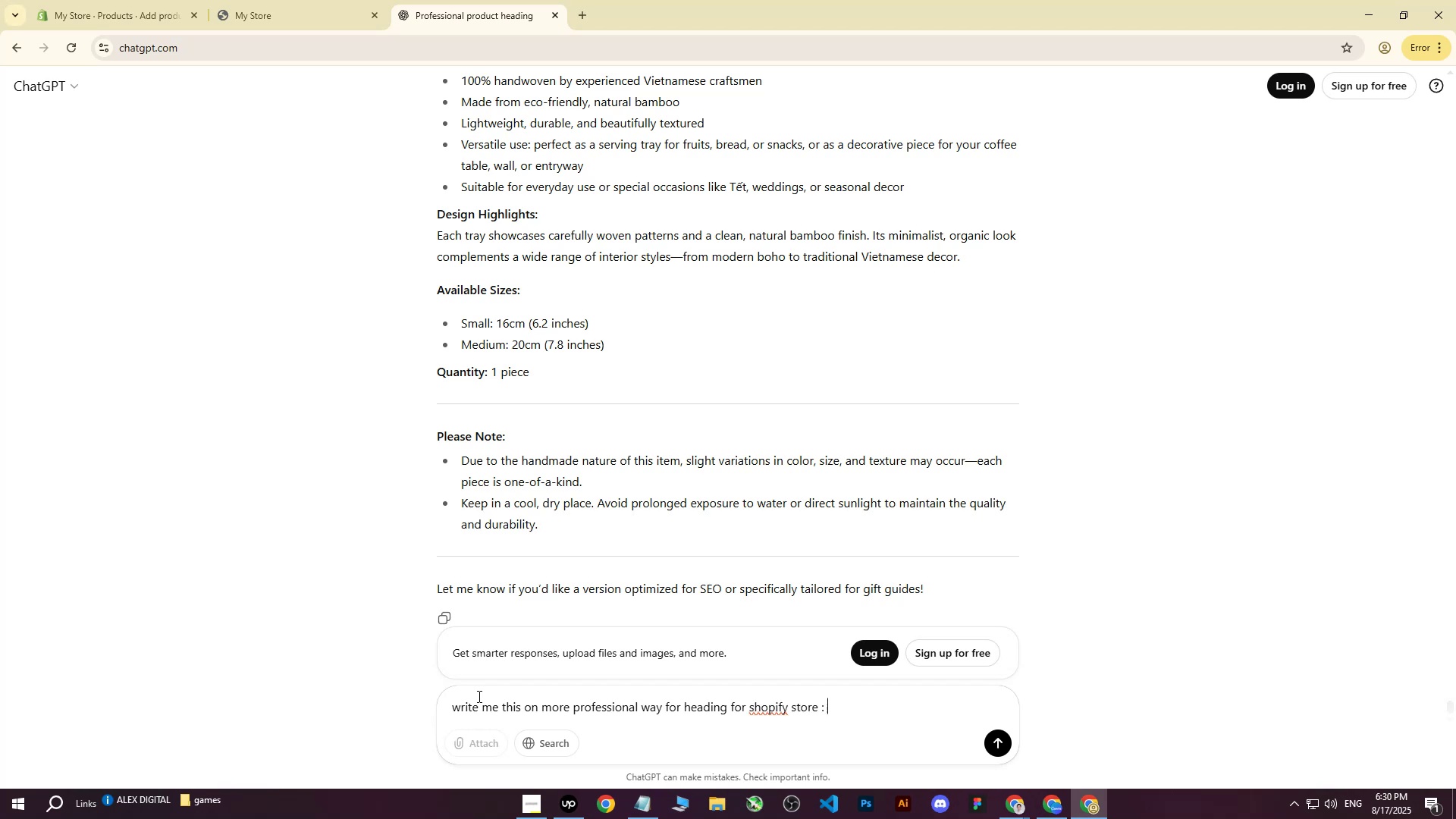 
key(Control+V)
 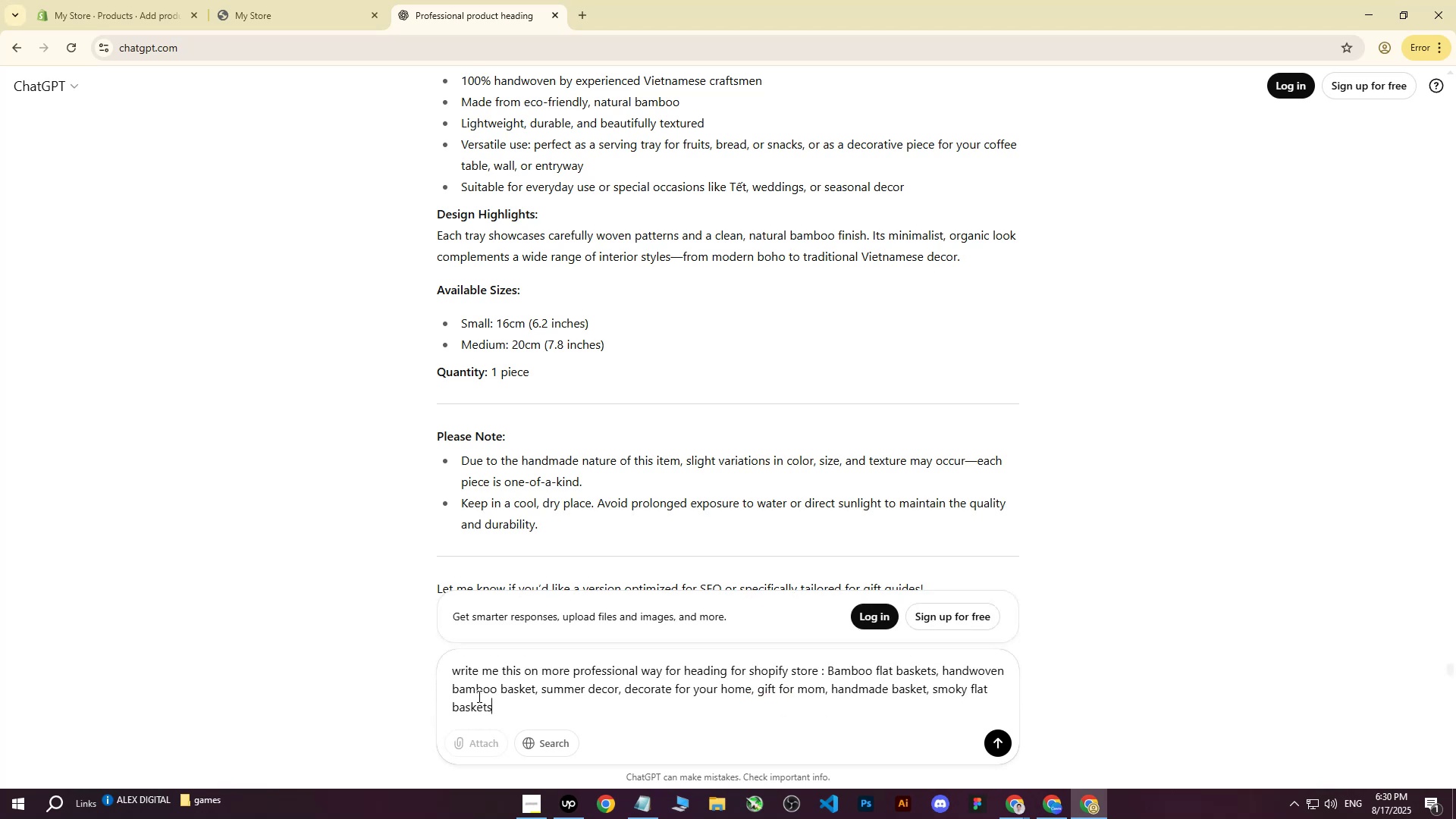 
key(Enter)
 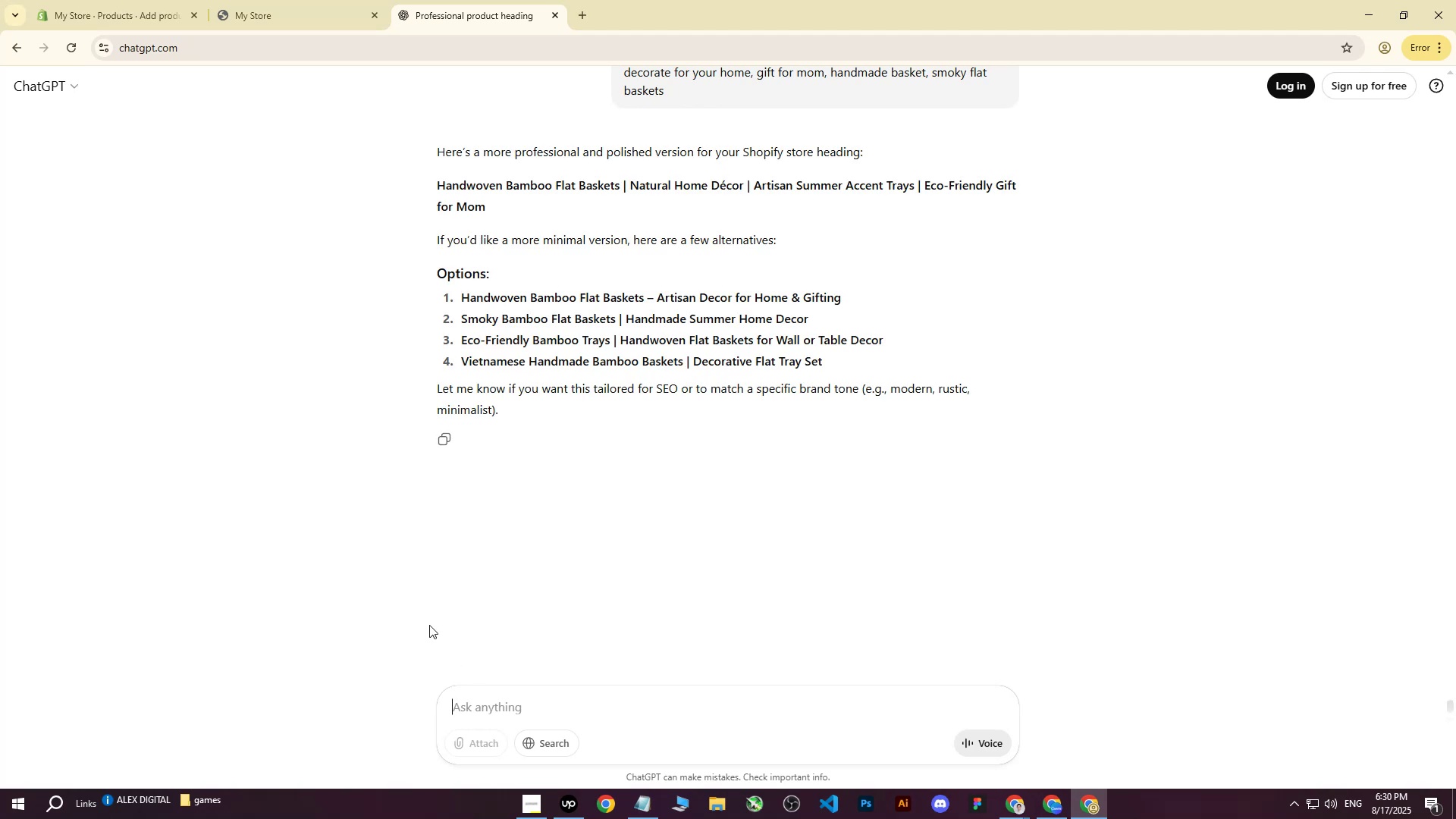 
wait(13.2)
 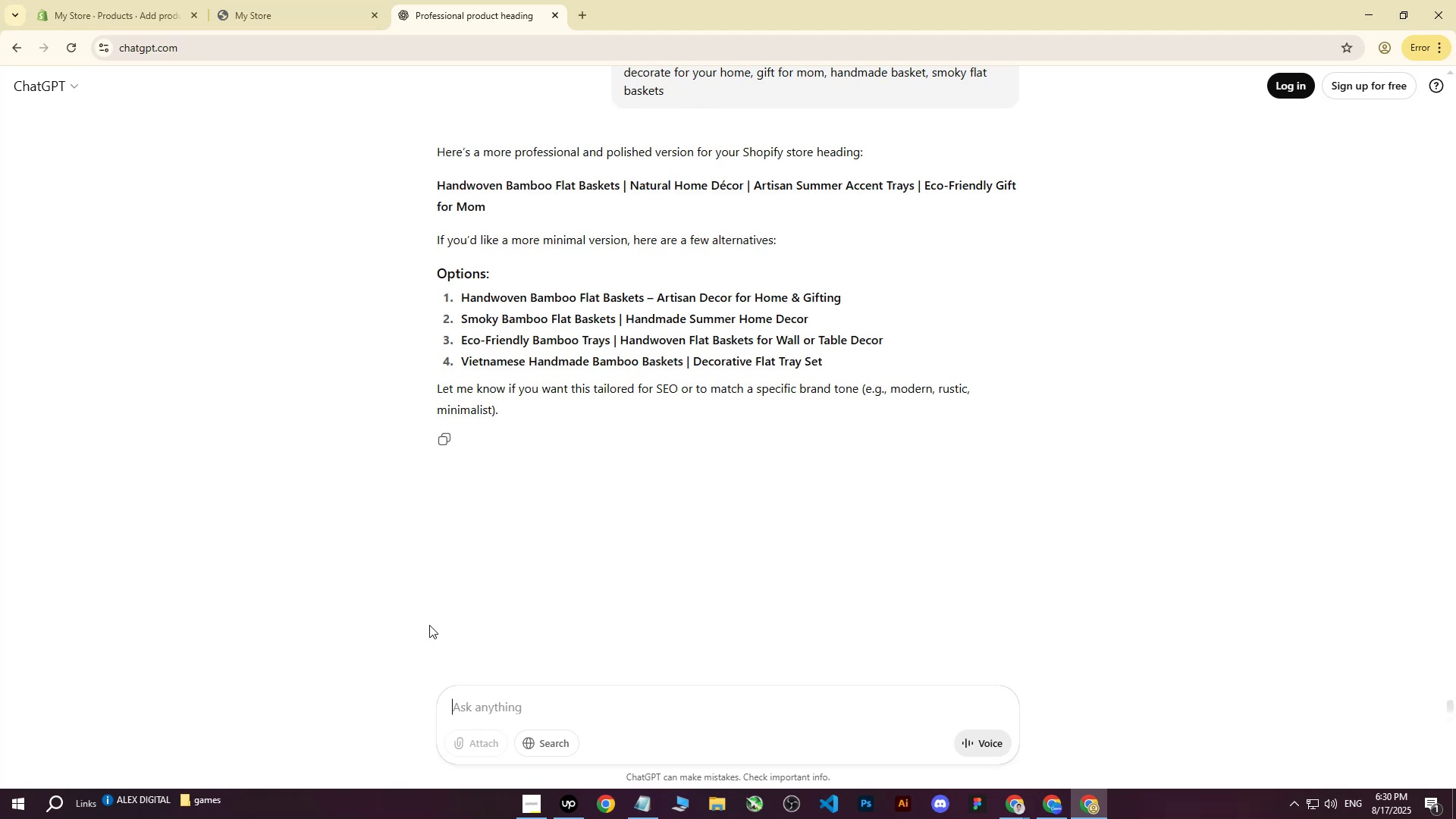 
left_click_drag(start_coordinate=[466, 292], to_coordinate=[839, 294])
 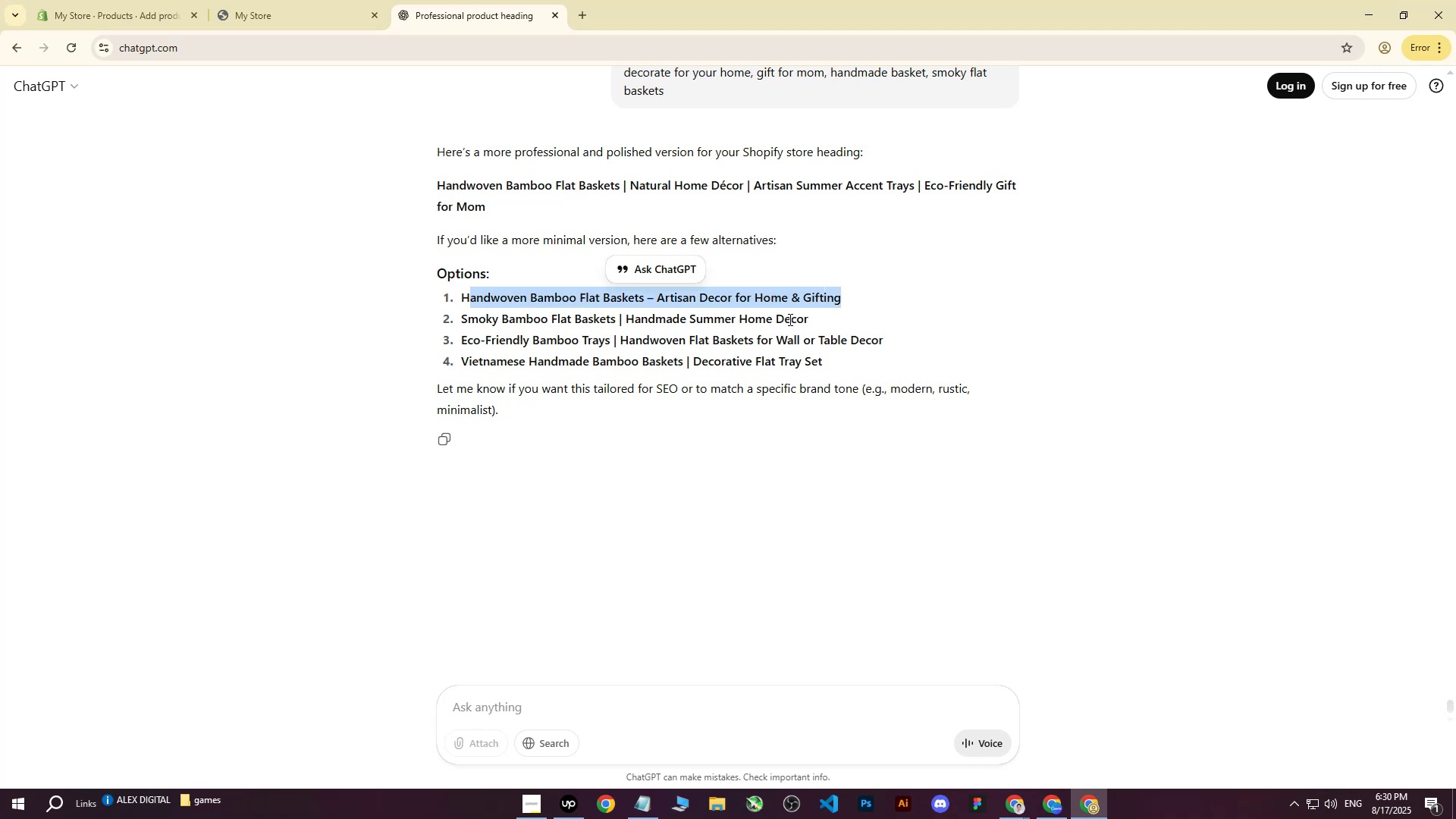 
left_click([789, 319])
 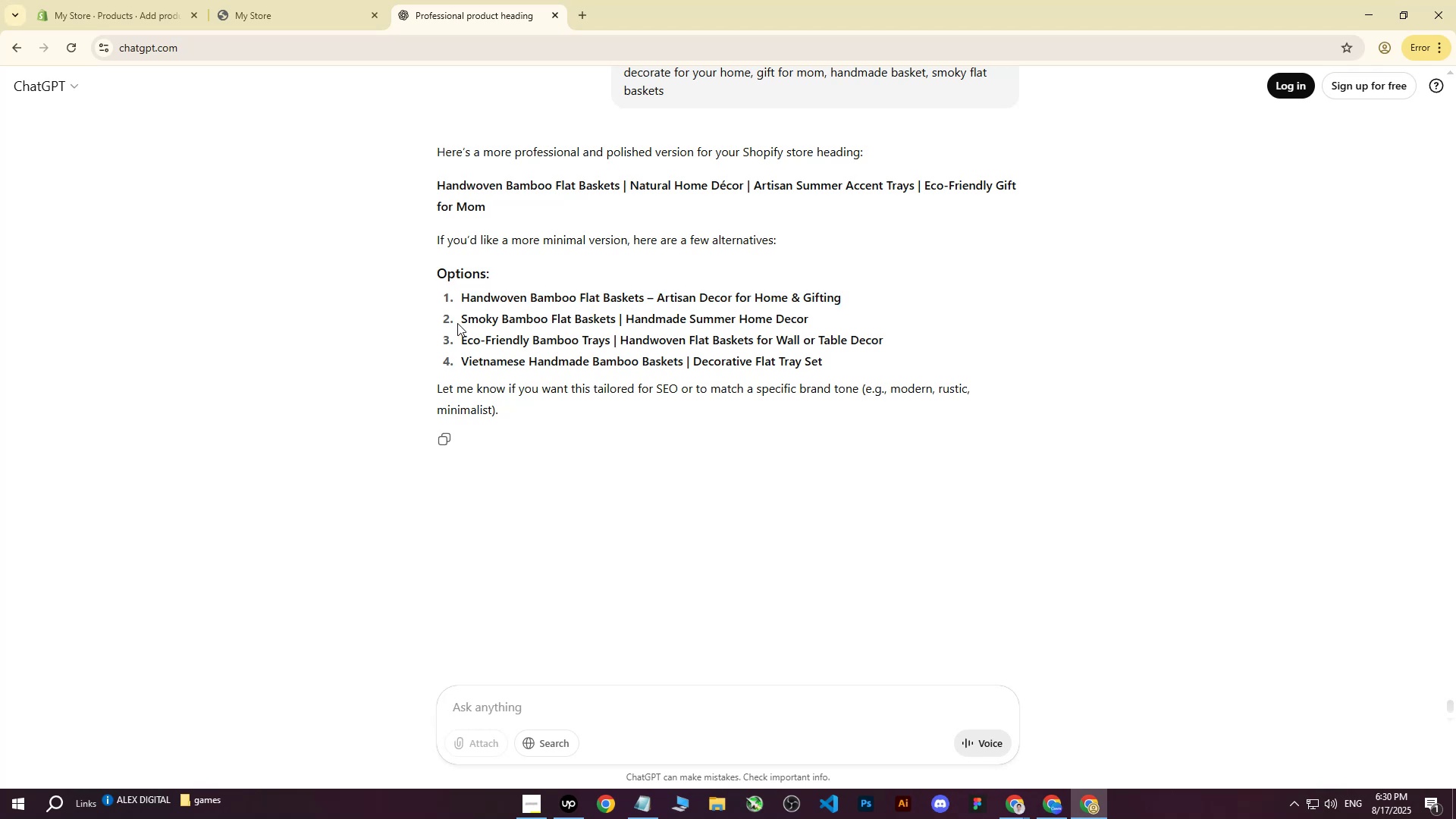 
left_click_drag(start_coordinate=[461, 320], to_coordinate=[808, 321])
 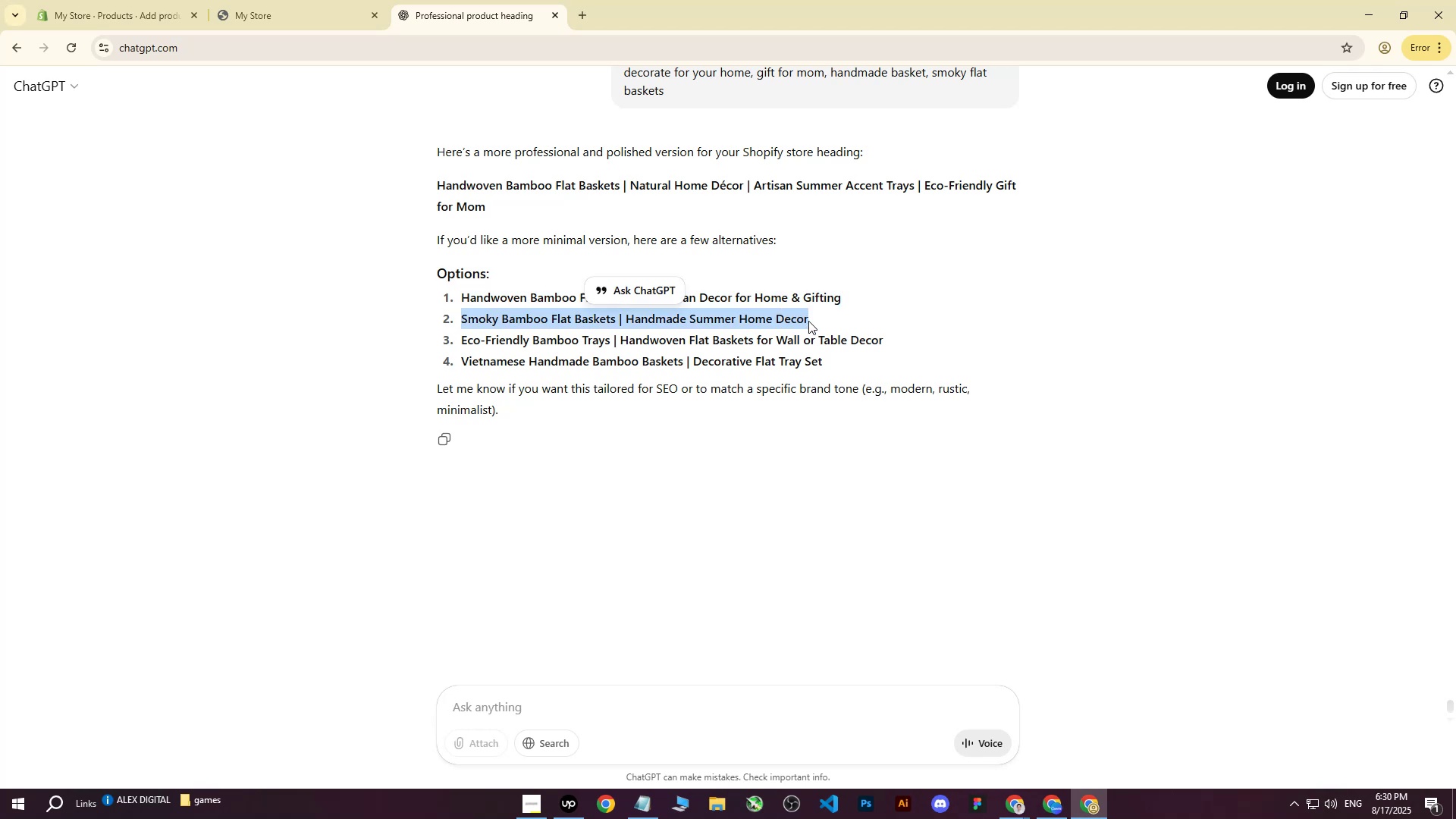 
key(Control+ControlLeft)
 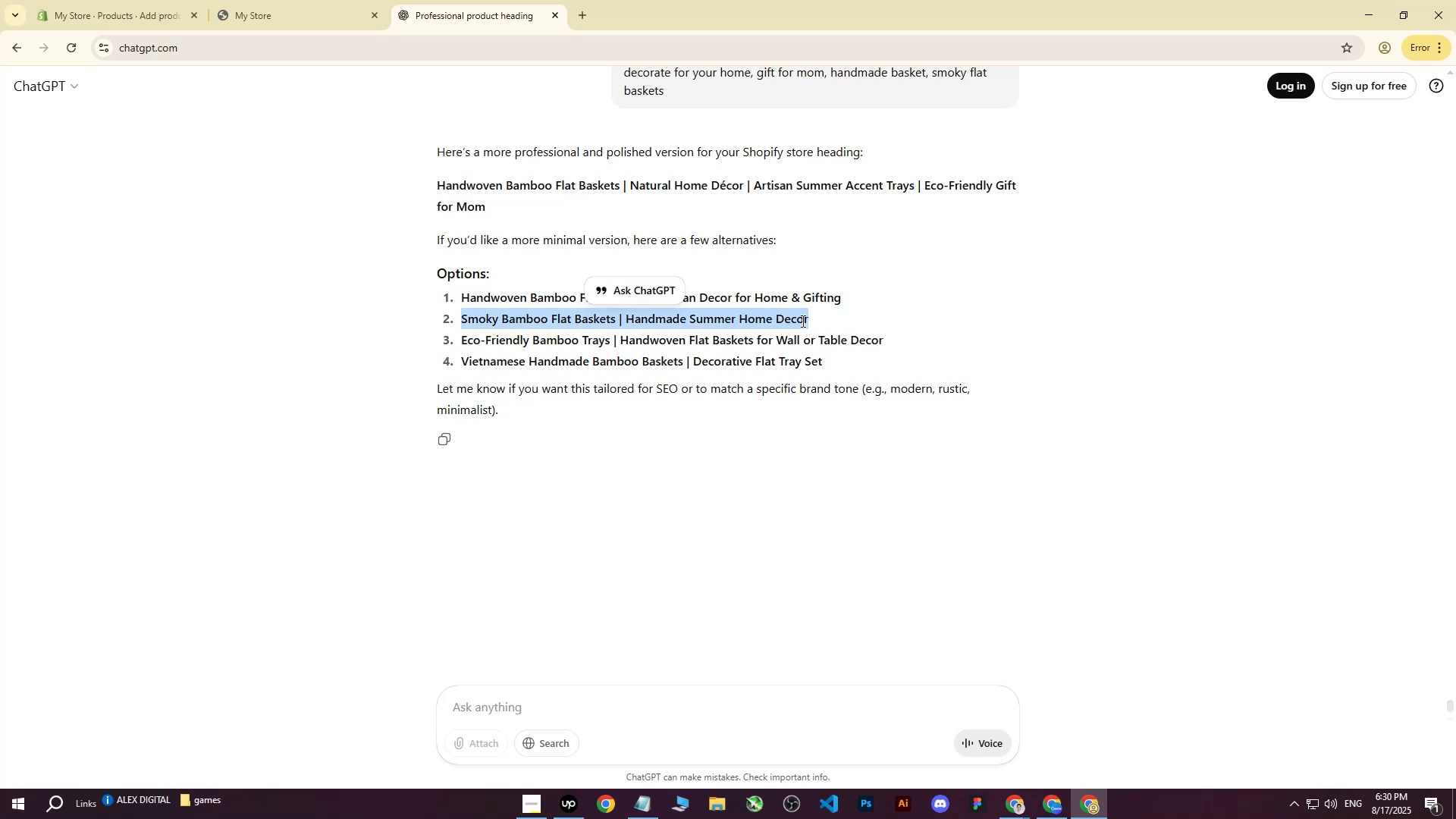 
key(Control+C)
 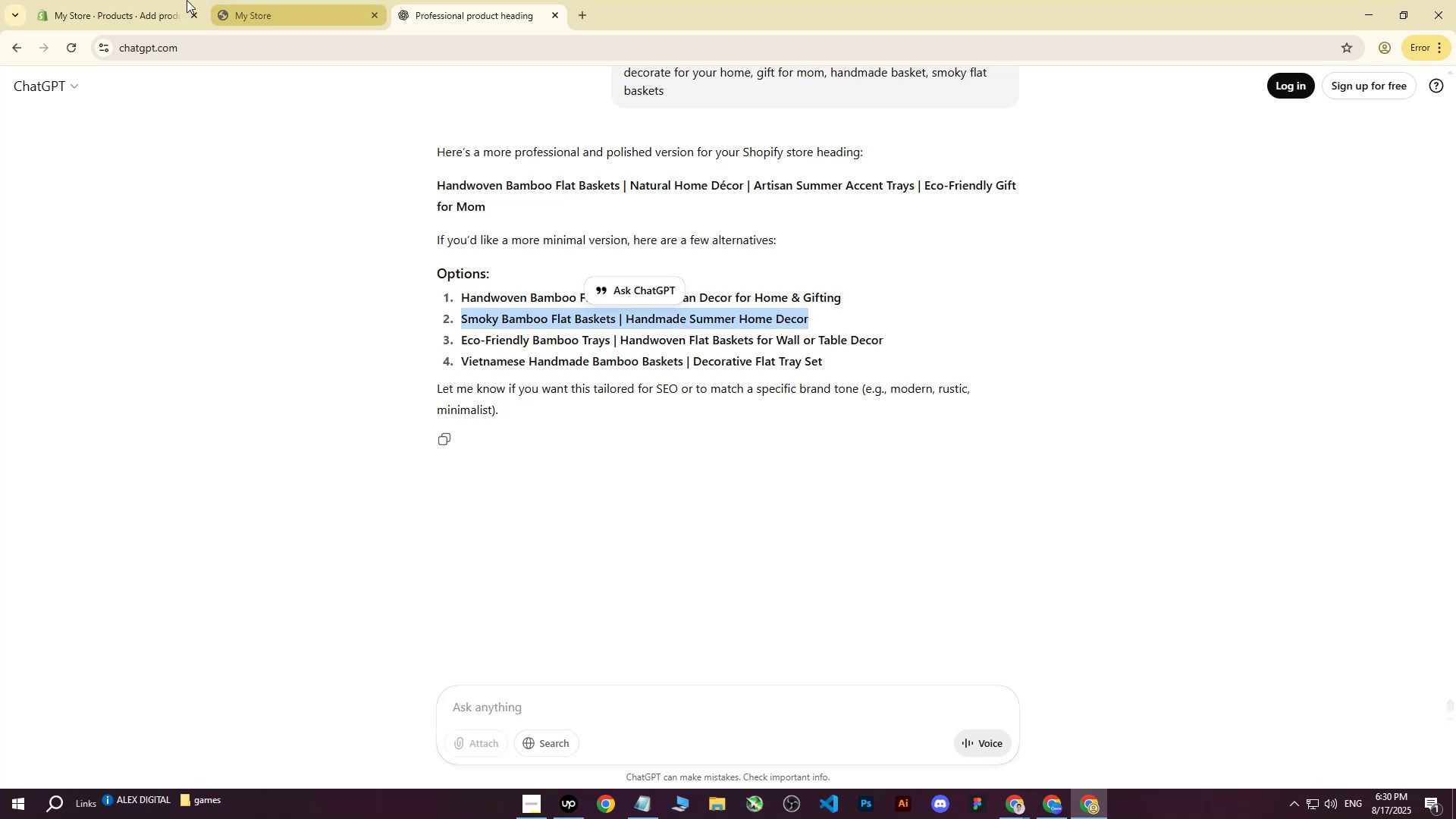 
left_click([118, 0])
 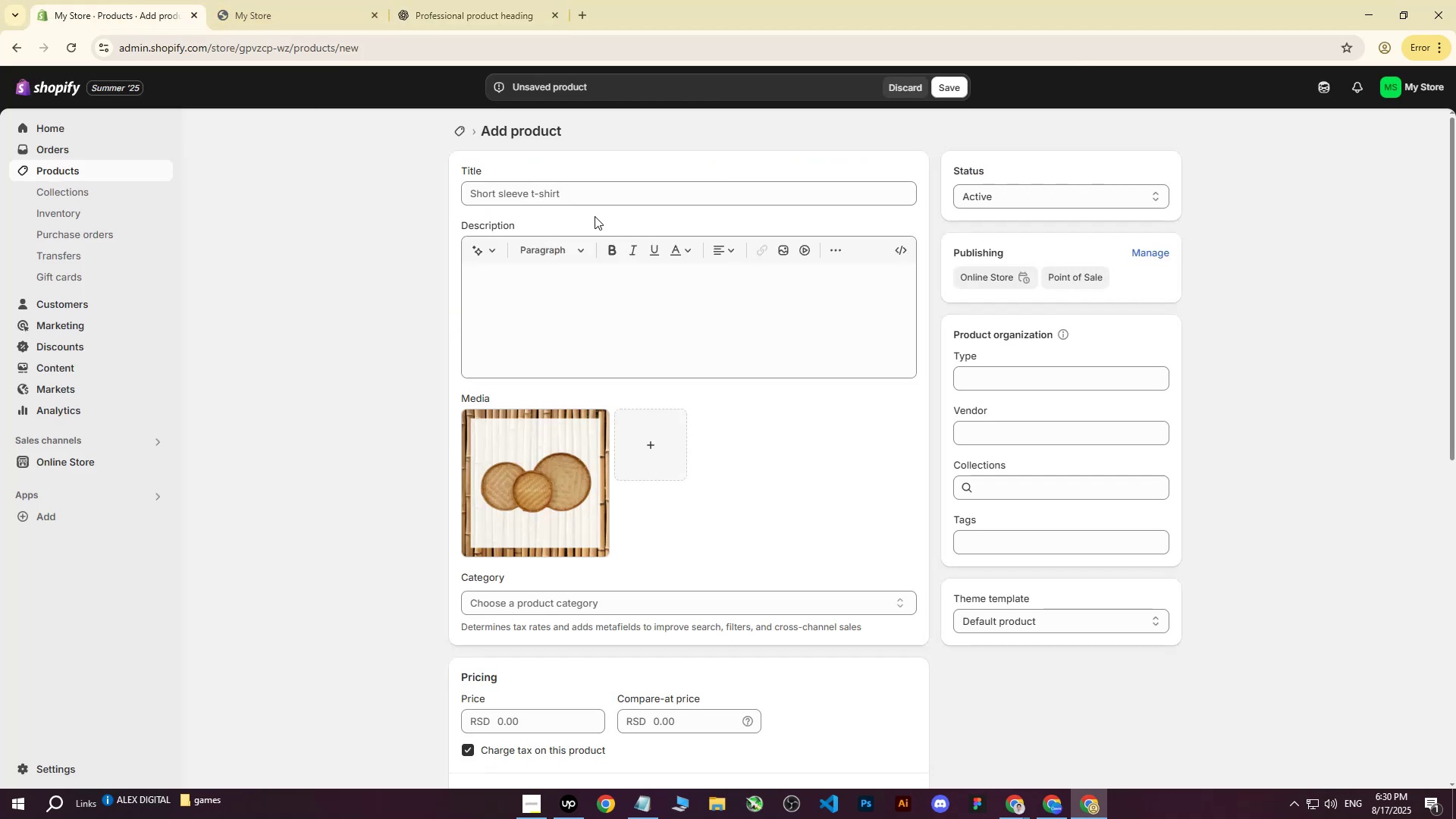 
left_click([595, 194])
 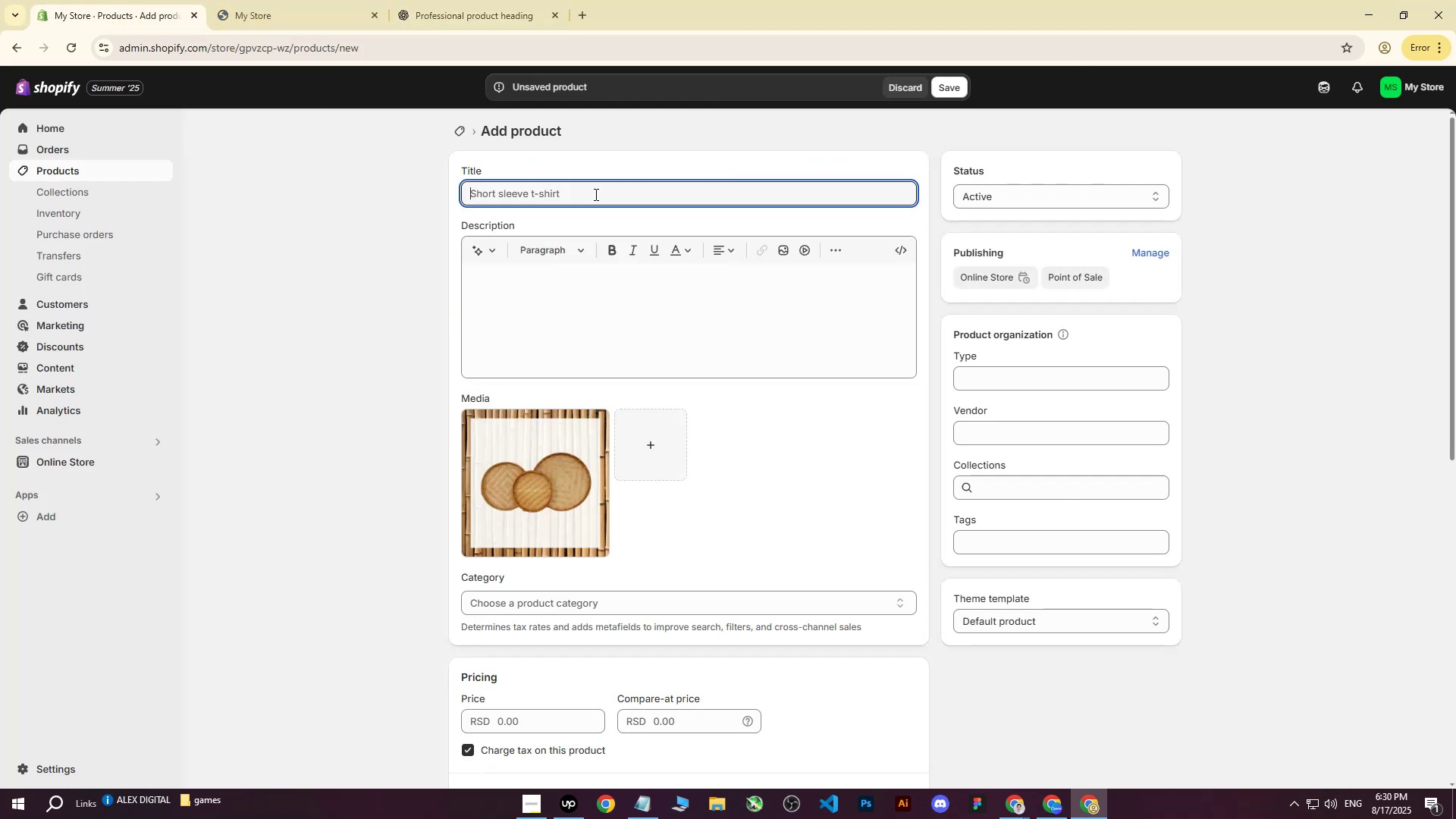 
key(Control+ControlLeft)
 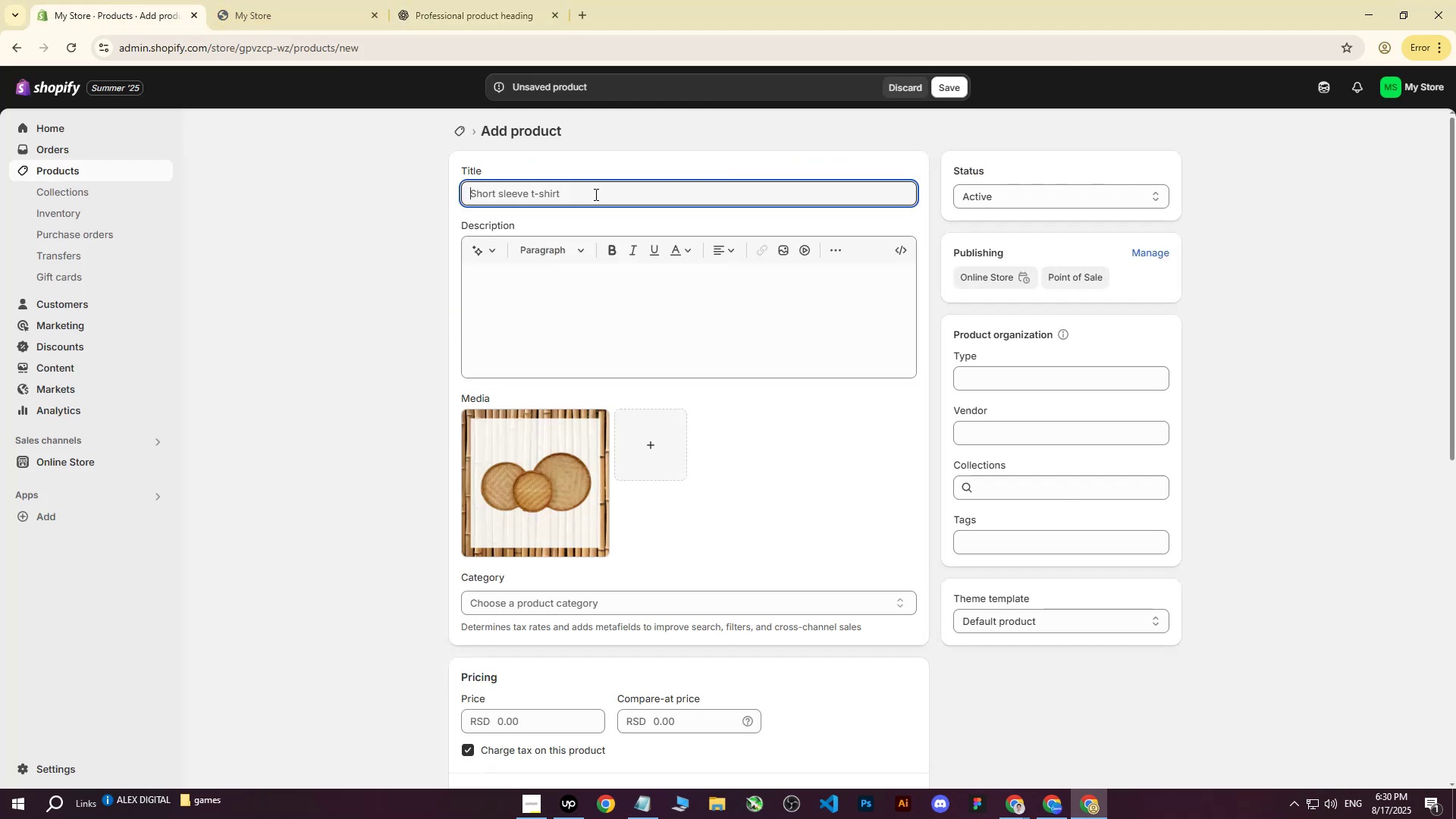 
key(Control+V)
 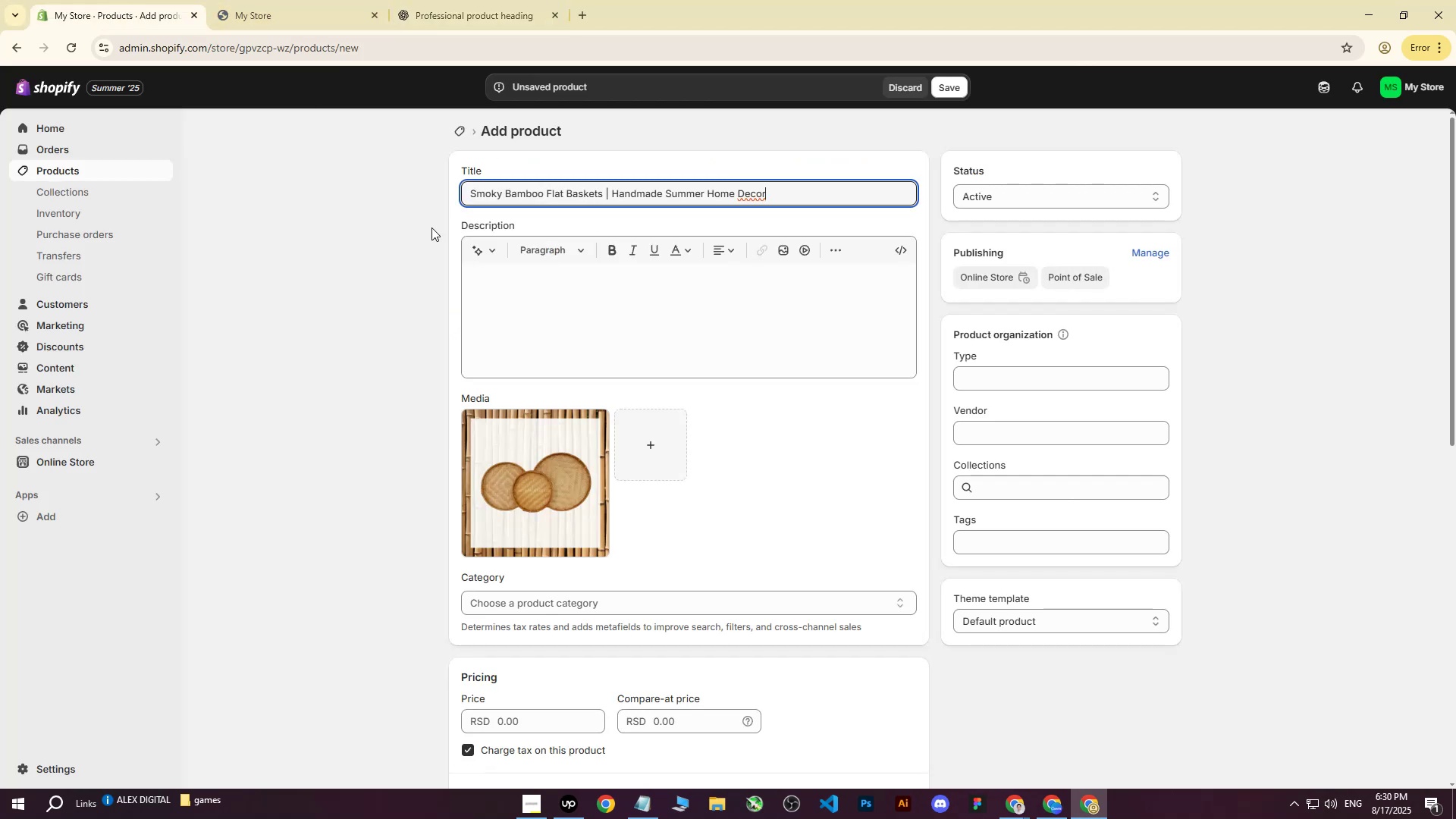 
left_click([335, 241])
 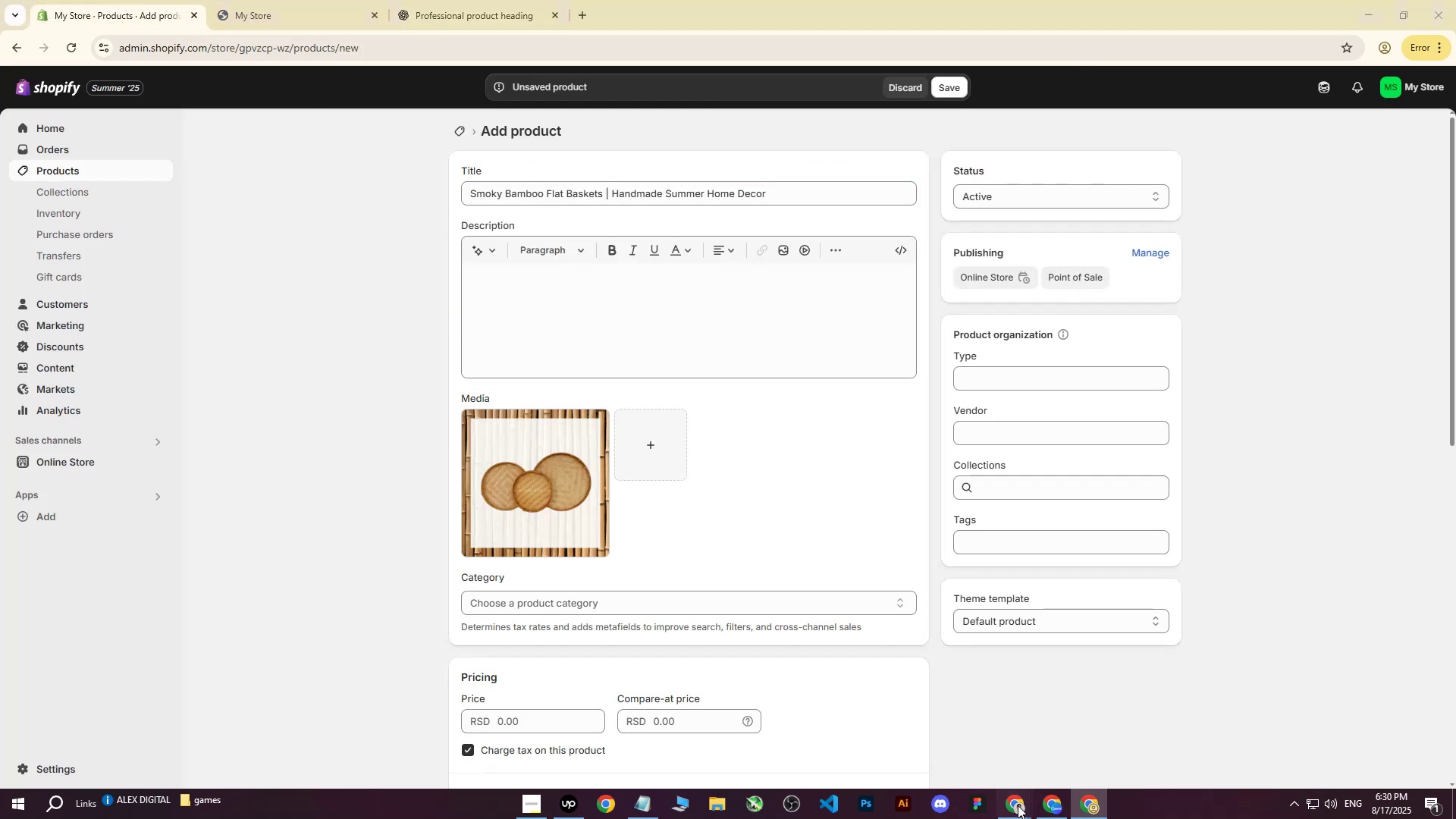 
double_click([918, 749])
 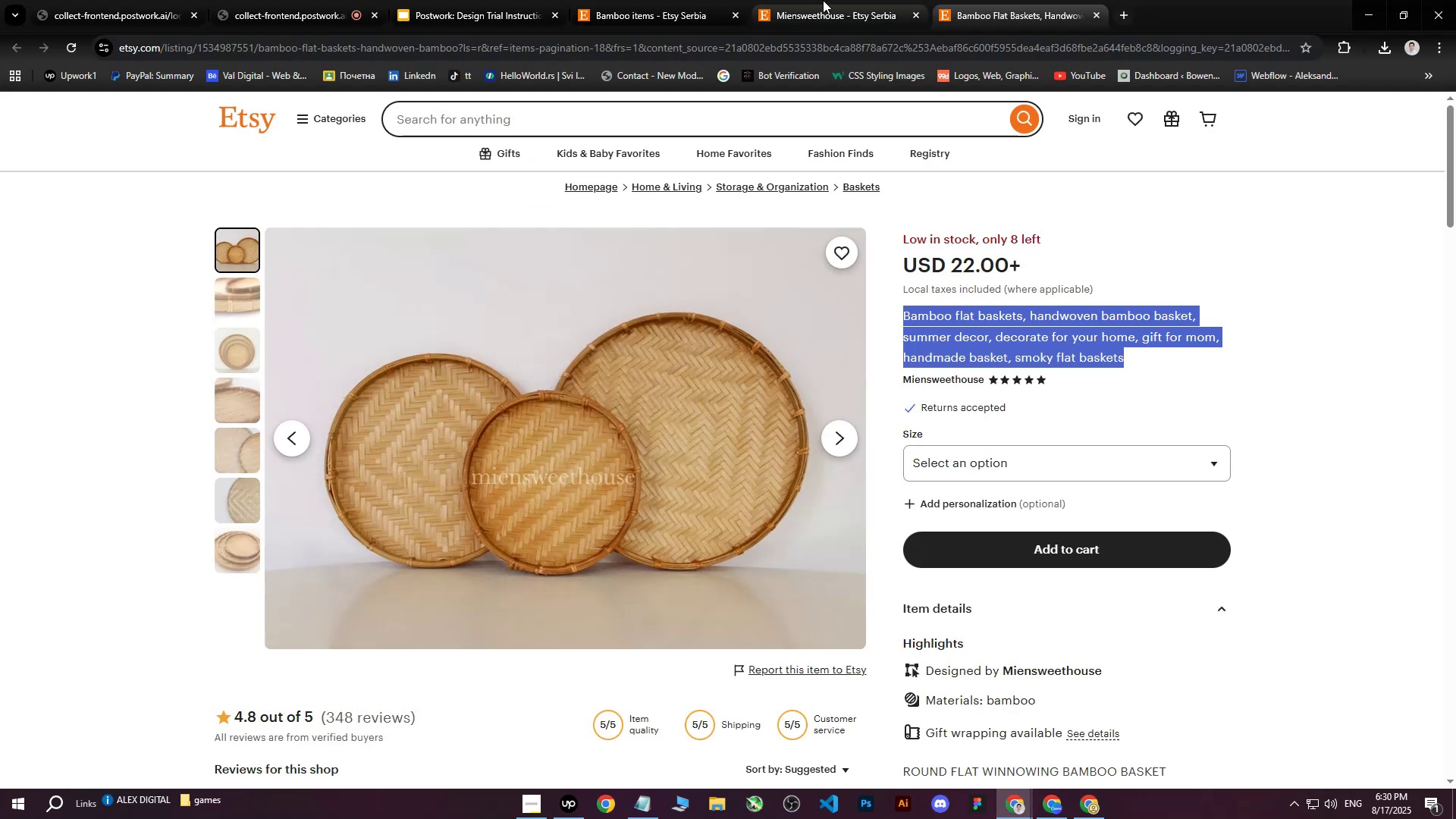 
left_click([995, 0])
 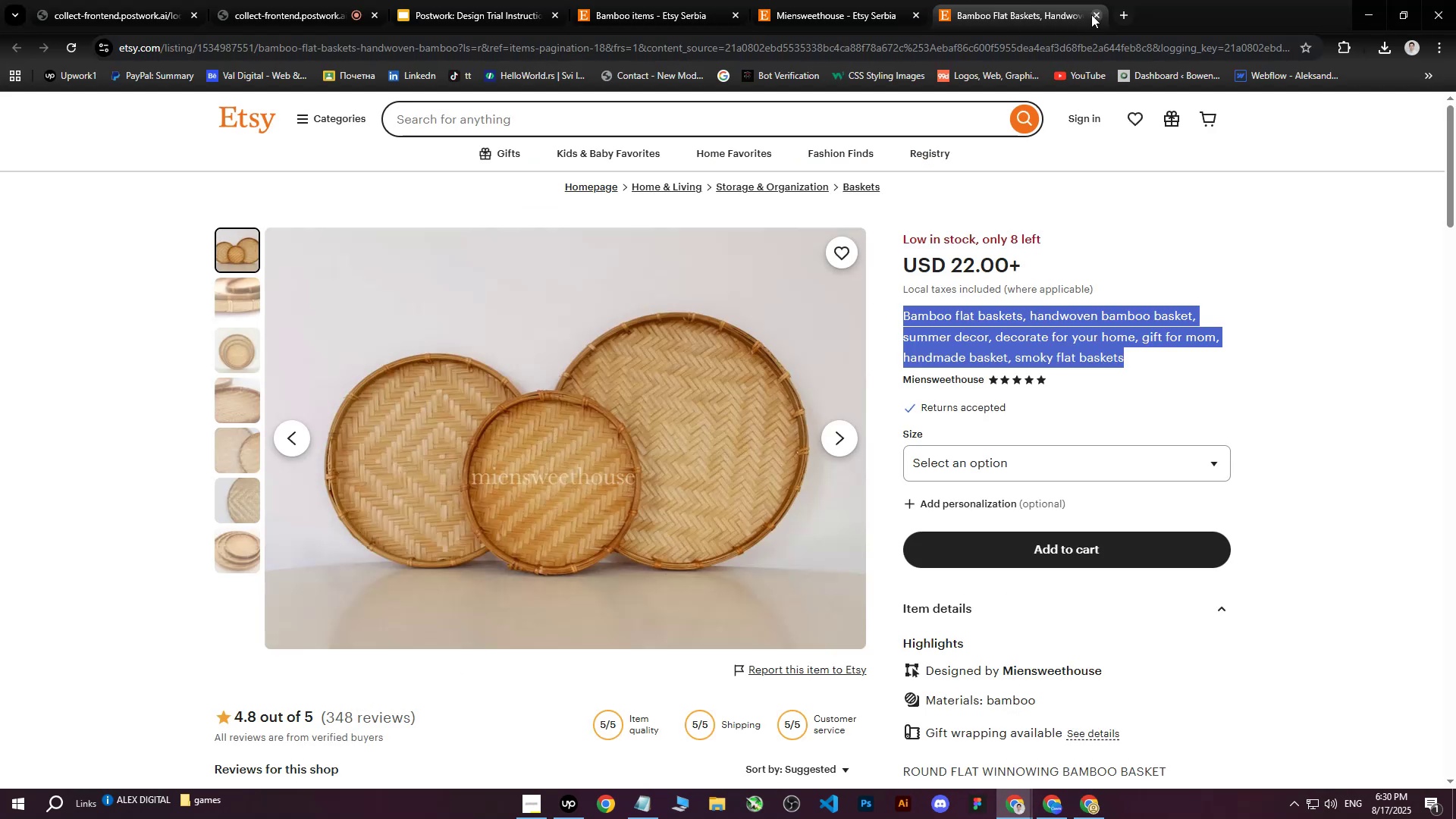 
scroll: coordinate [1186, 504], scroll_direction: down, amount: 6.0
 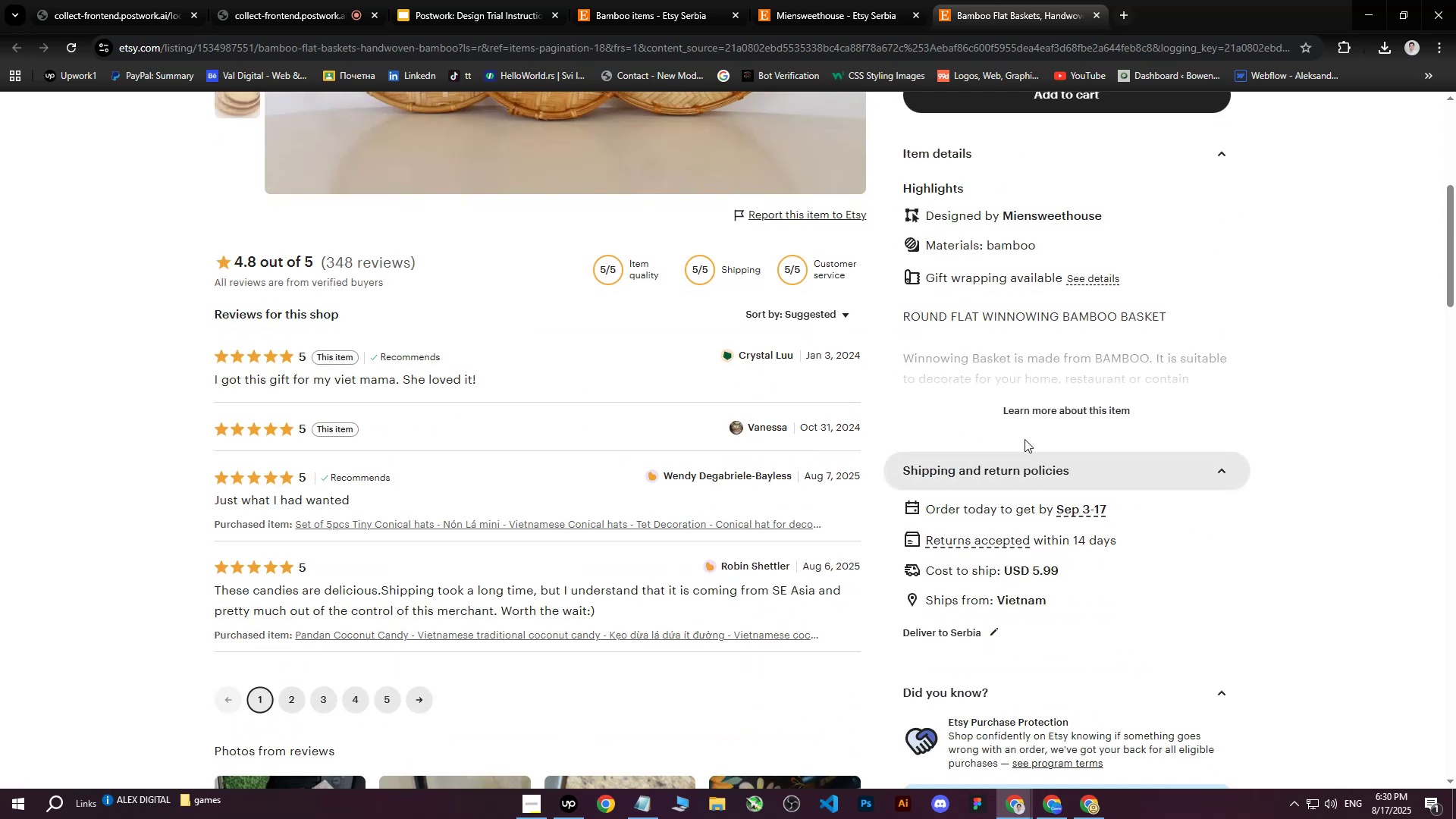 
left_click([1031, 413])
 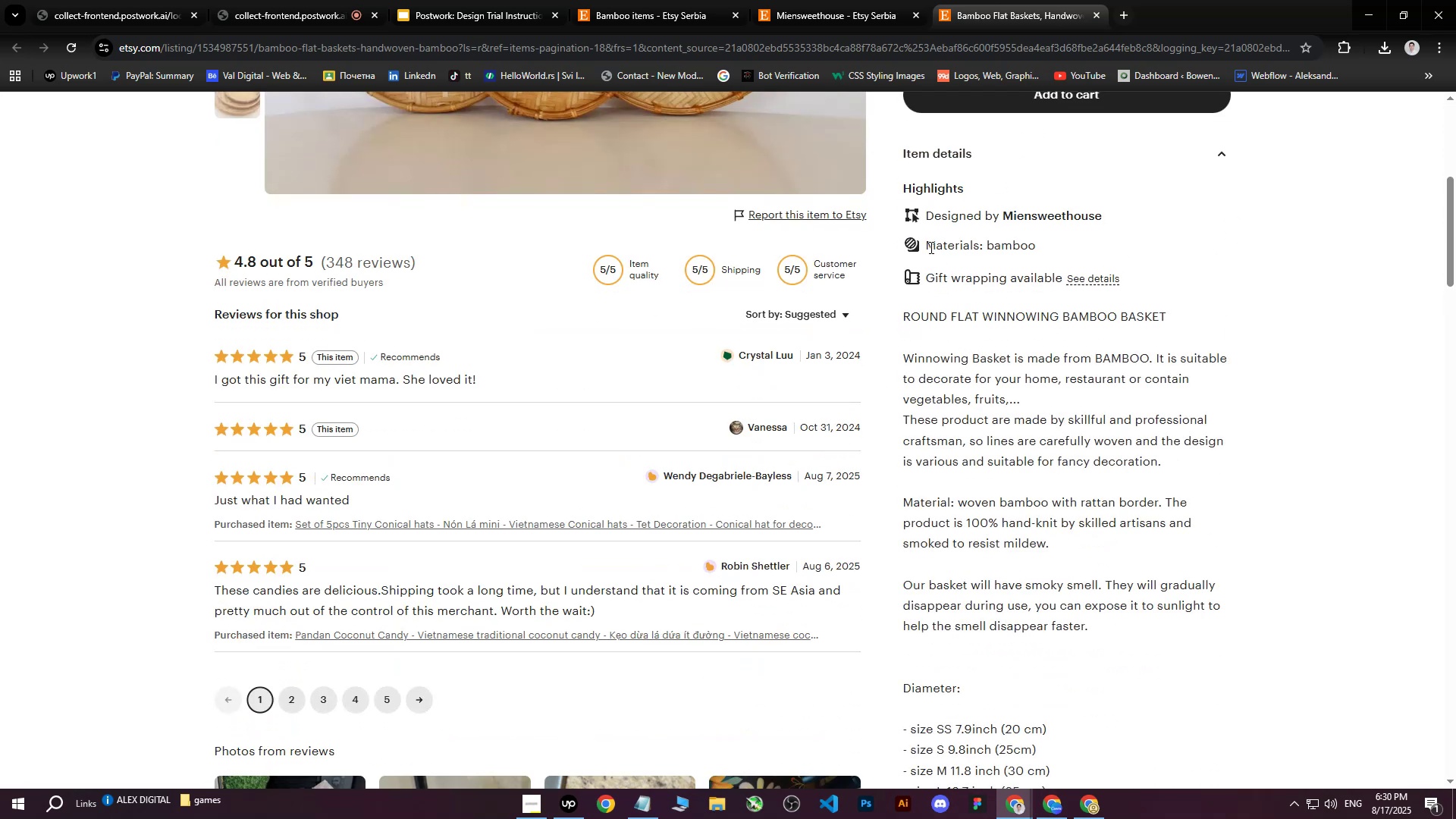 
left_click_drag(start_coordinate=[930, 246], to_coordinate=[1194, 476])
 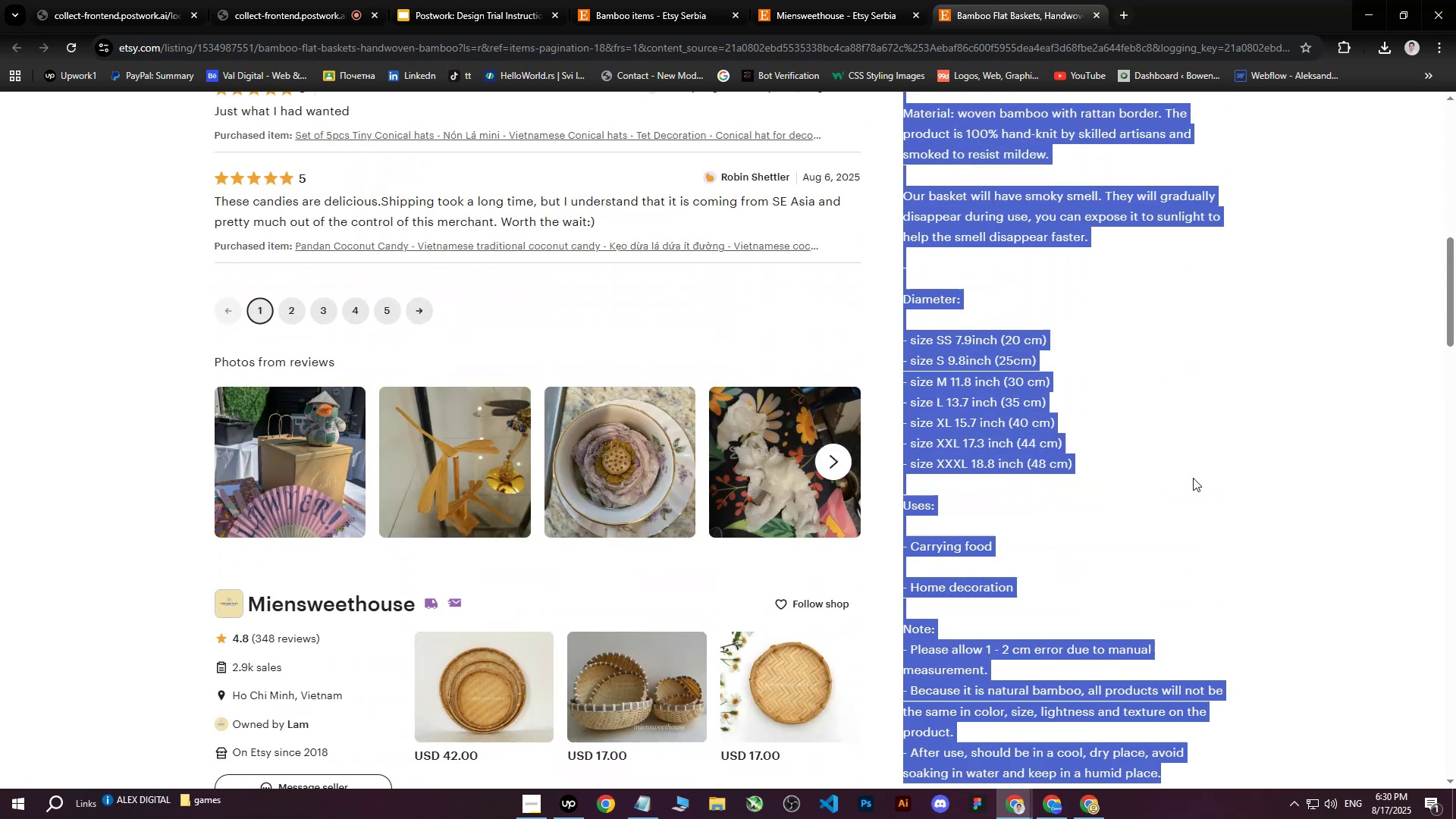 
scroll: coordinate [1097, 388], scroll_direction: down, amount: 9.0
 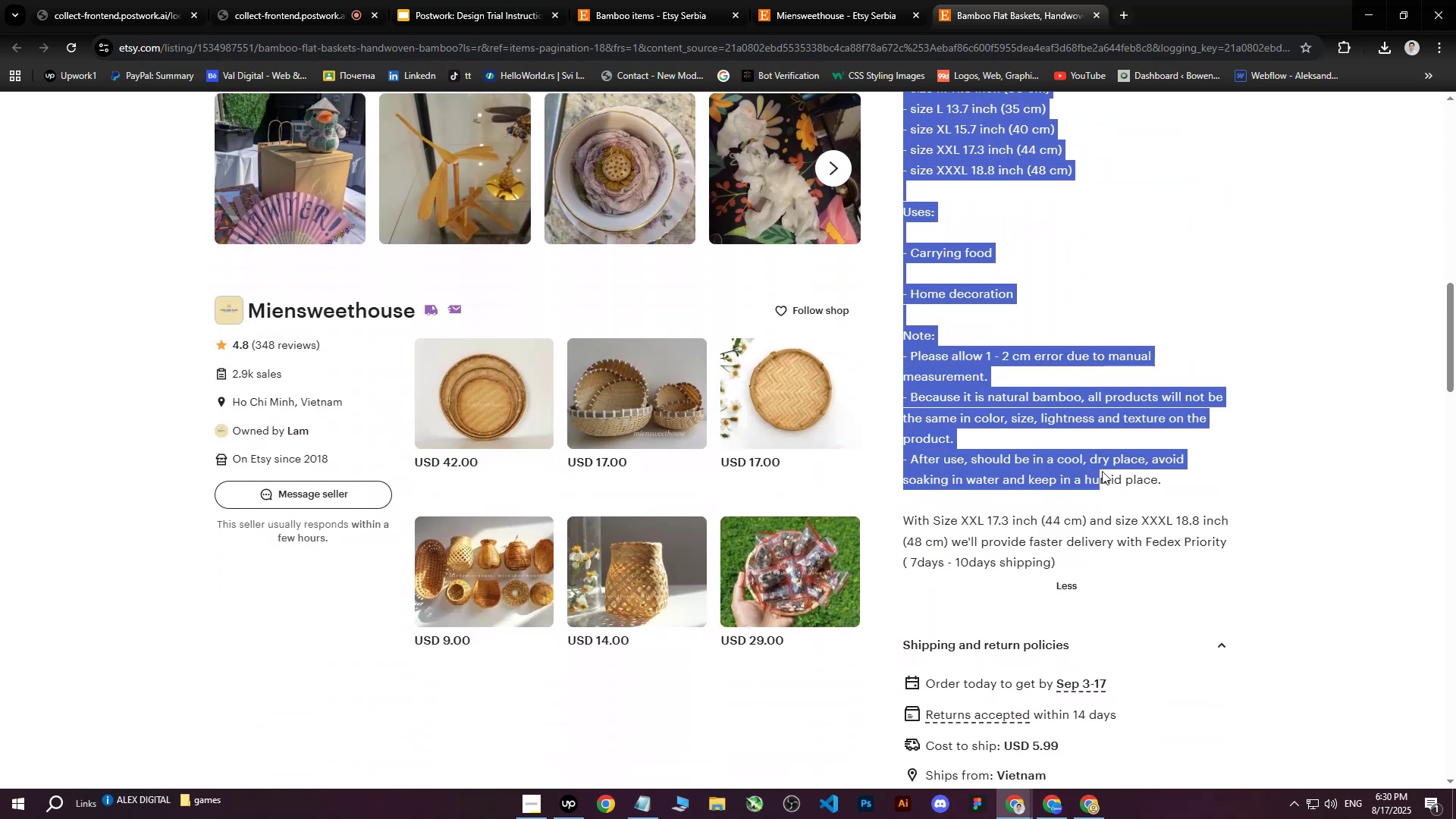 
key(Control+ControlLeft)
 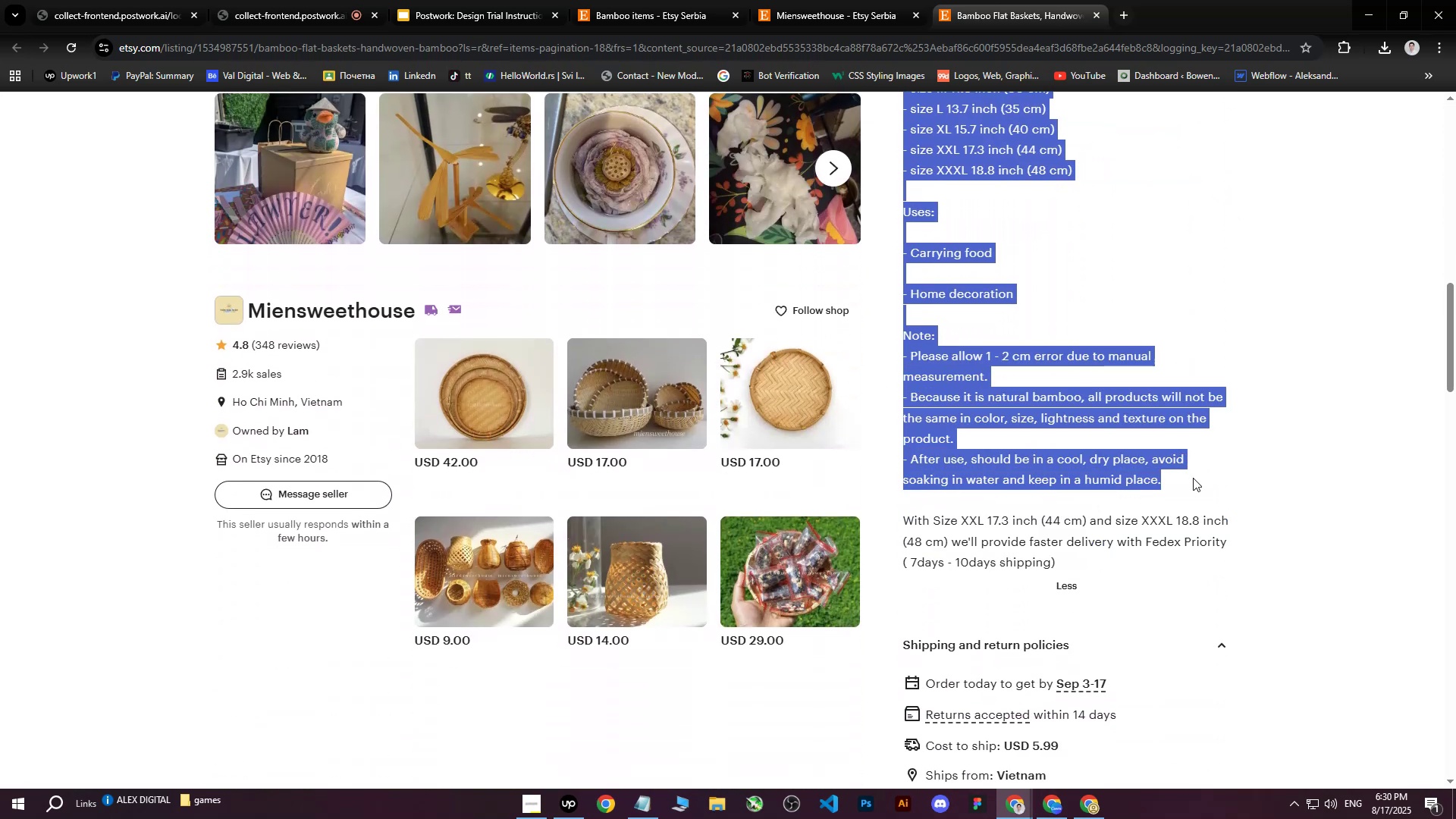 
key(Control+C)
 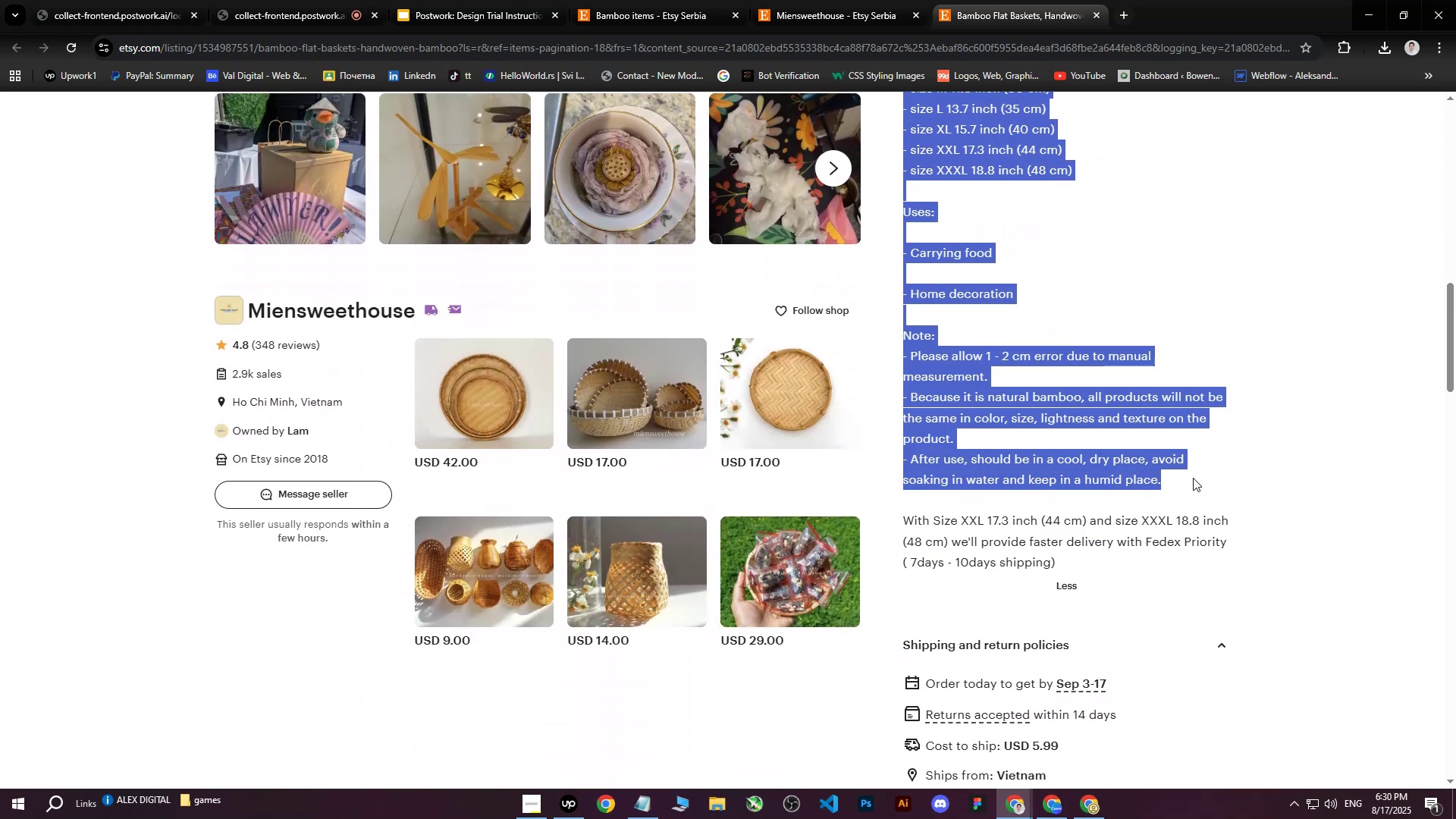 
scroll: coordinate [1189, 482], scroll_direction: up, amount: 18.0
 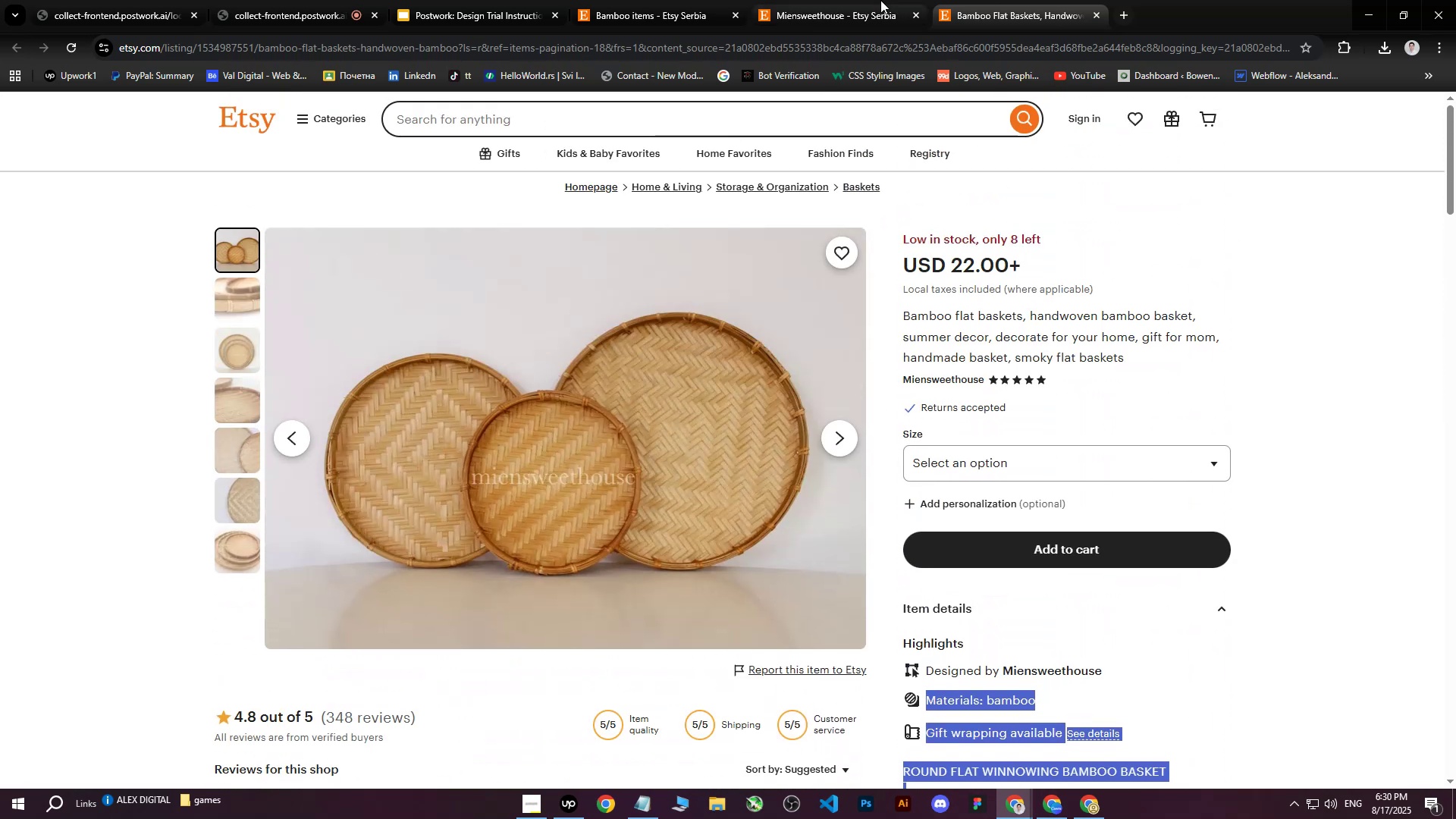 
left_click([867, 0])
 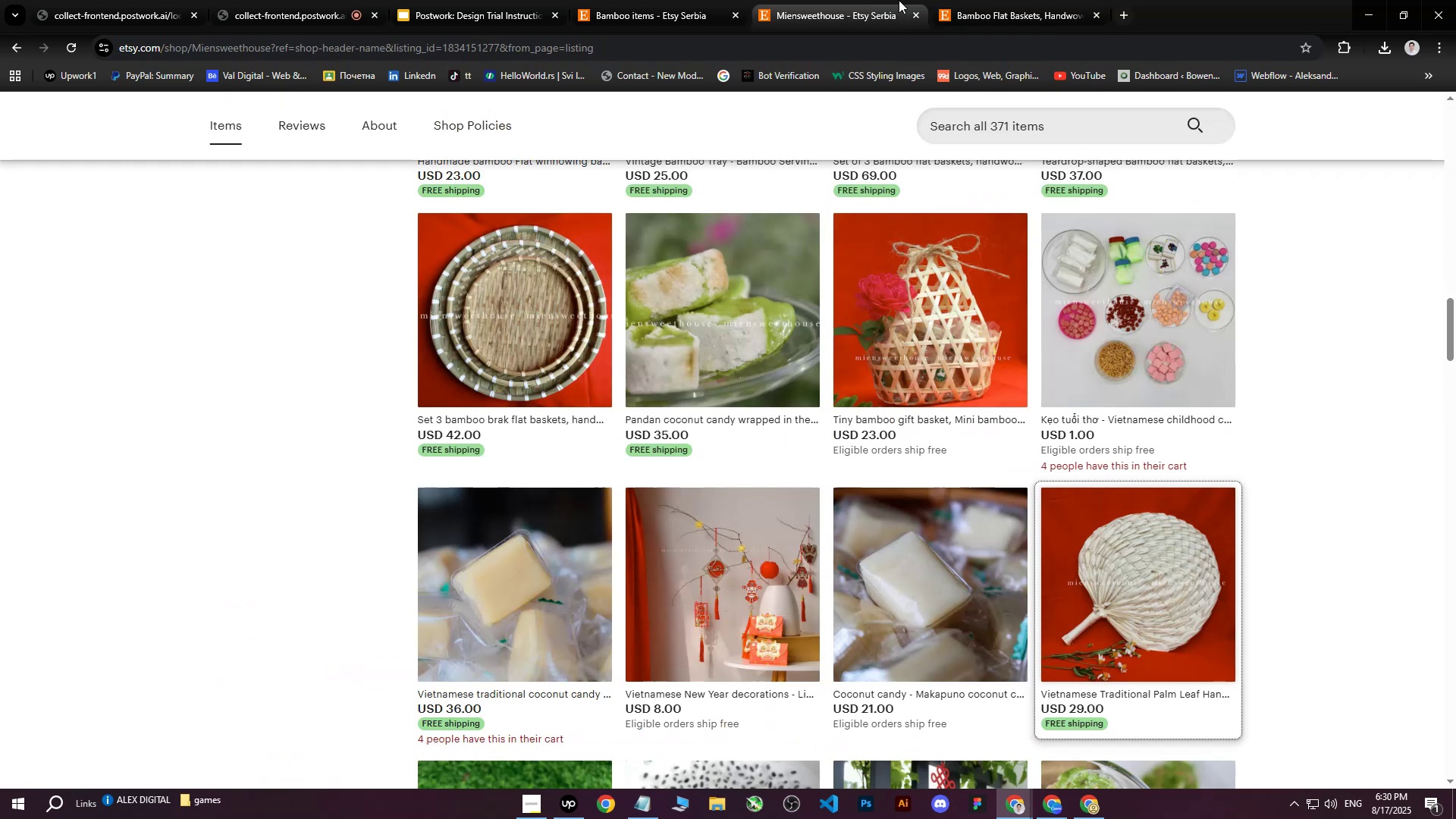 
left_click([966, 0])
 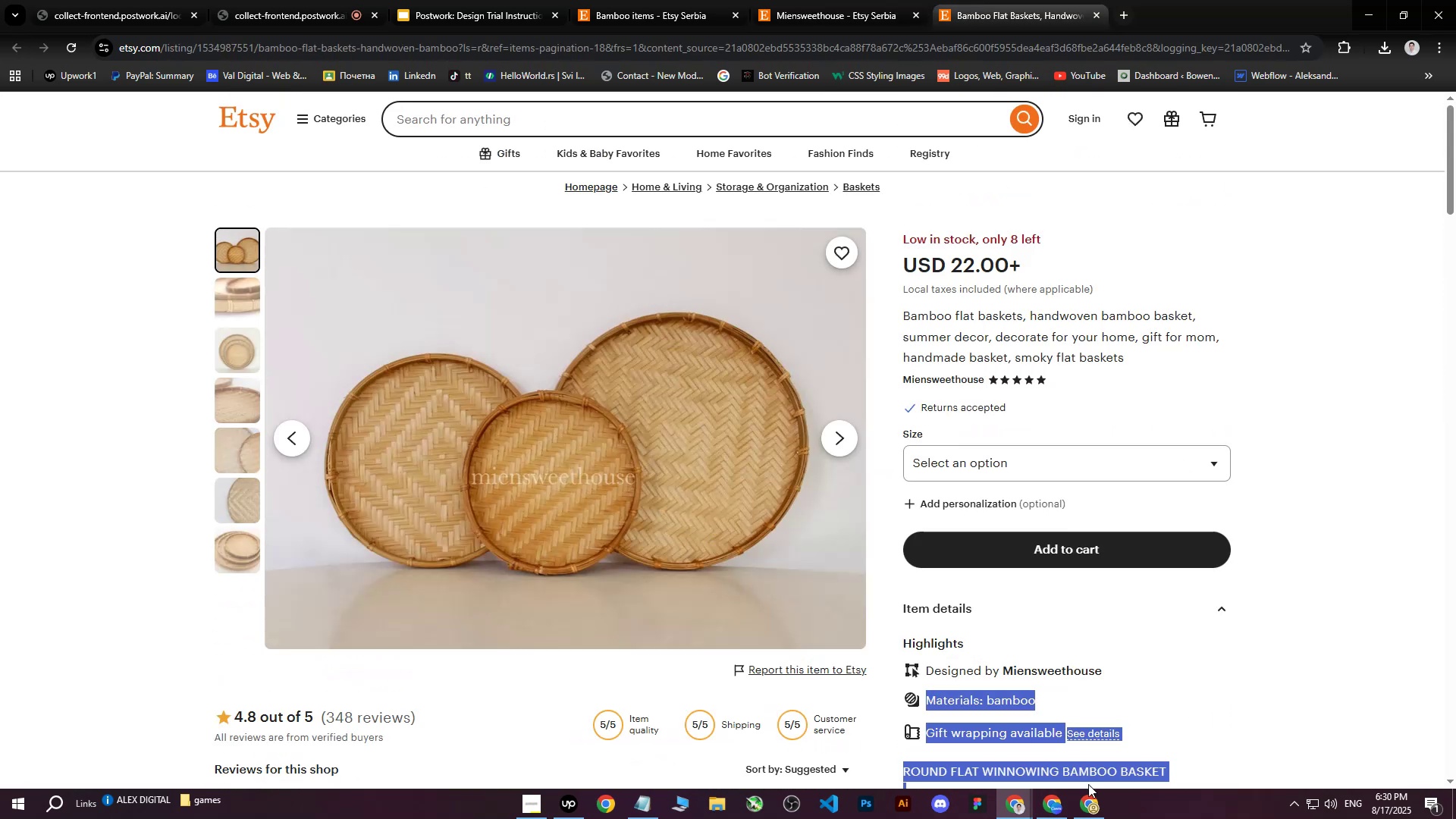 
left_click([1103, 818])
 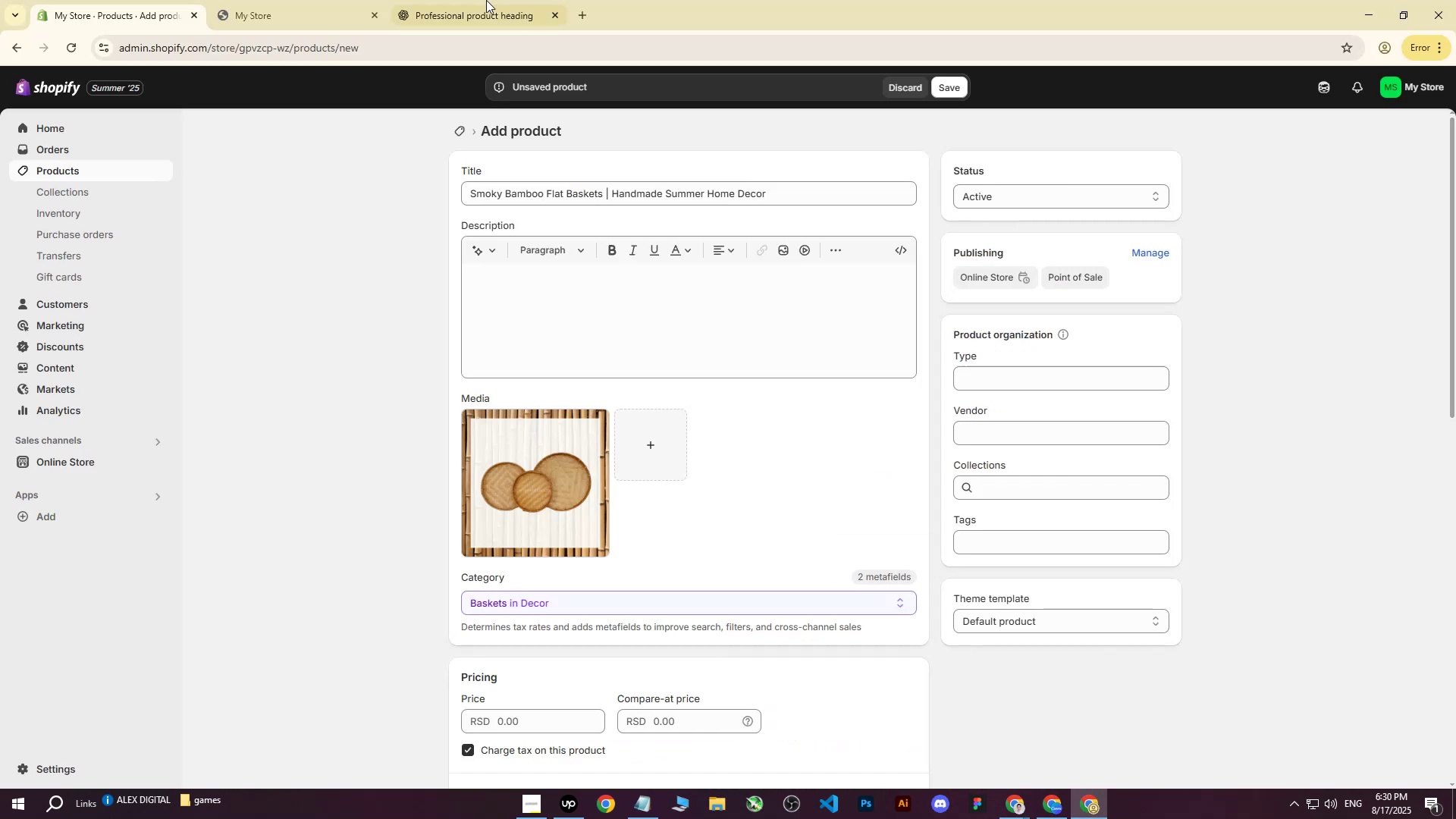 
left_click([480, 0])
 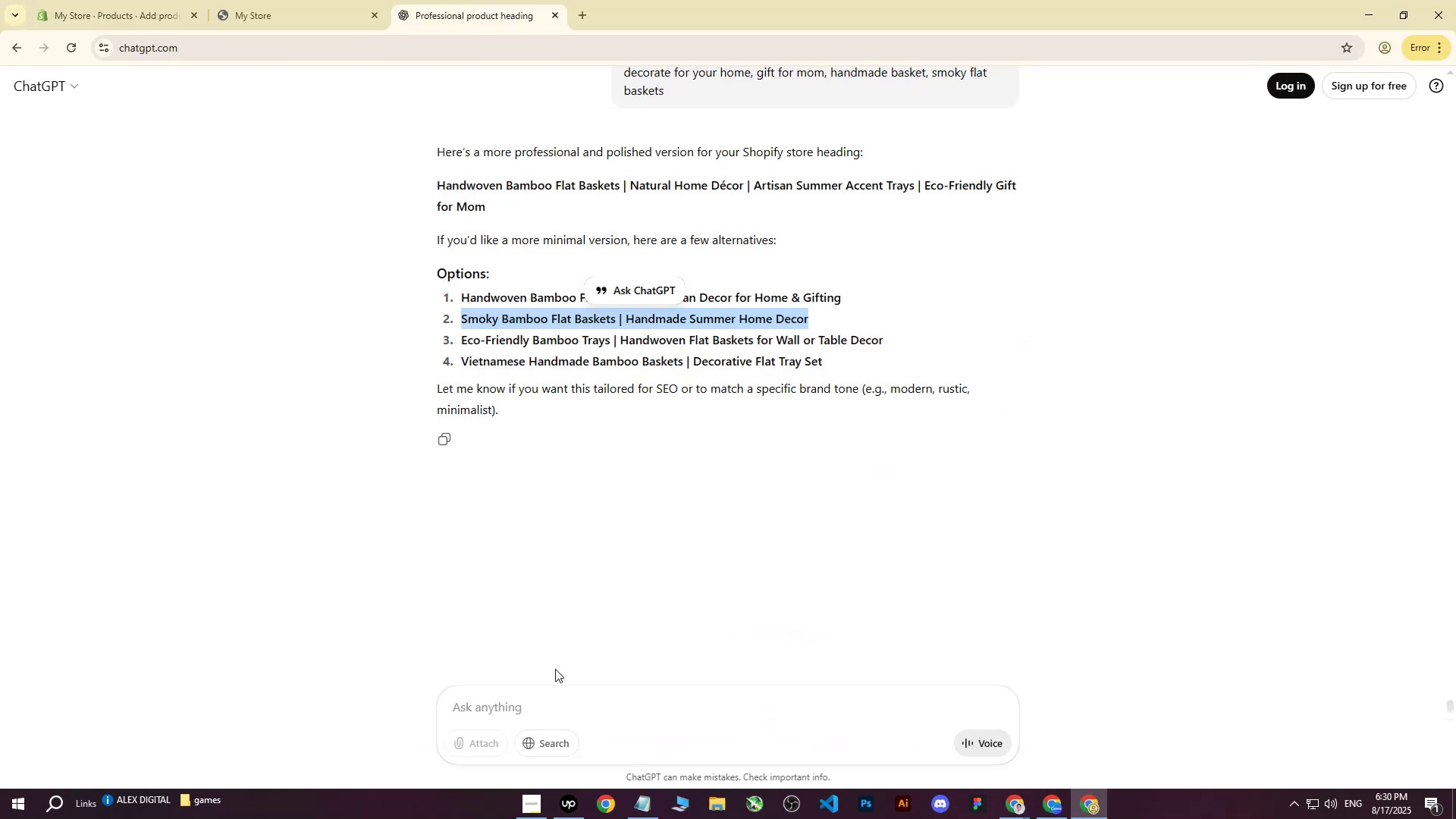 
left_click([541, 700])
 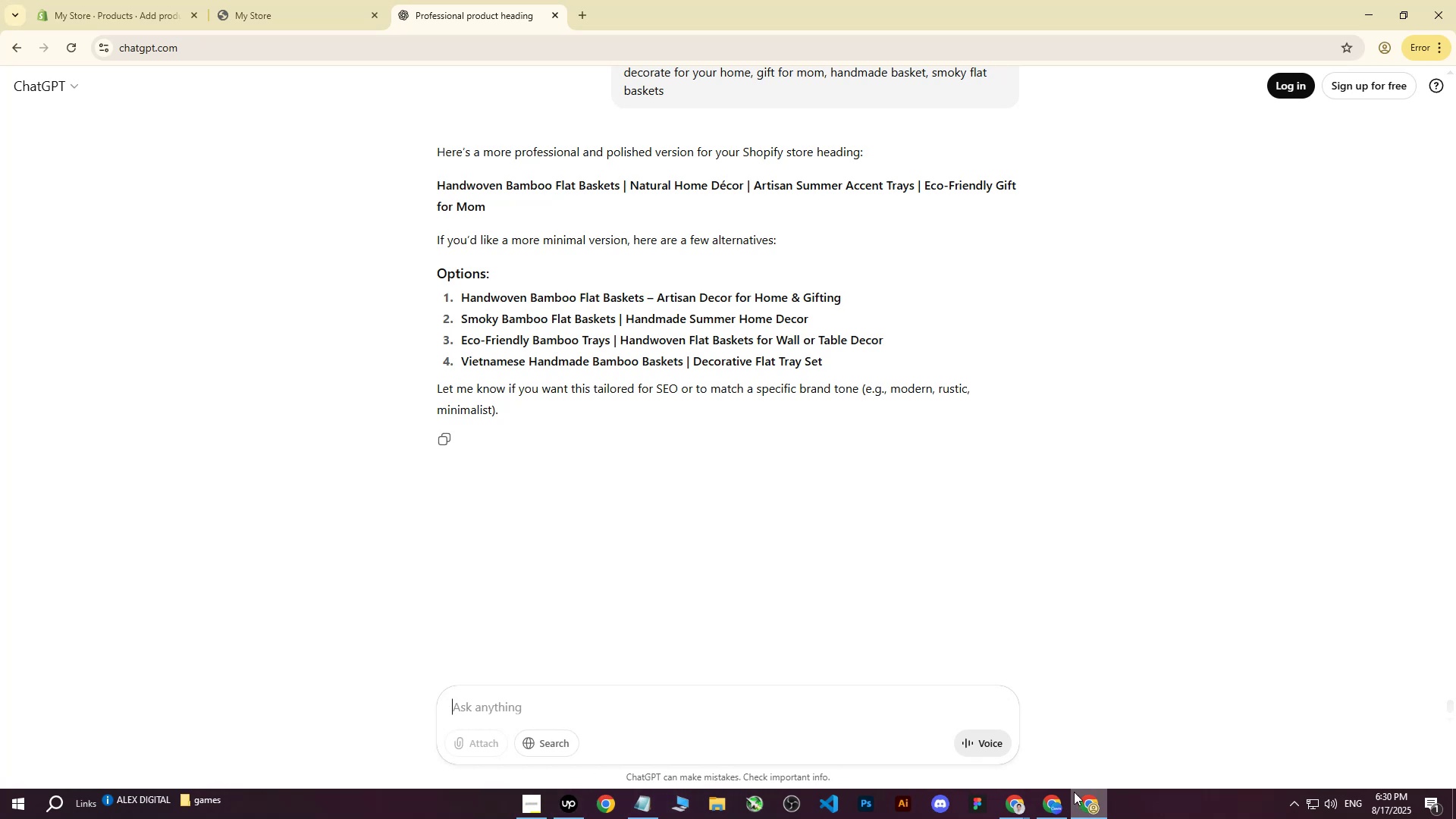 
double_click([925, 717])
 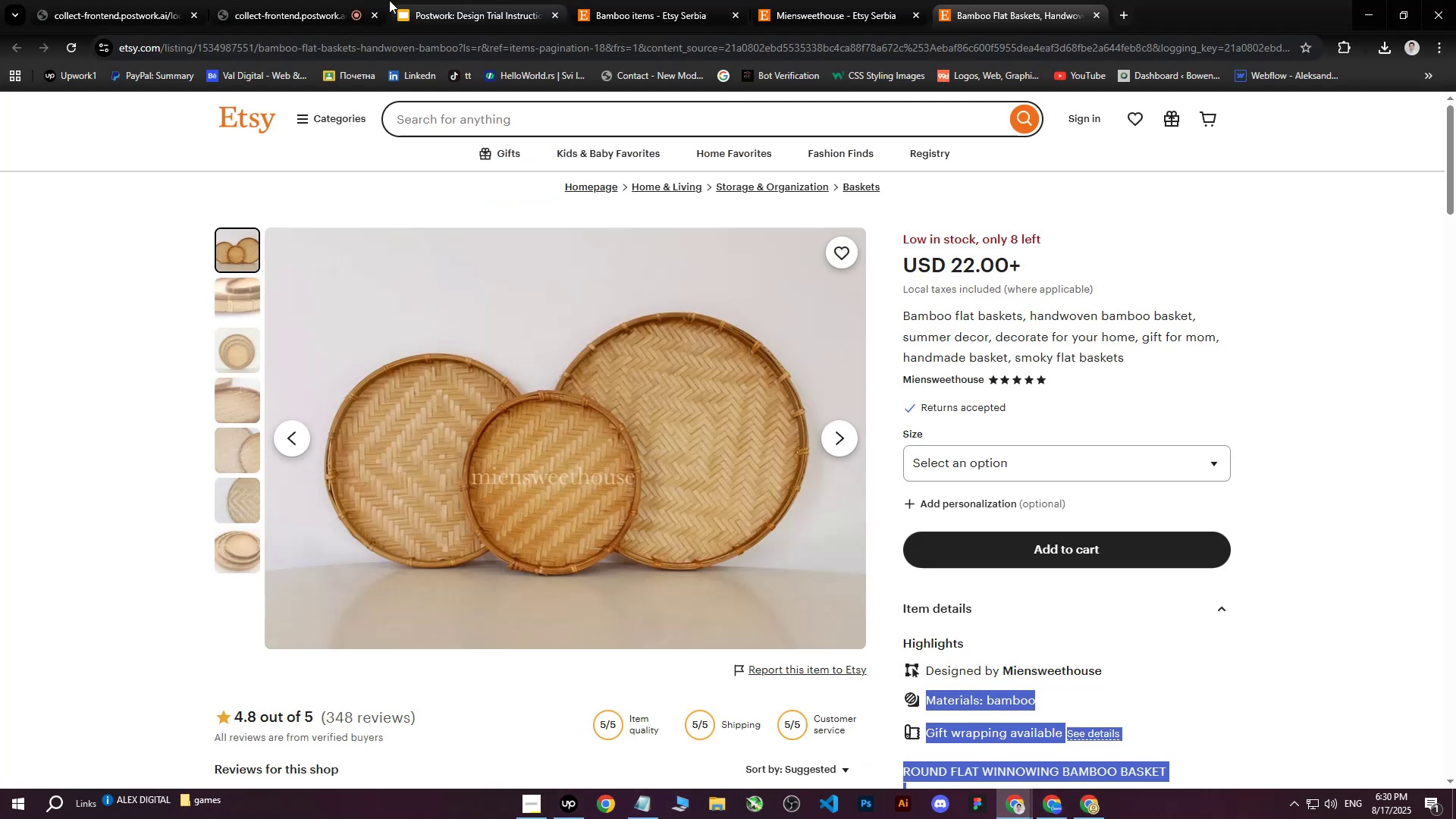 
left_click([331, 0])
 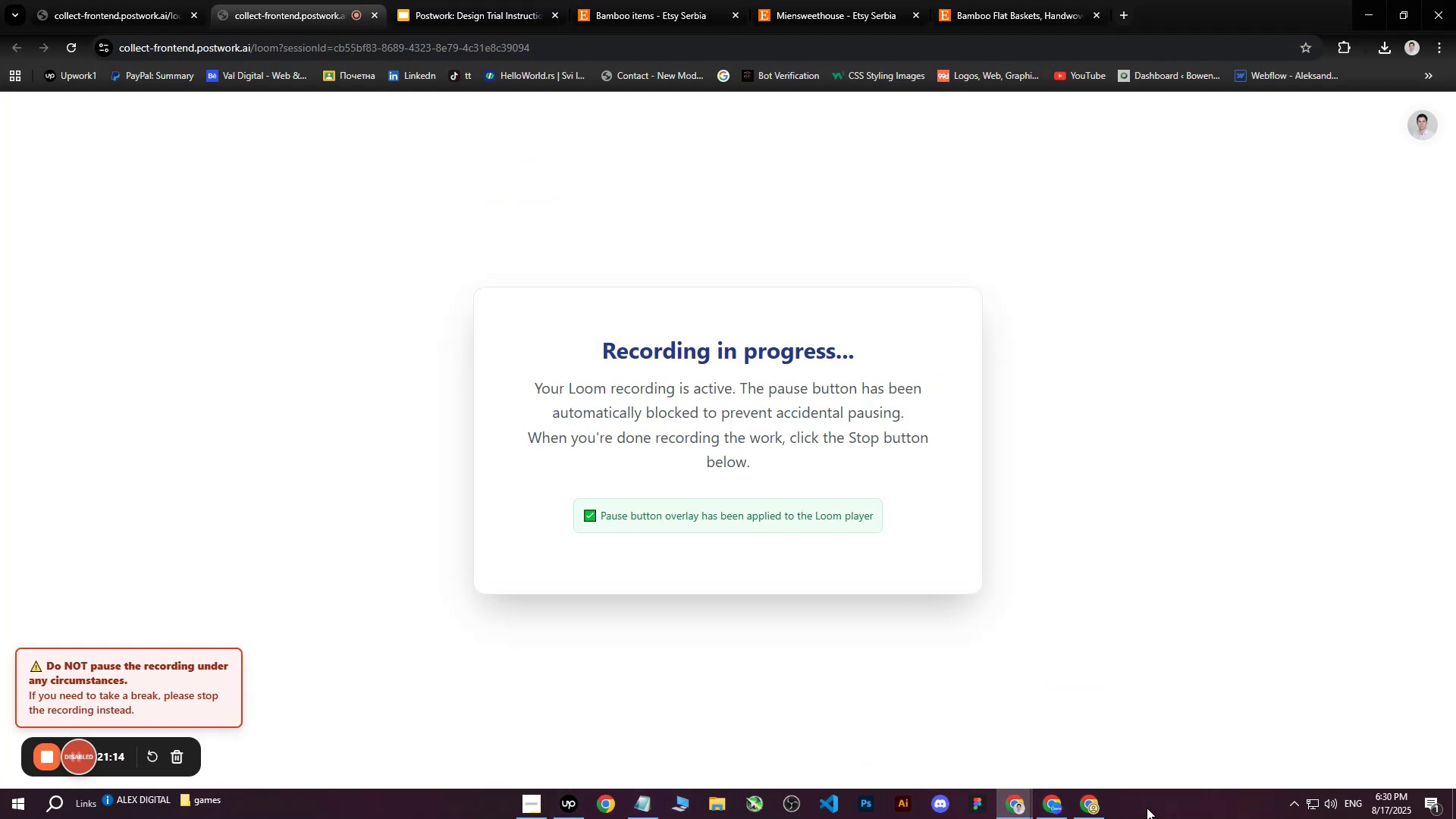 
left_click([1097, 808])
 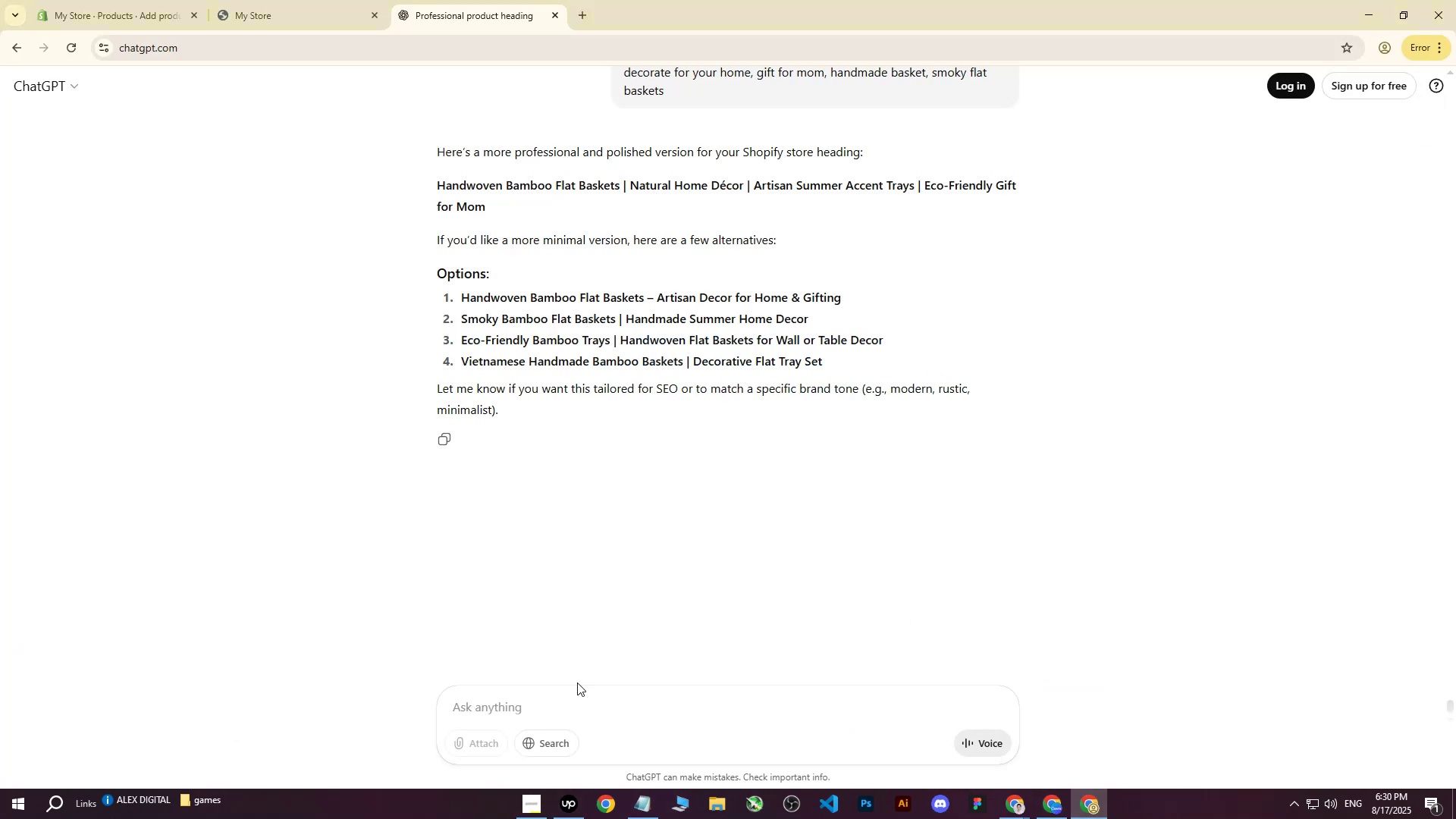 
left_click([550, 701])
 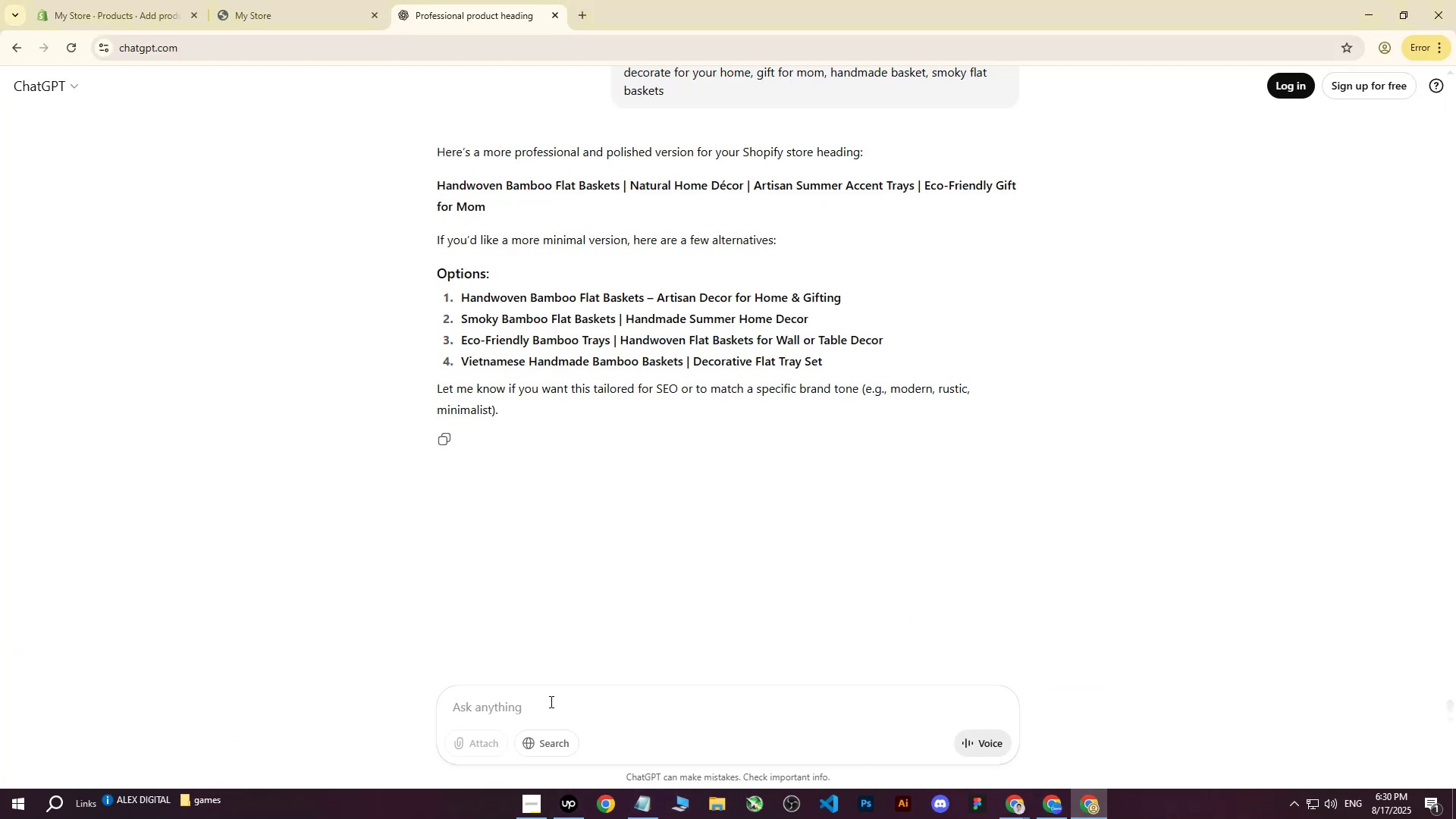 
type(write me this on more professional way : )
 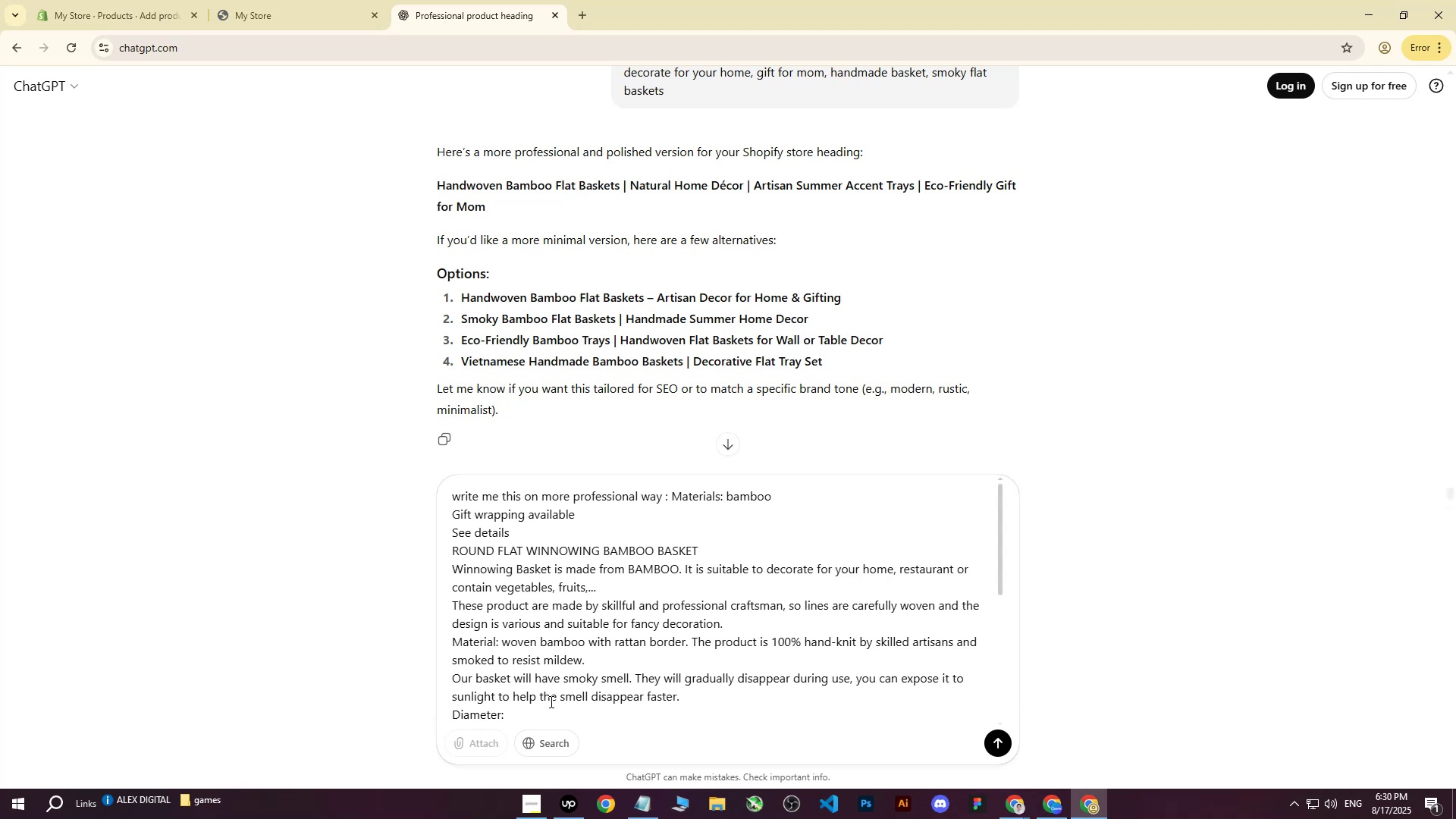 
 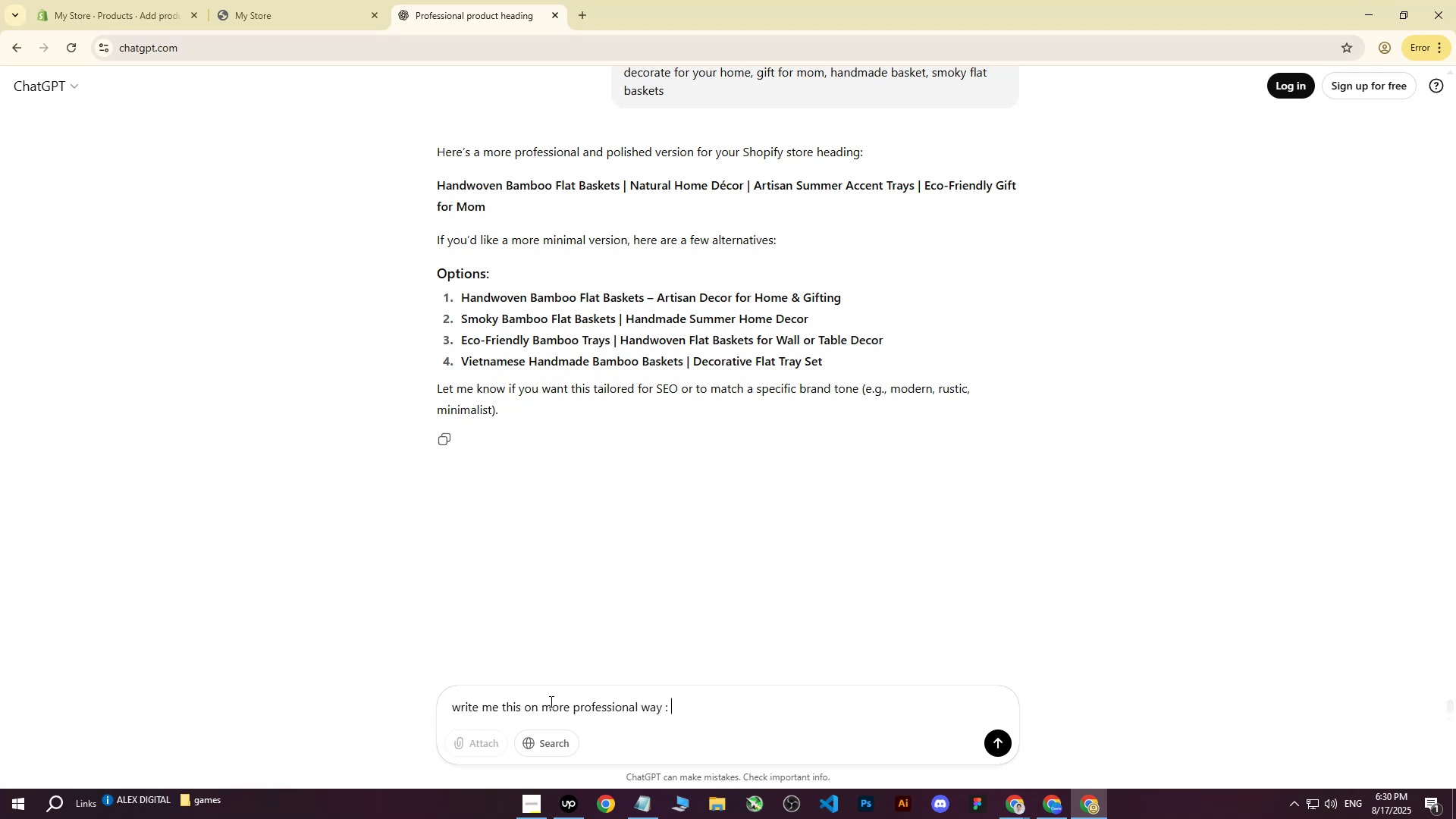 
key(Control+ControlLeft)
 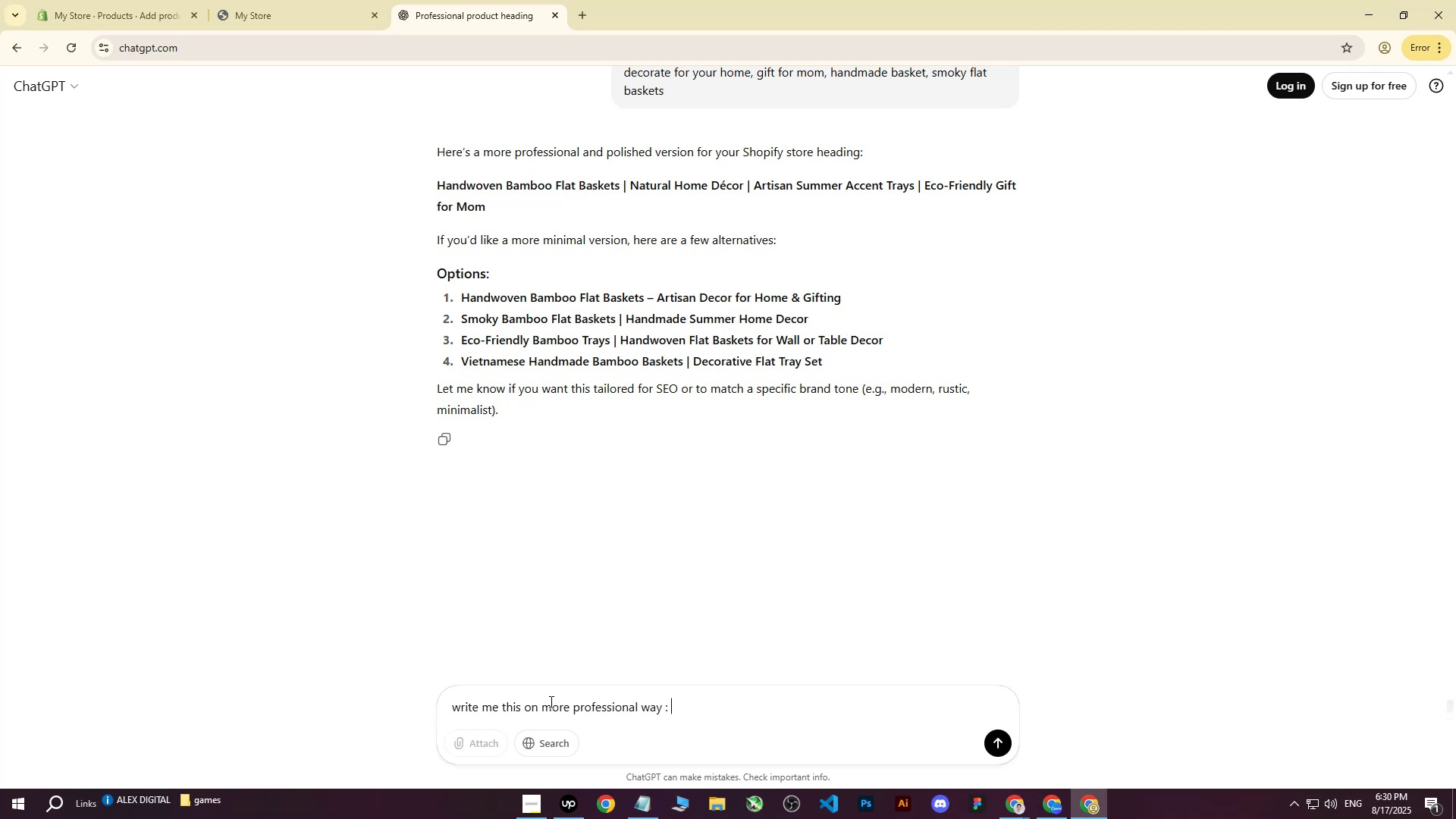 
key(Control+V)
 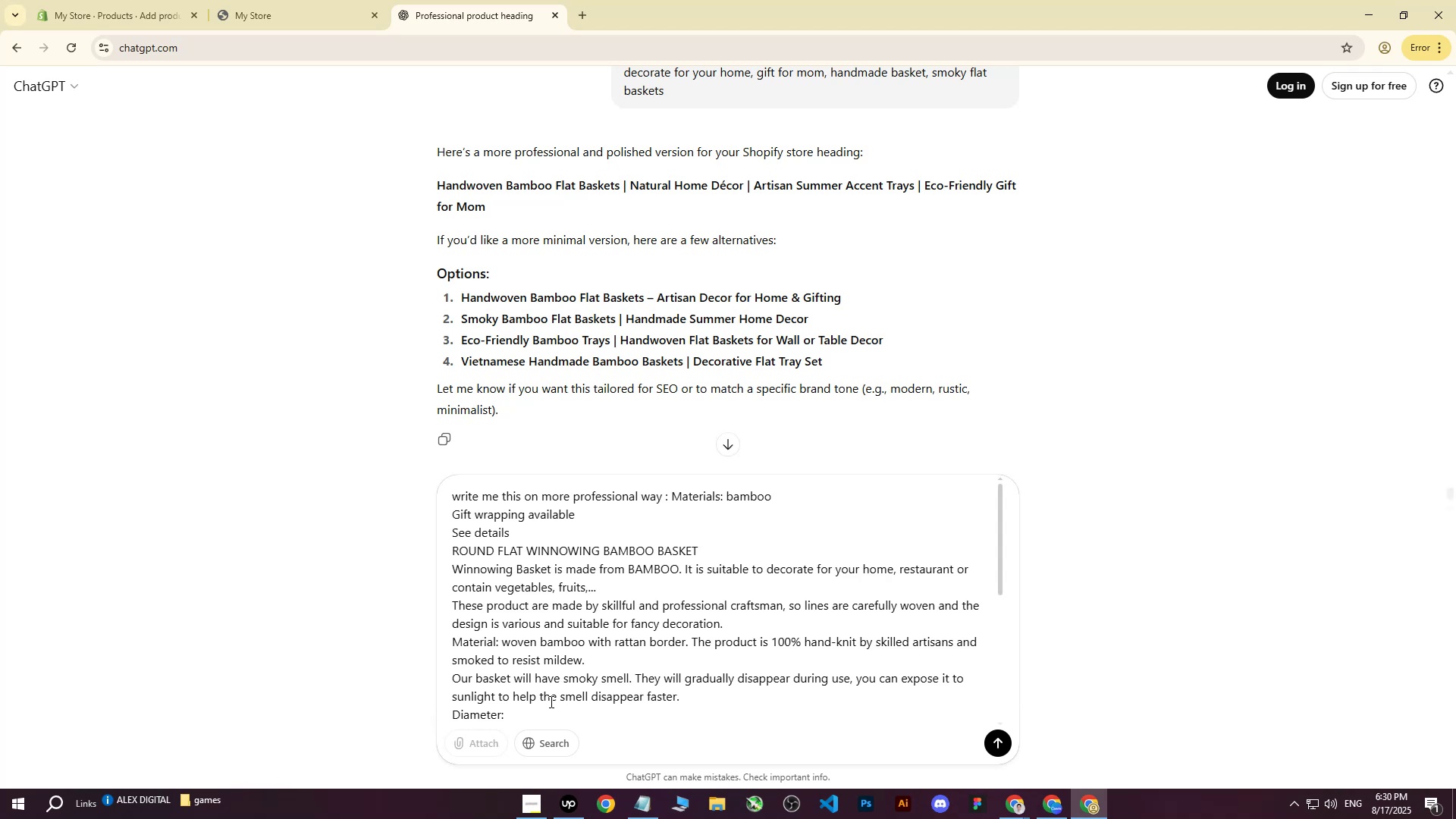 
key(Enter)
 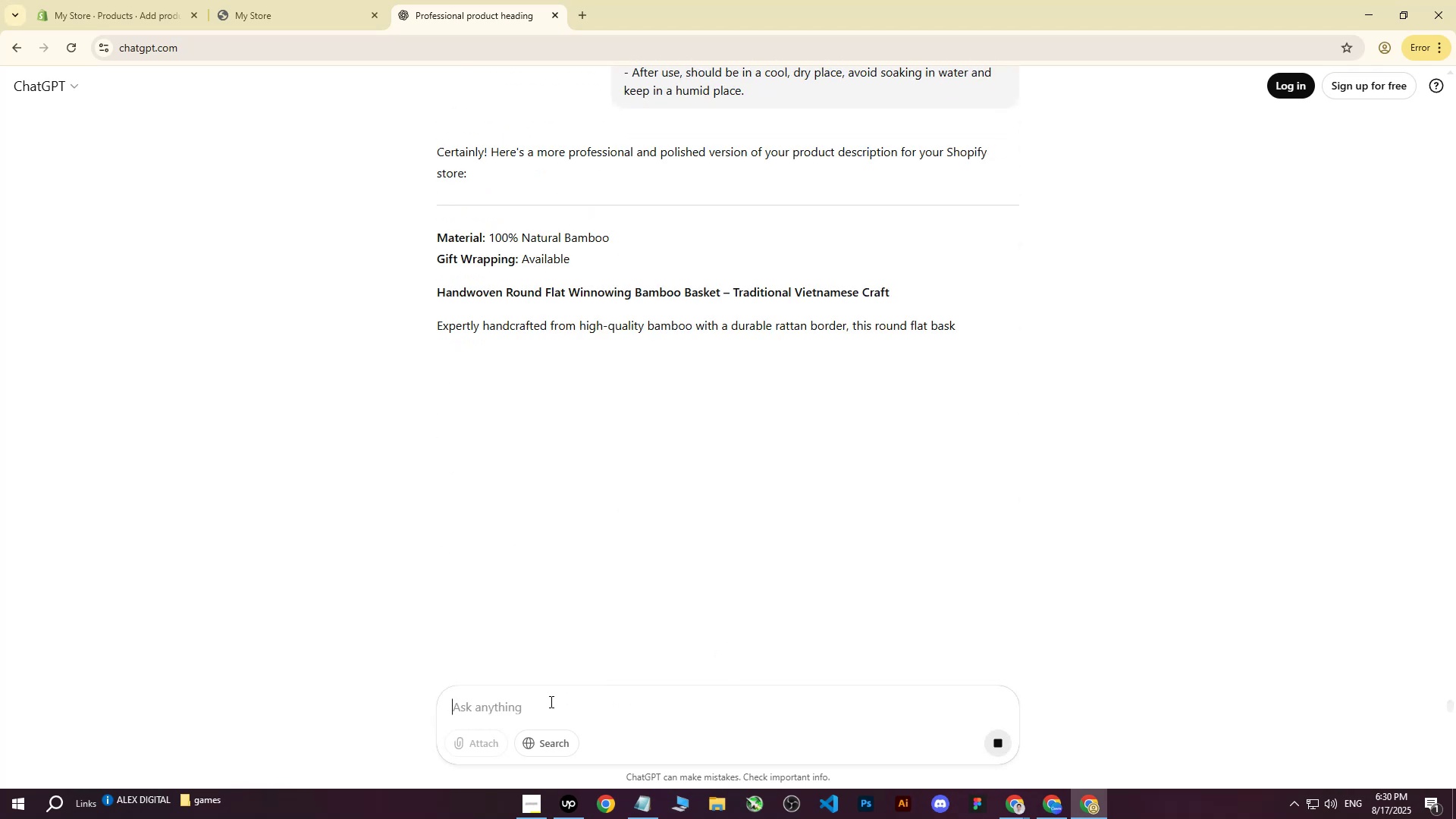 
wait(6.46)
 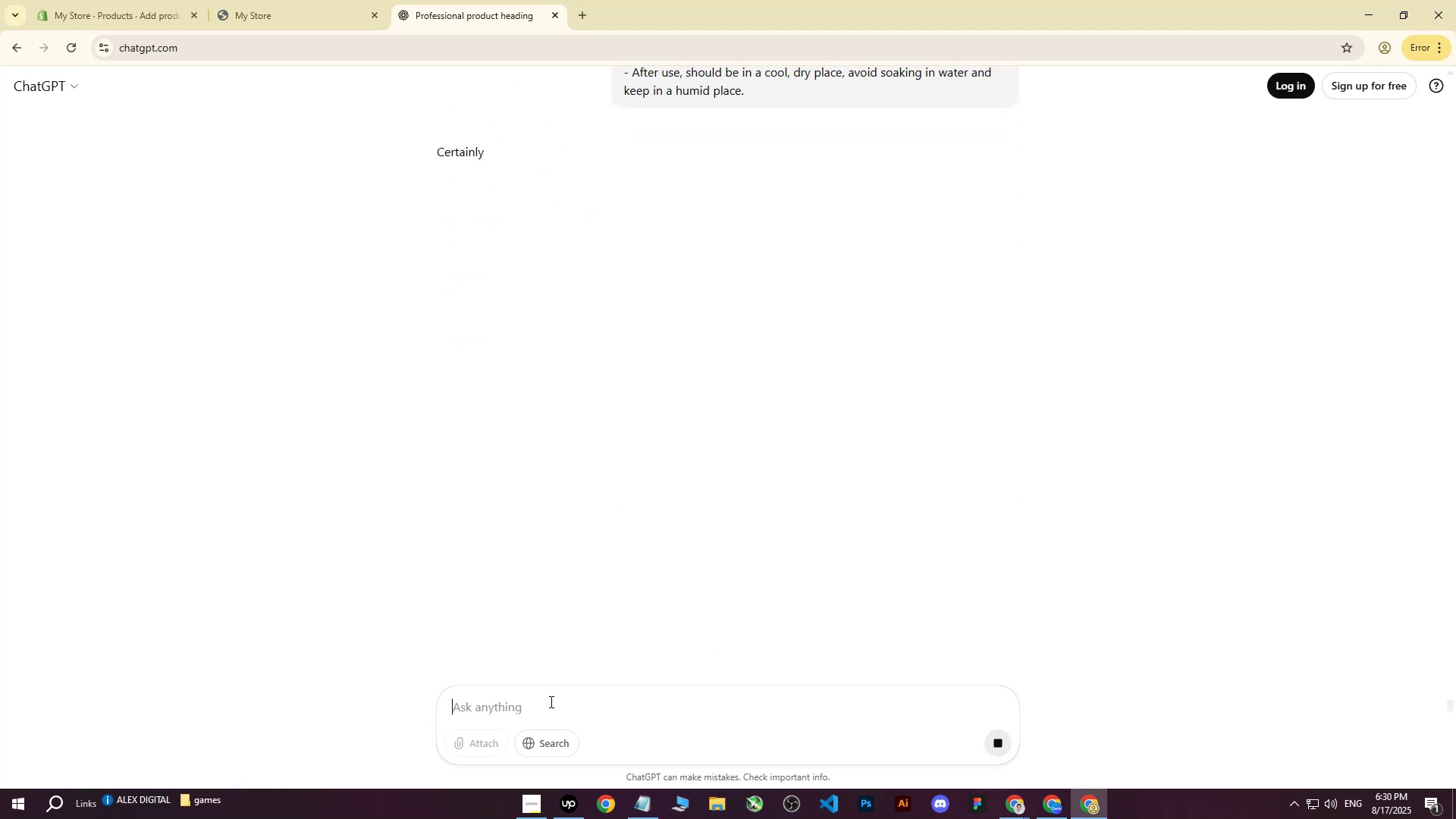 
left_click_drag(start_coordinate=[441, 238], to_coordinate=[741, 340])
 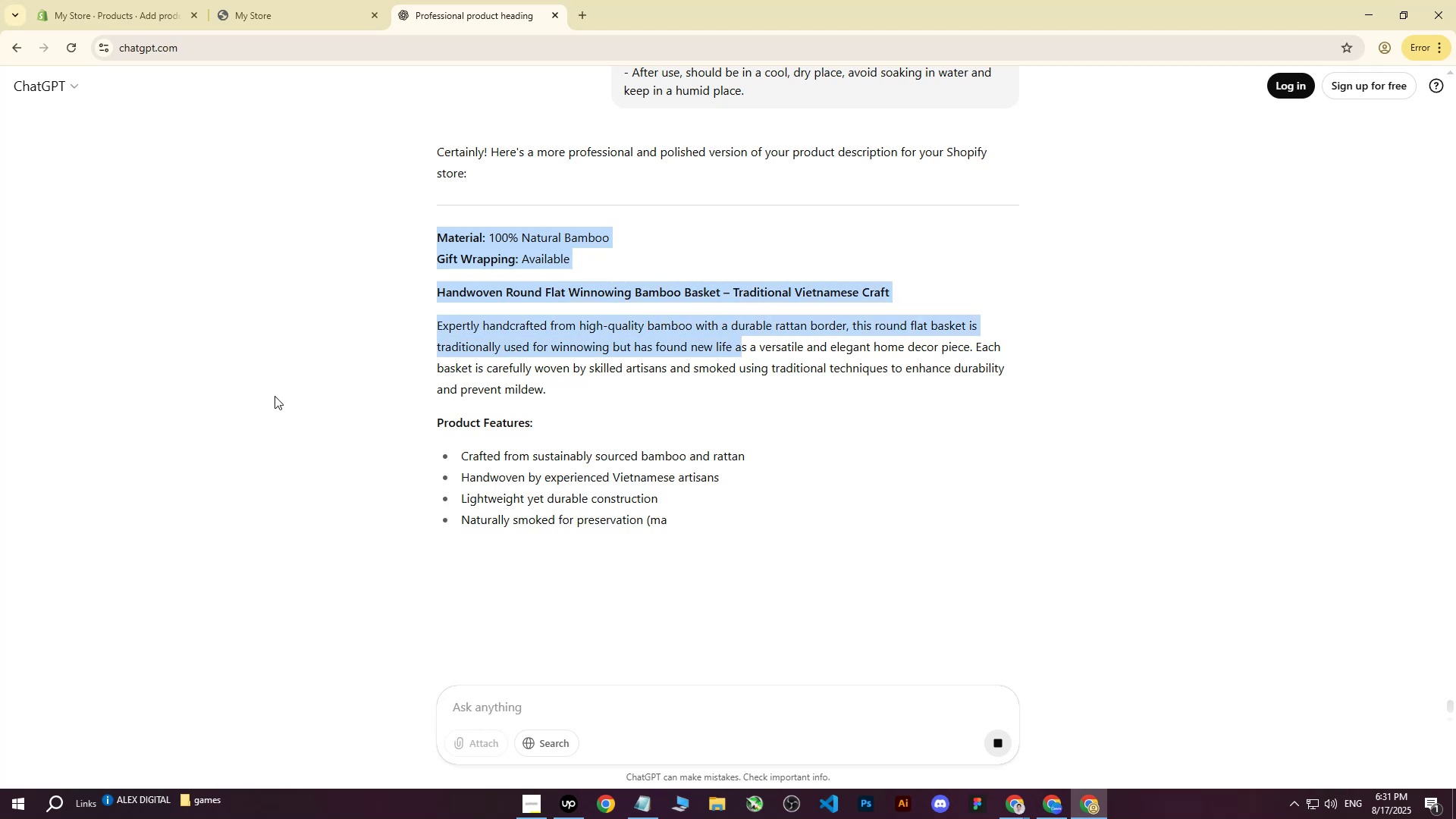 
left_click([275, 396])
 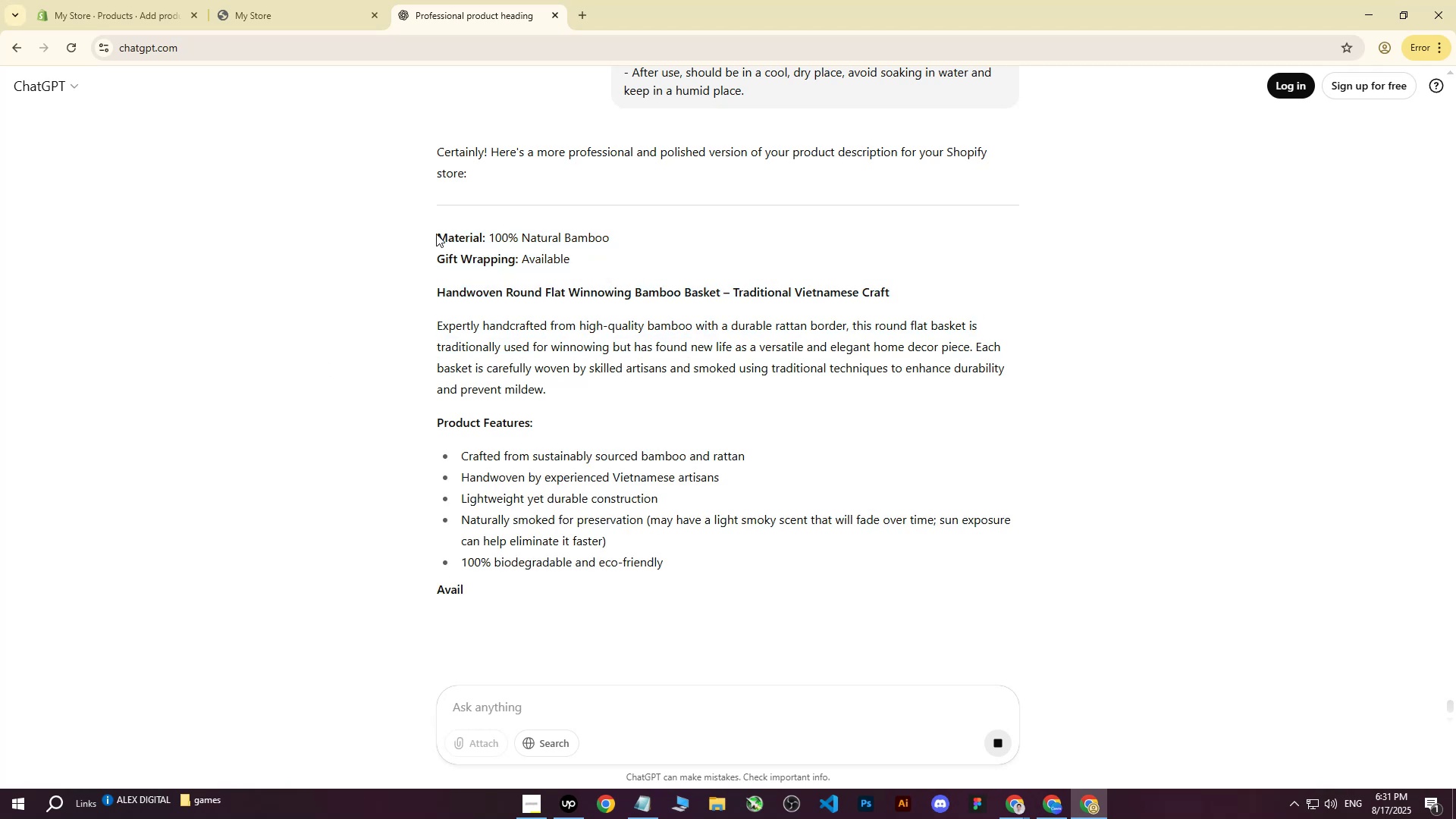 
left_click_drag(start_coordinate=[438, 235], to_coordinate=[610, 494])
 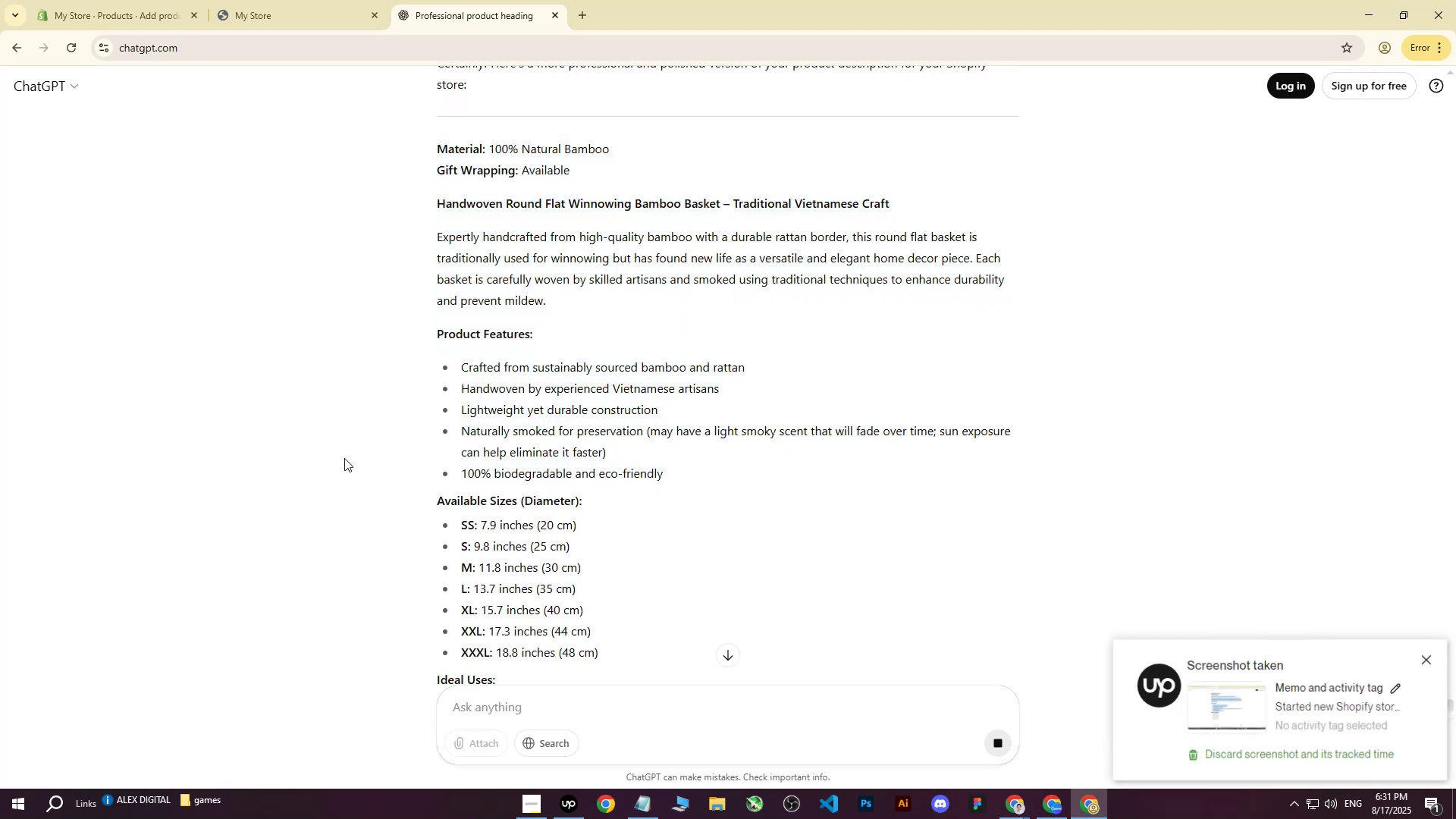 
scroll: coordinate [671, 341], scroll_direction: down, amount: 5.0
 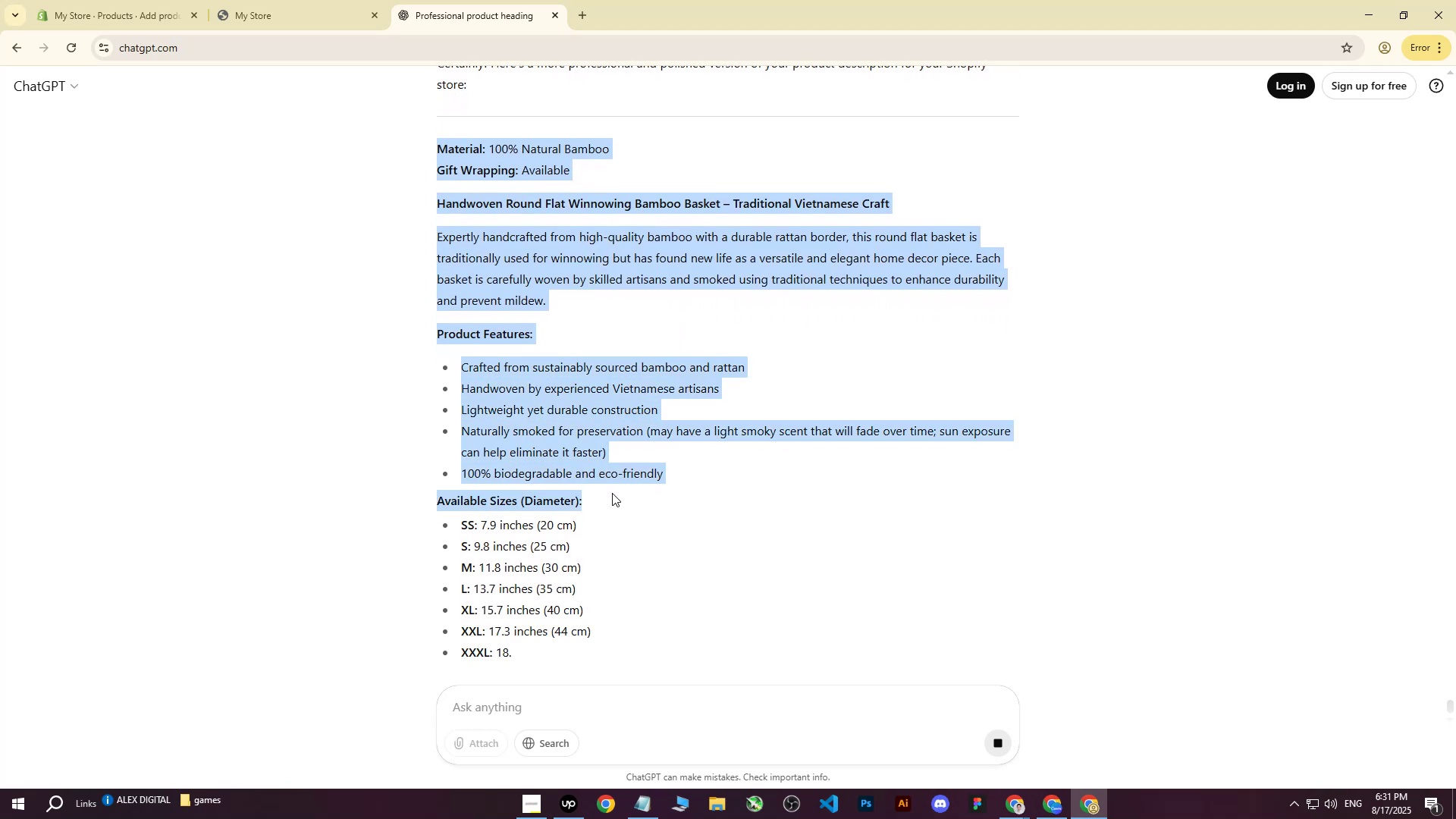 
left_click([344, 458])
 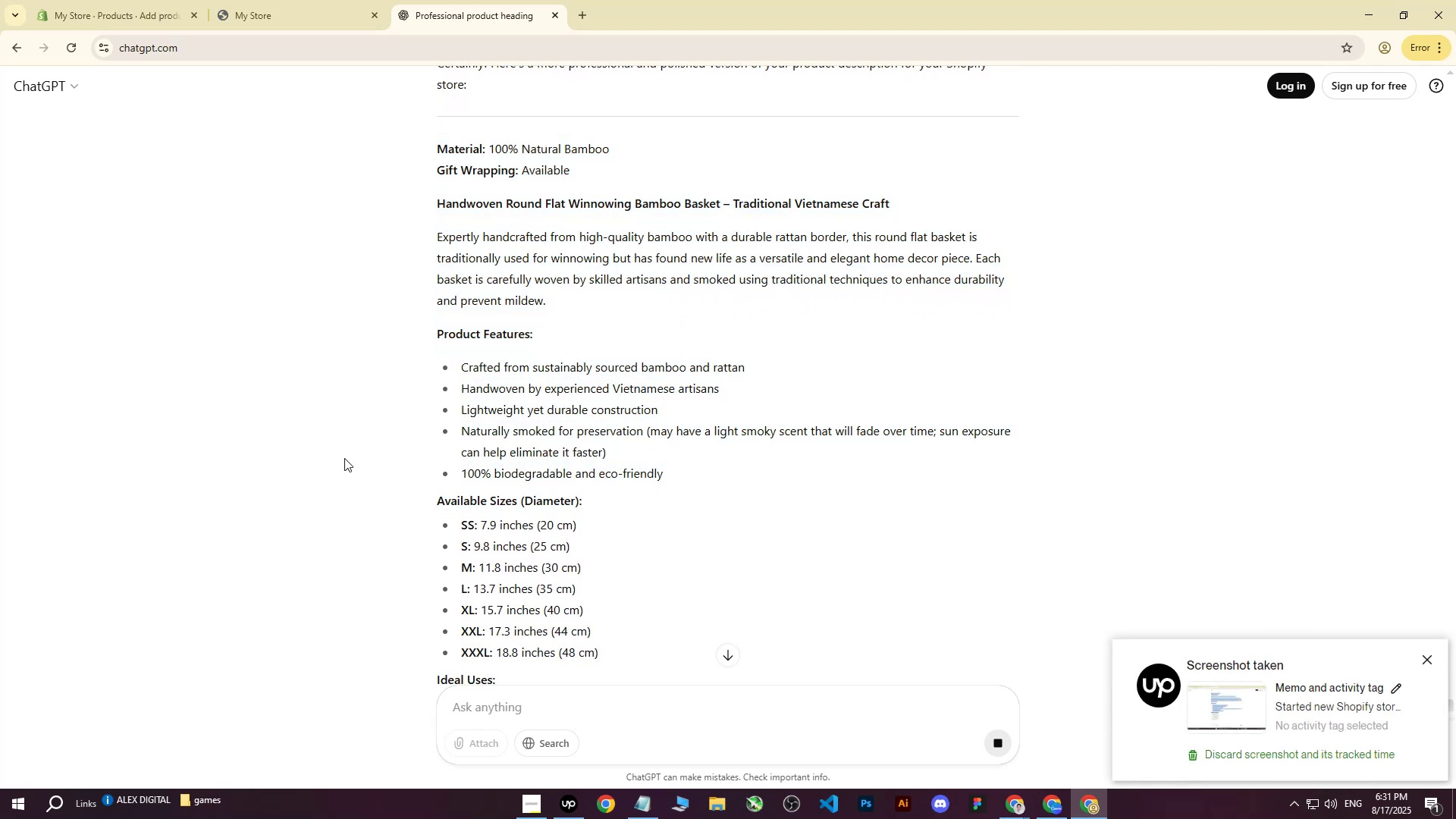 
scroll: coordinate [349, 458], scroll_direction: up, amount: 1.0
 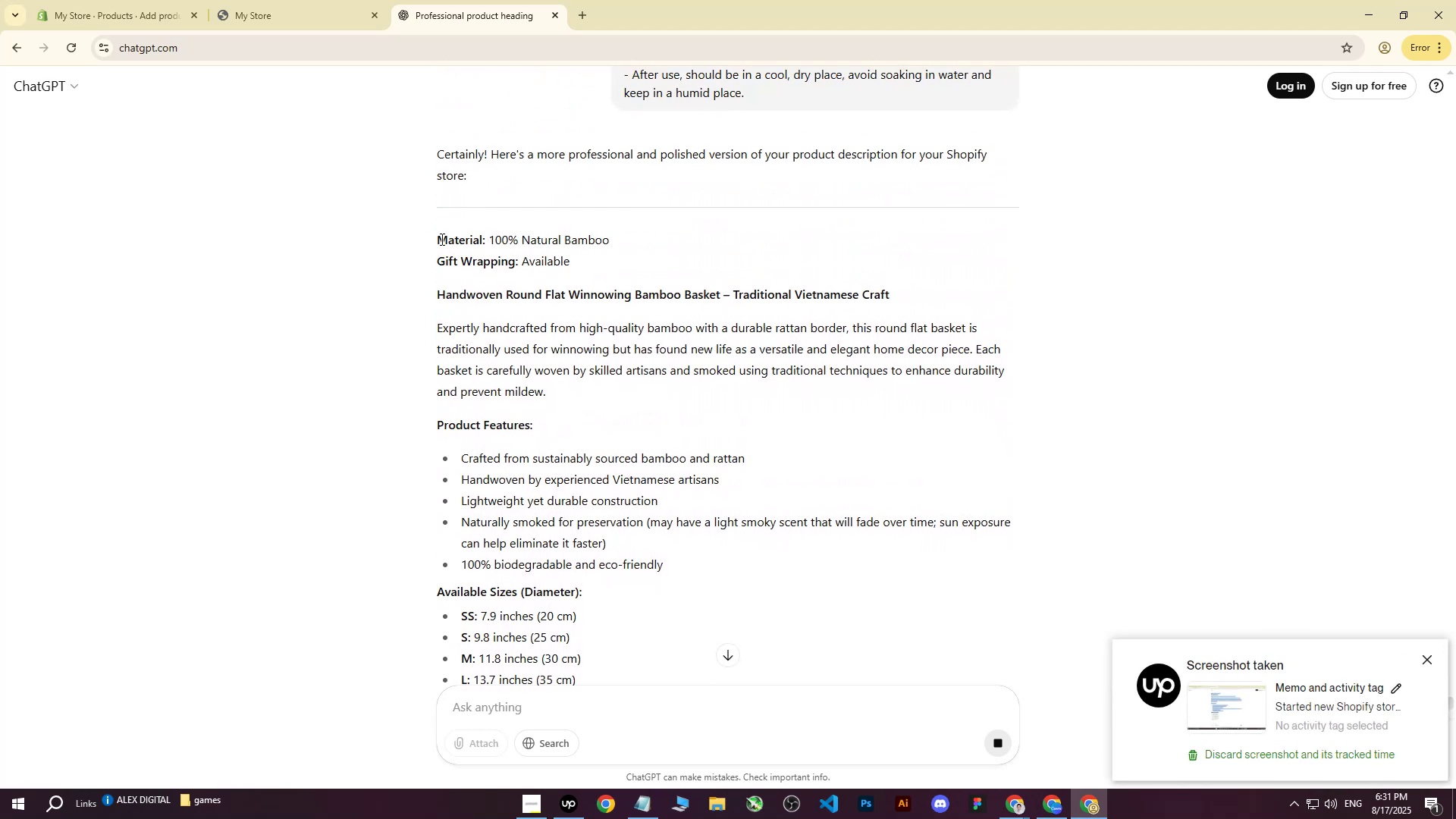 
left_click_drag(start_coordinate=[440, 239], to_coordinate=[713, 608])
 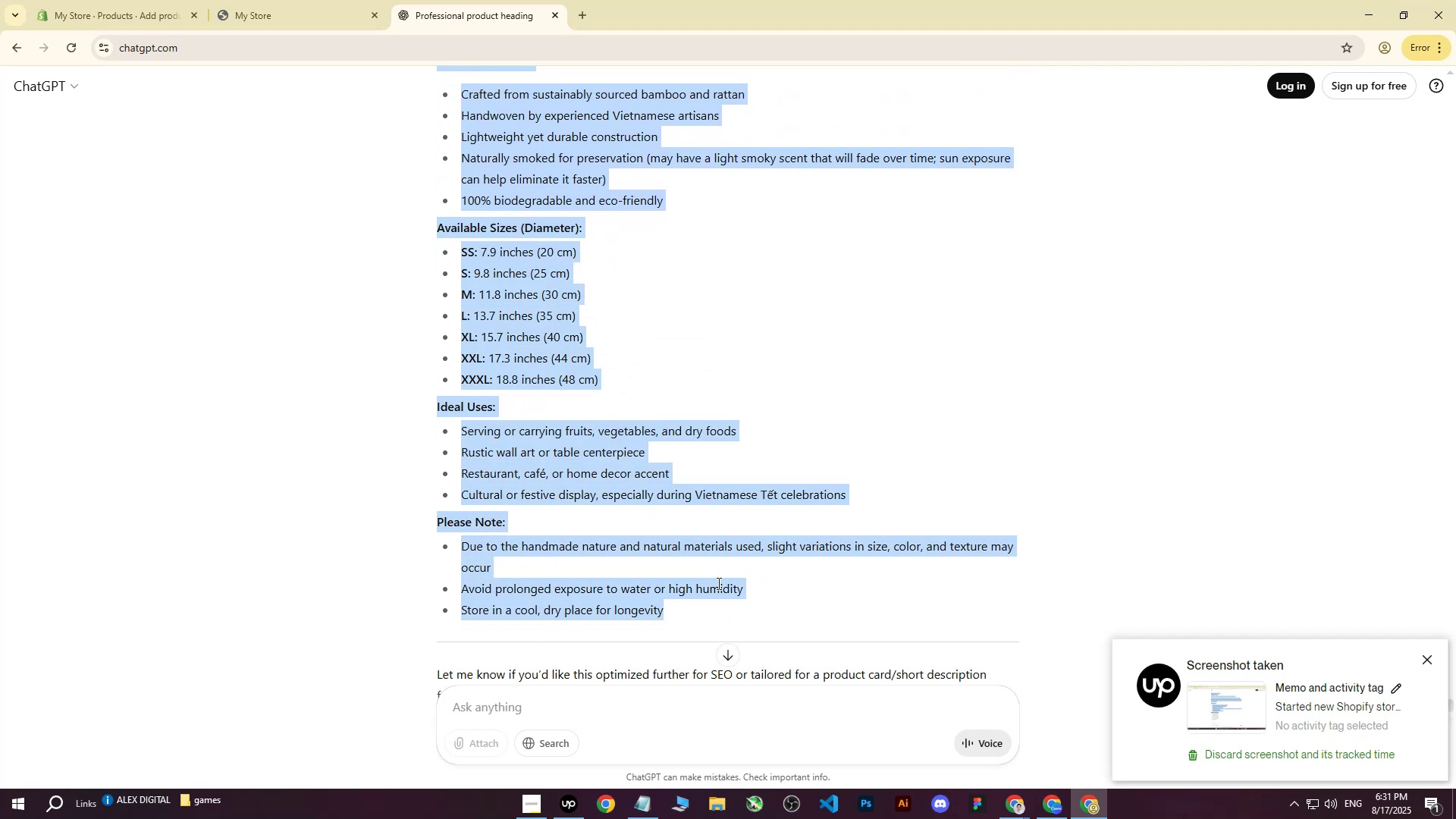 
scroll: coordinate [607, 287], scroll_direction: down, amount: 7.0
 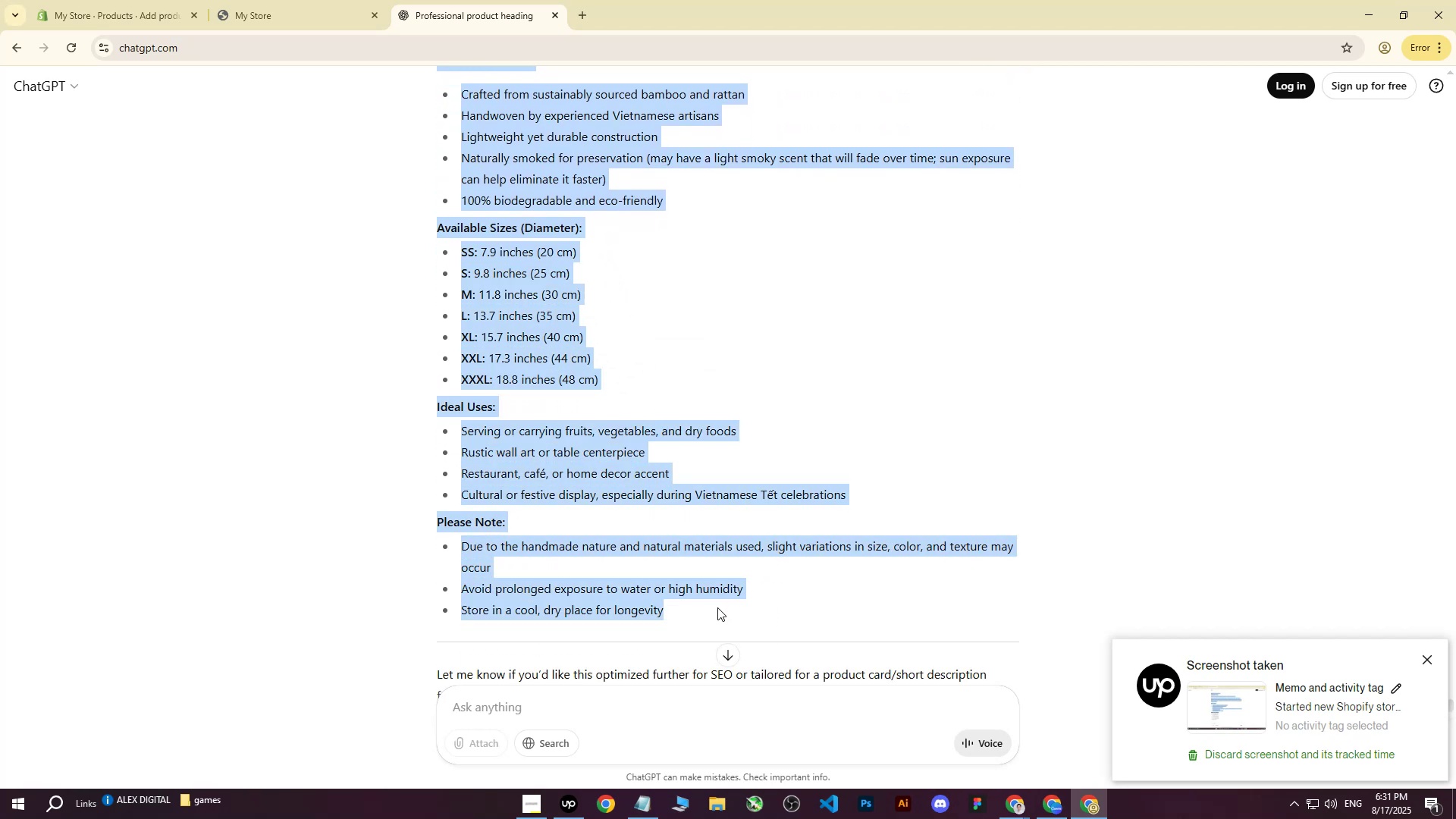 
key(Control+C)
 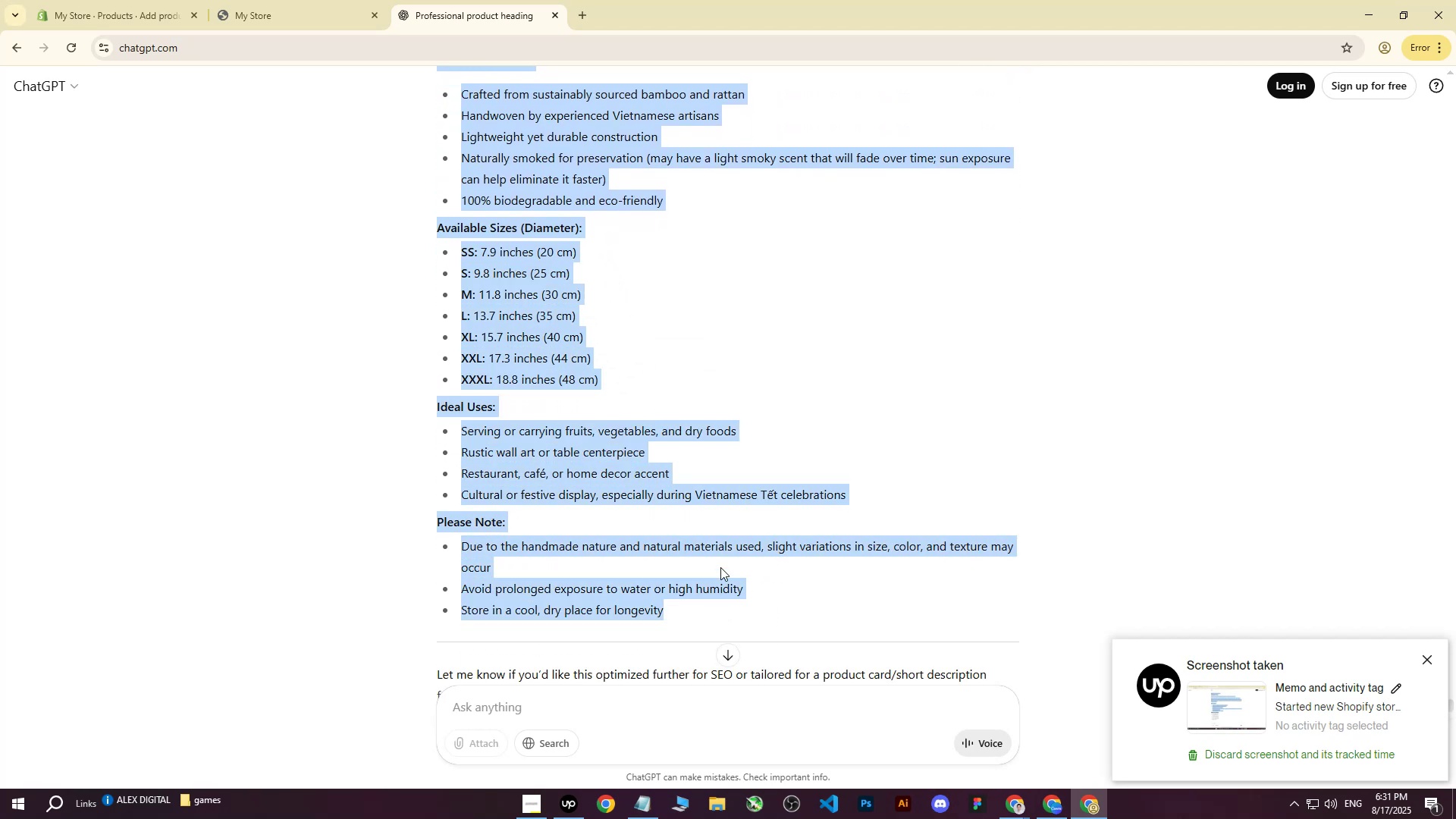 
scroll: coordinate [723, 507], scroll_direction: up, amount: 17.0
 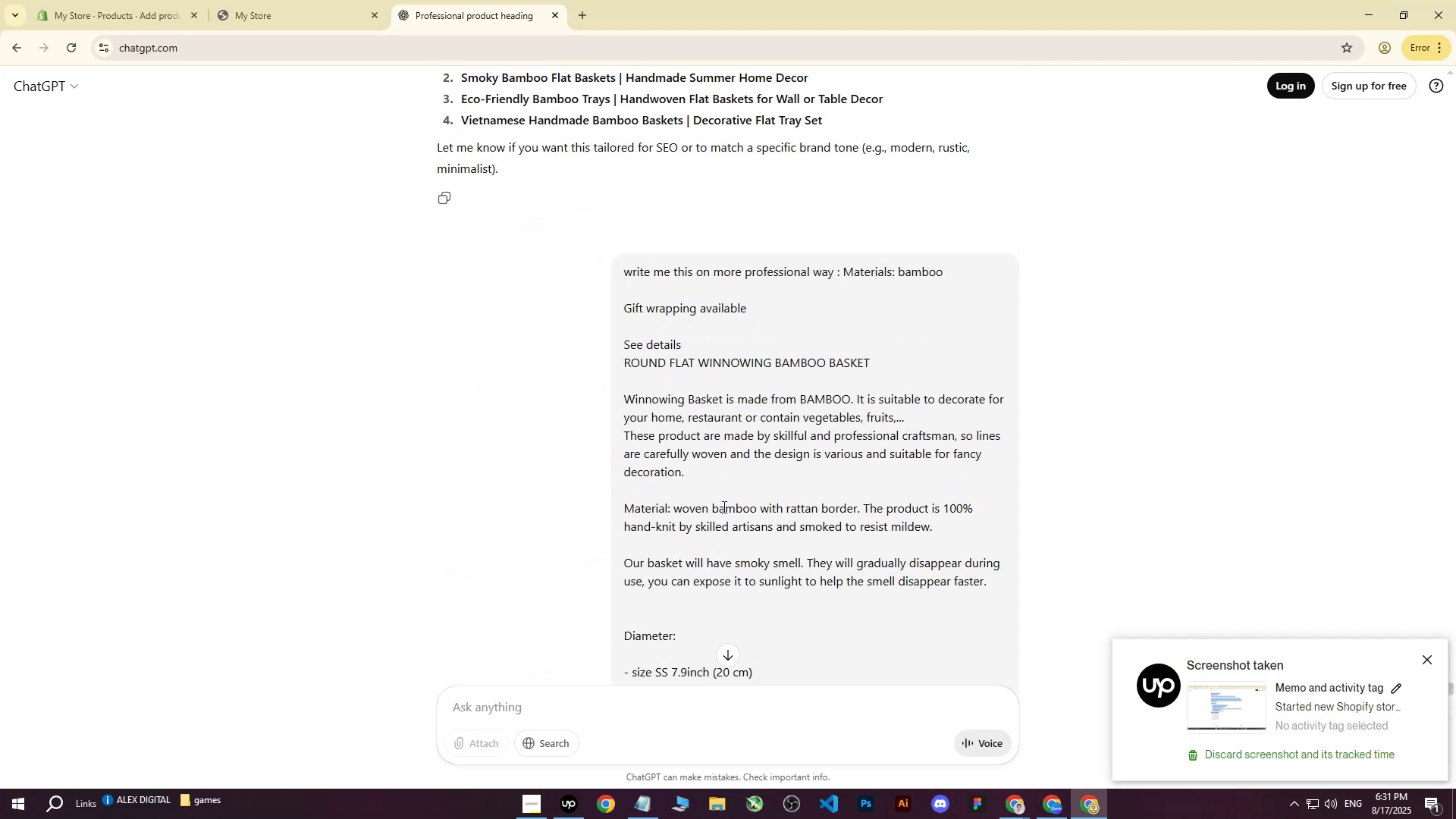 
scroll: coordinate [708, 504], scroll_direction: down, amount: 26.0
 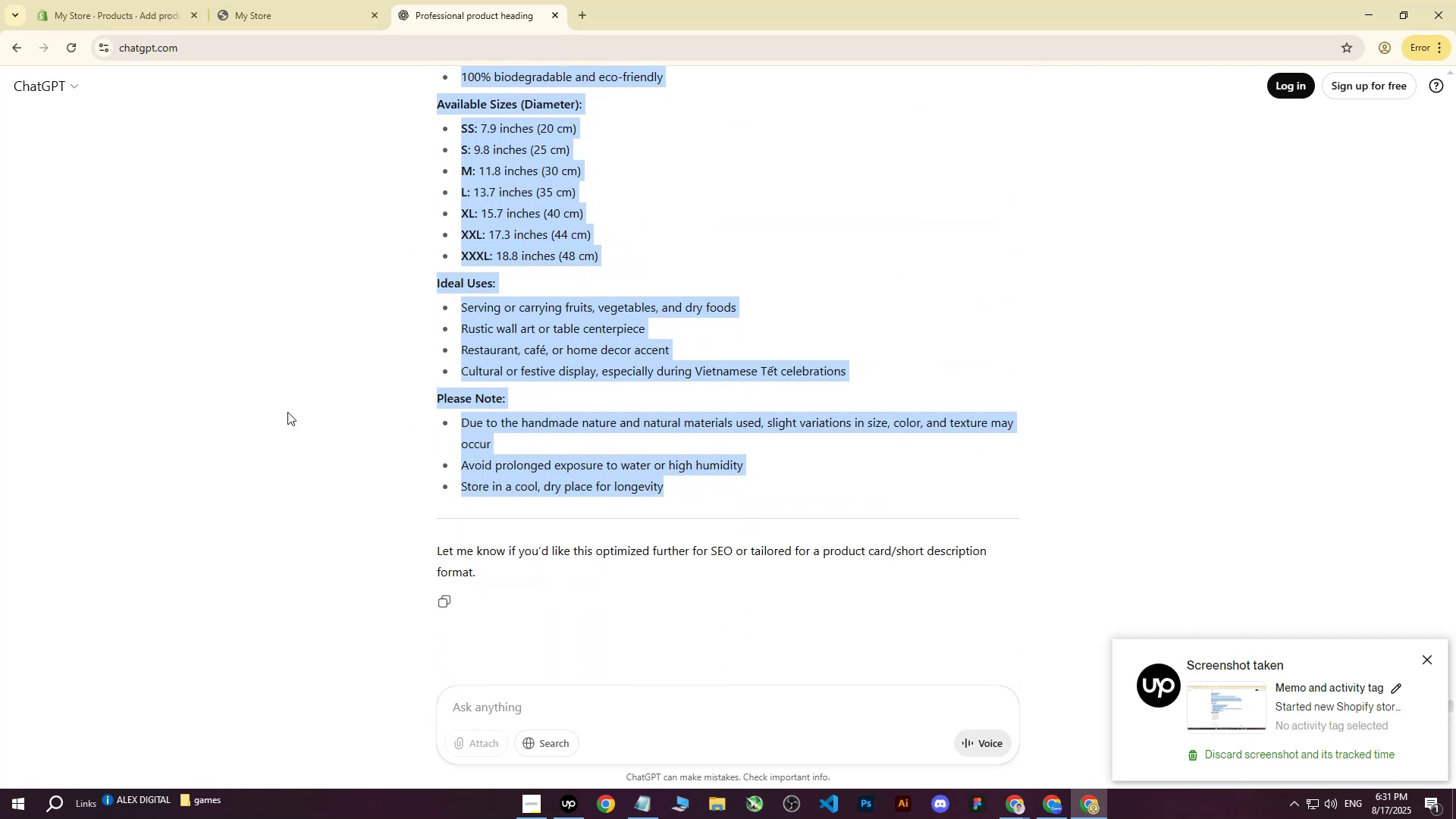 
left_click([284, 410])
 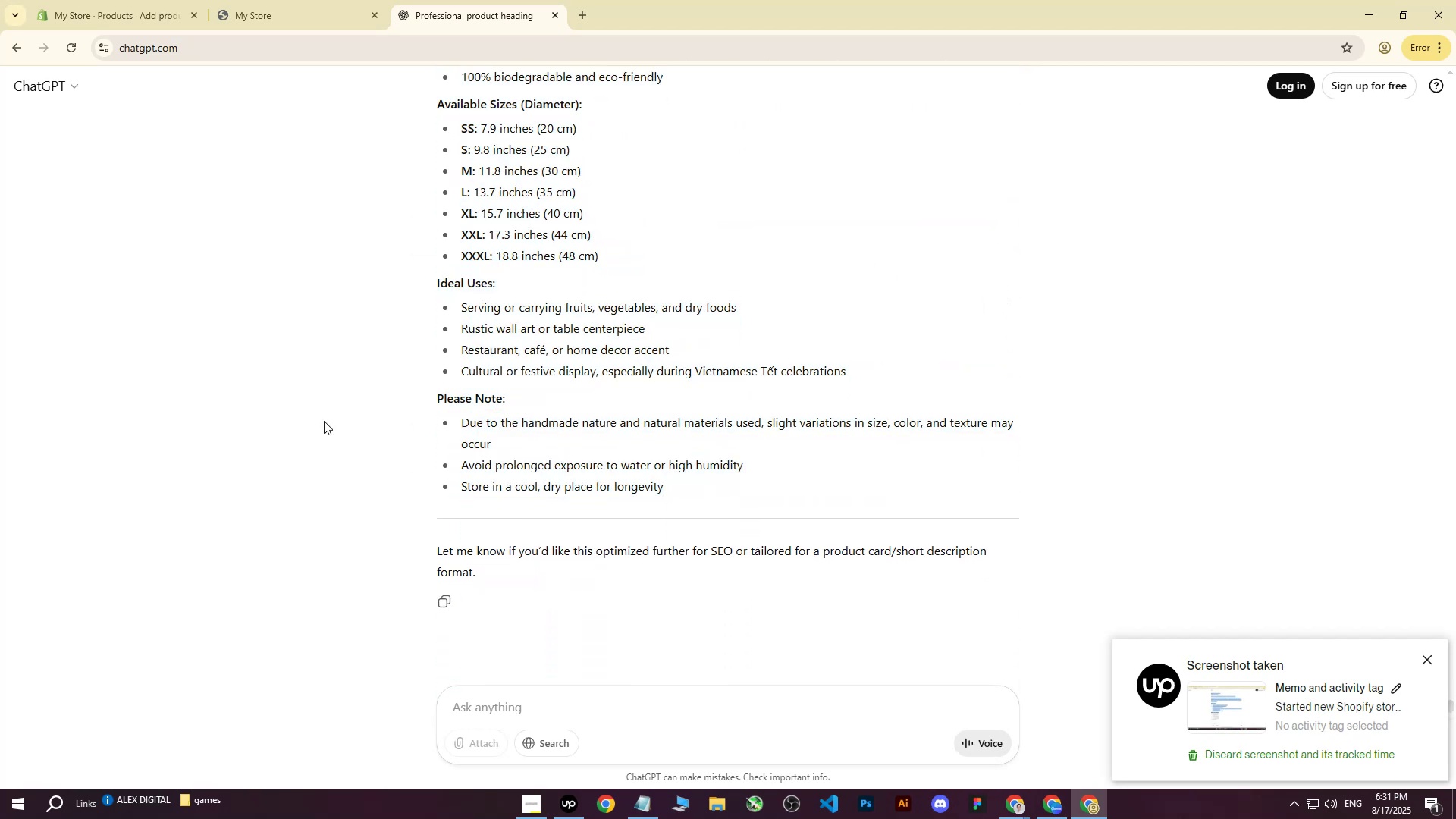 
scroll: coordinate [339, 426], scroll_direction: up, amount: 3.0
 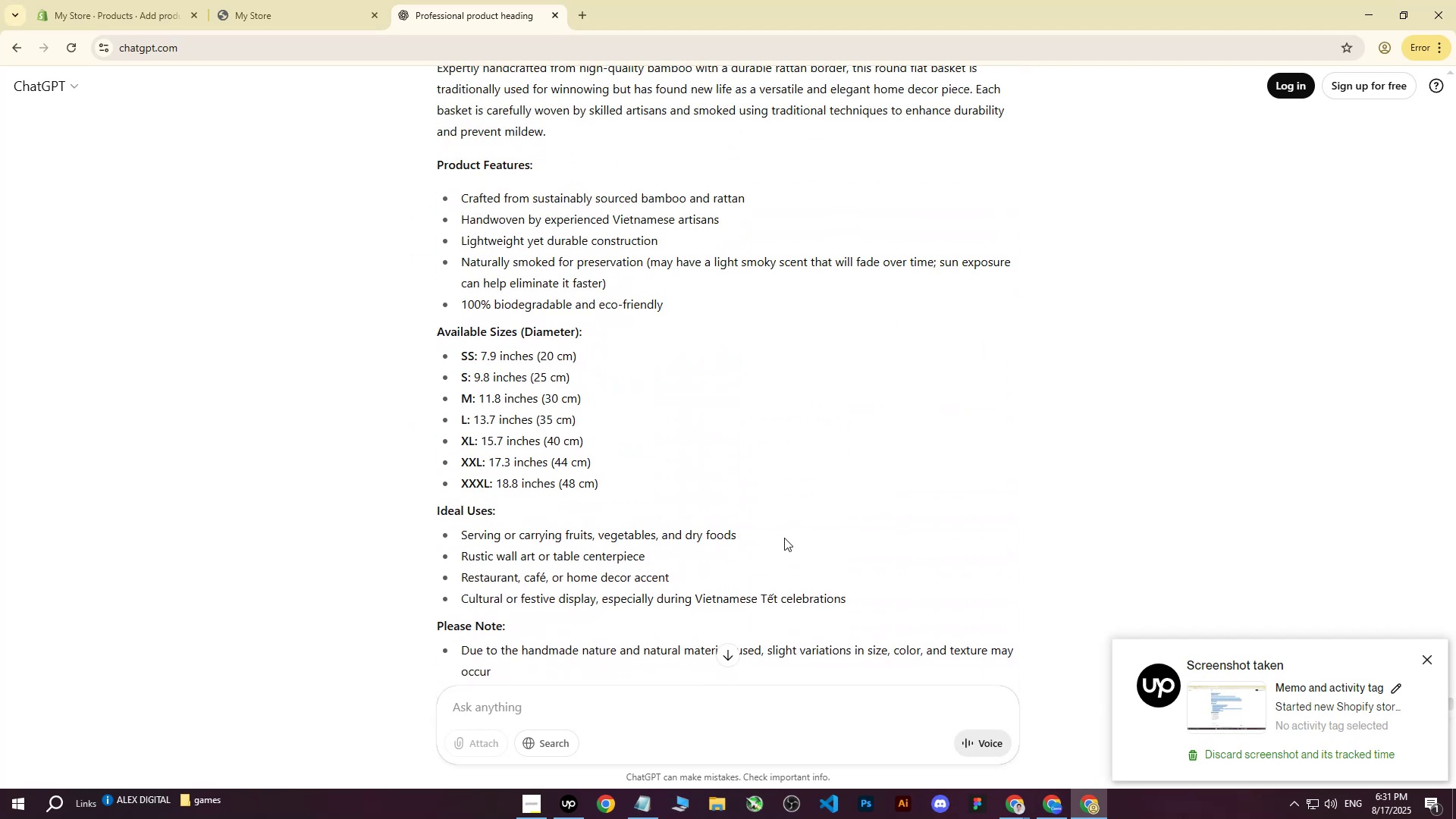 
scroll: coordinate [453, 488], scroll_direction: down, amount: 7.0
 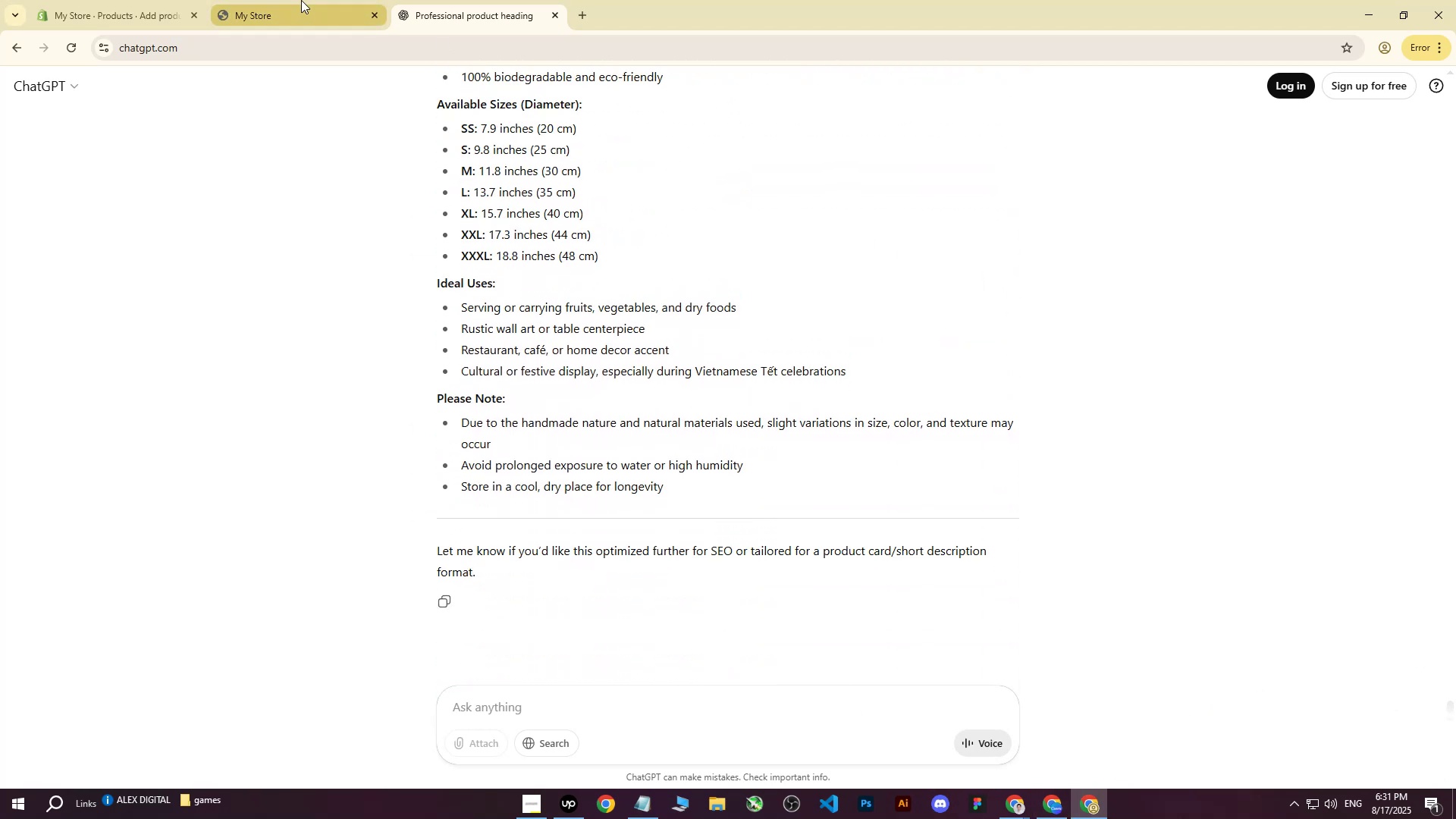 
double_click([142, 0])
 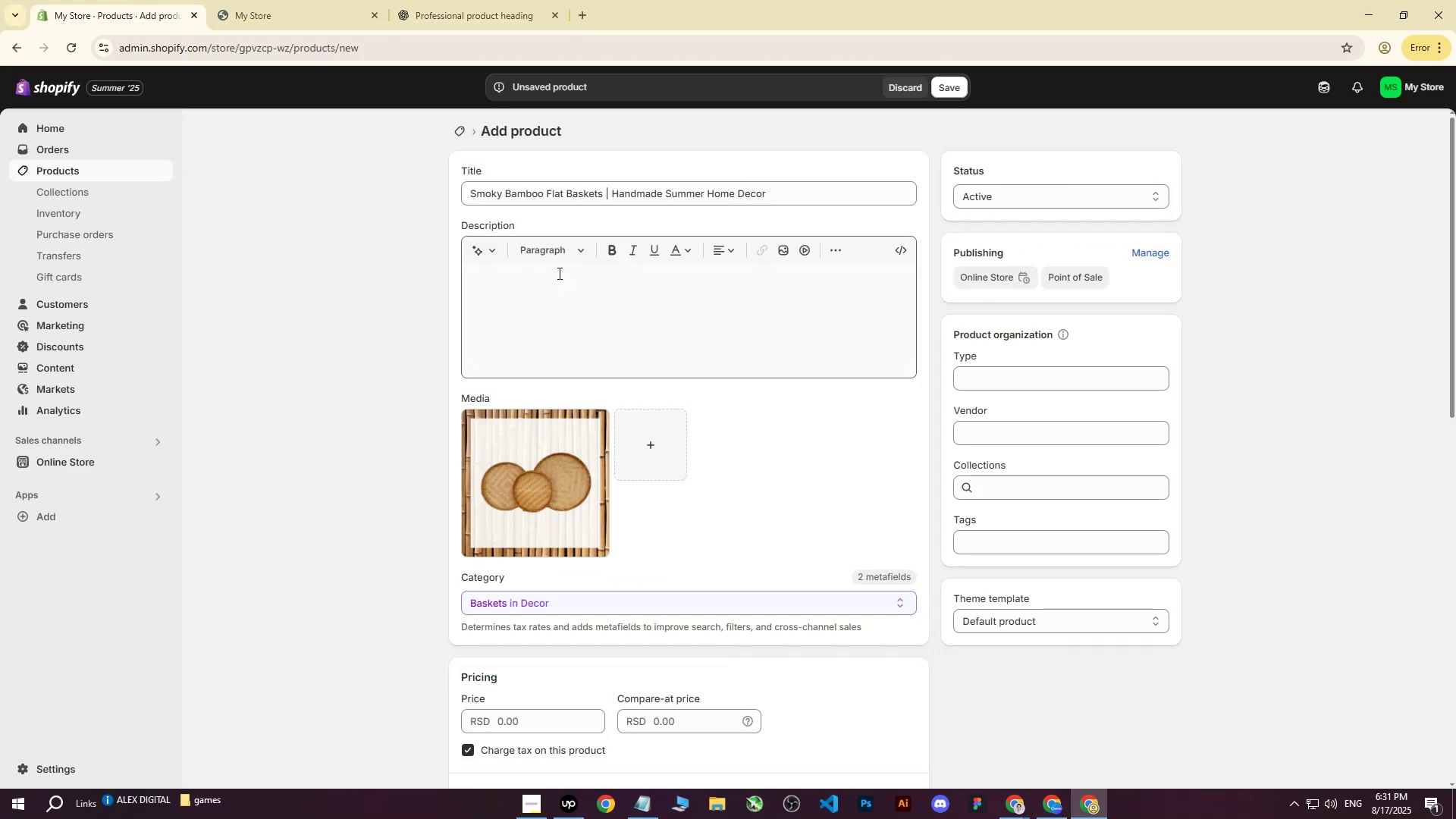 
left_click([560, 270])
 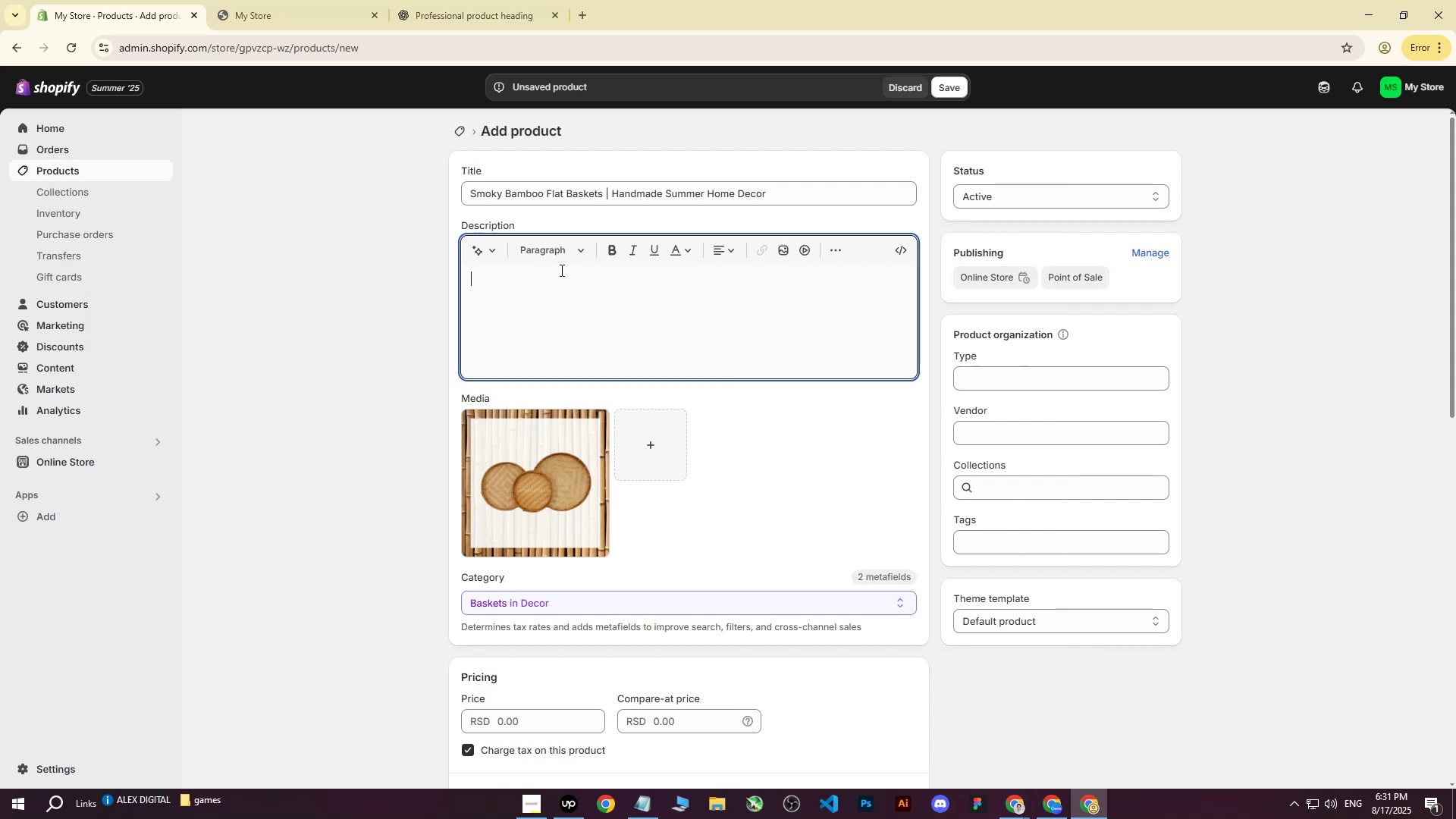 
key(Control+ControlLeft)
 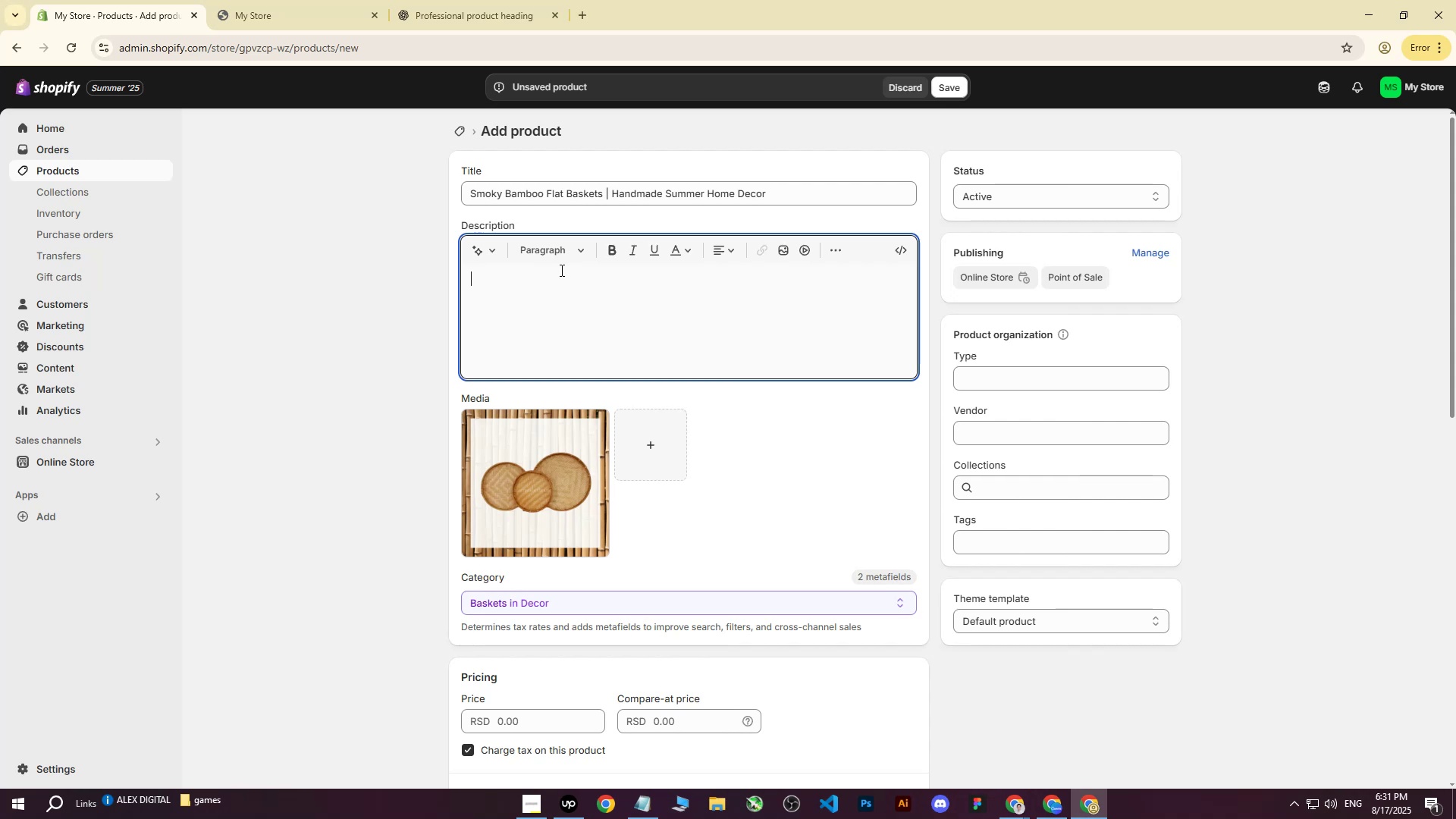 
key(Control+V)
 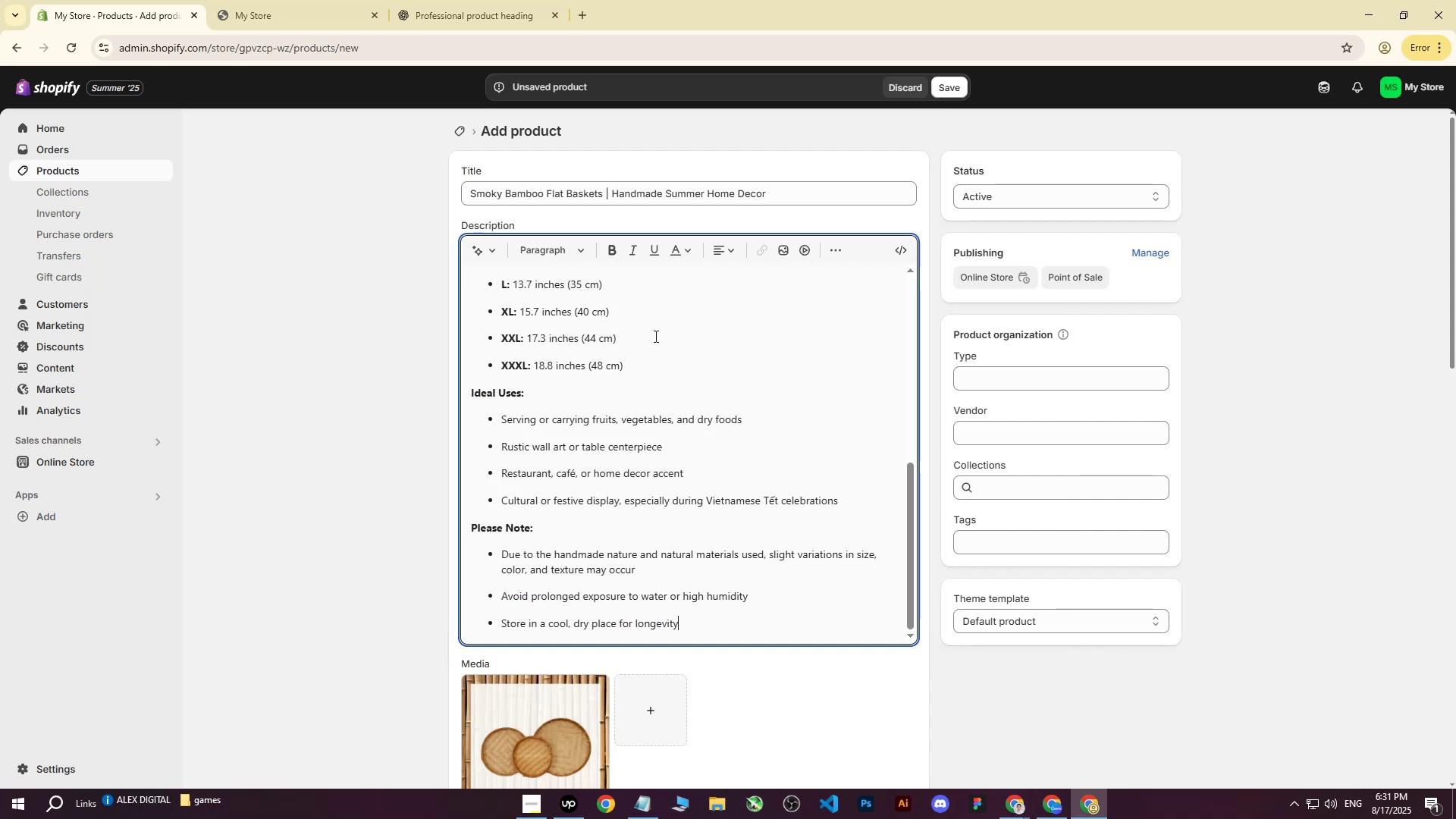 
scroll: coordinate [601, 460], scroll_direction: up, amount: 14.0
 